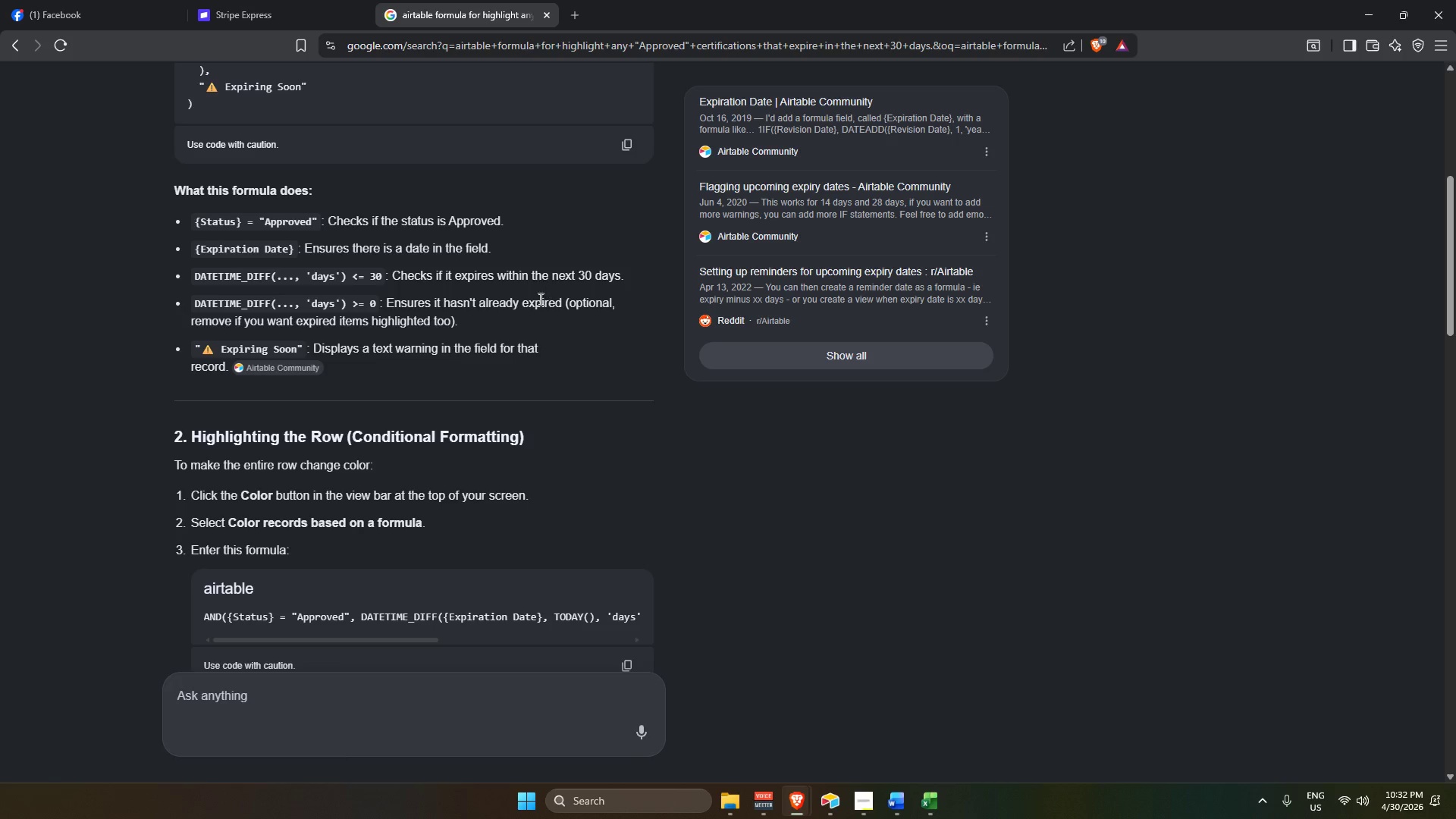 
scroll: coordinate [561, 423], scroll_direction: down, amount: 2.0
 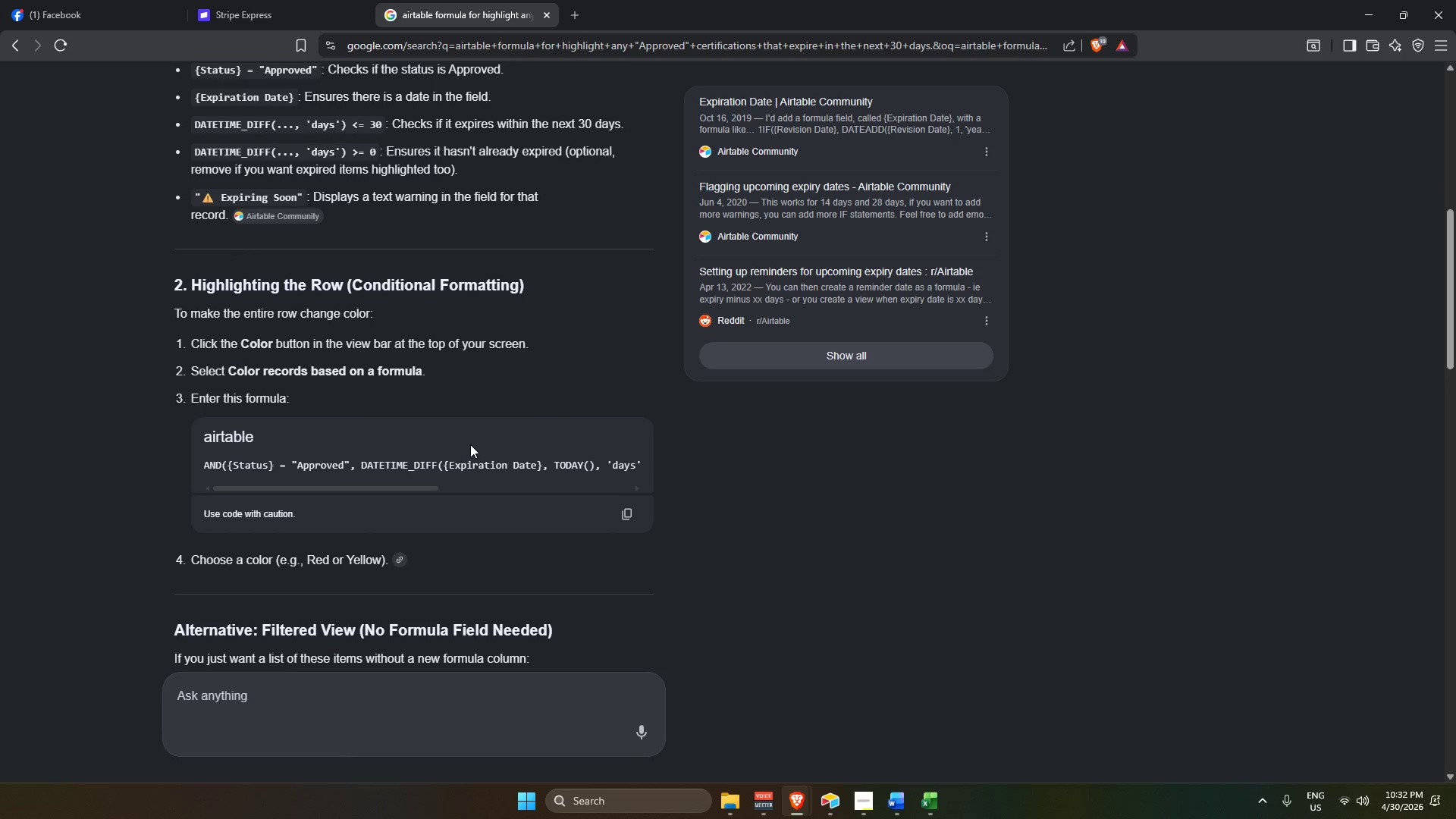 
scroll: coordinate [470, 444], scroll_direction: up, amount: 2.0
 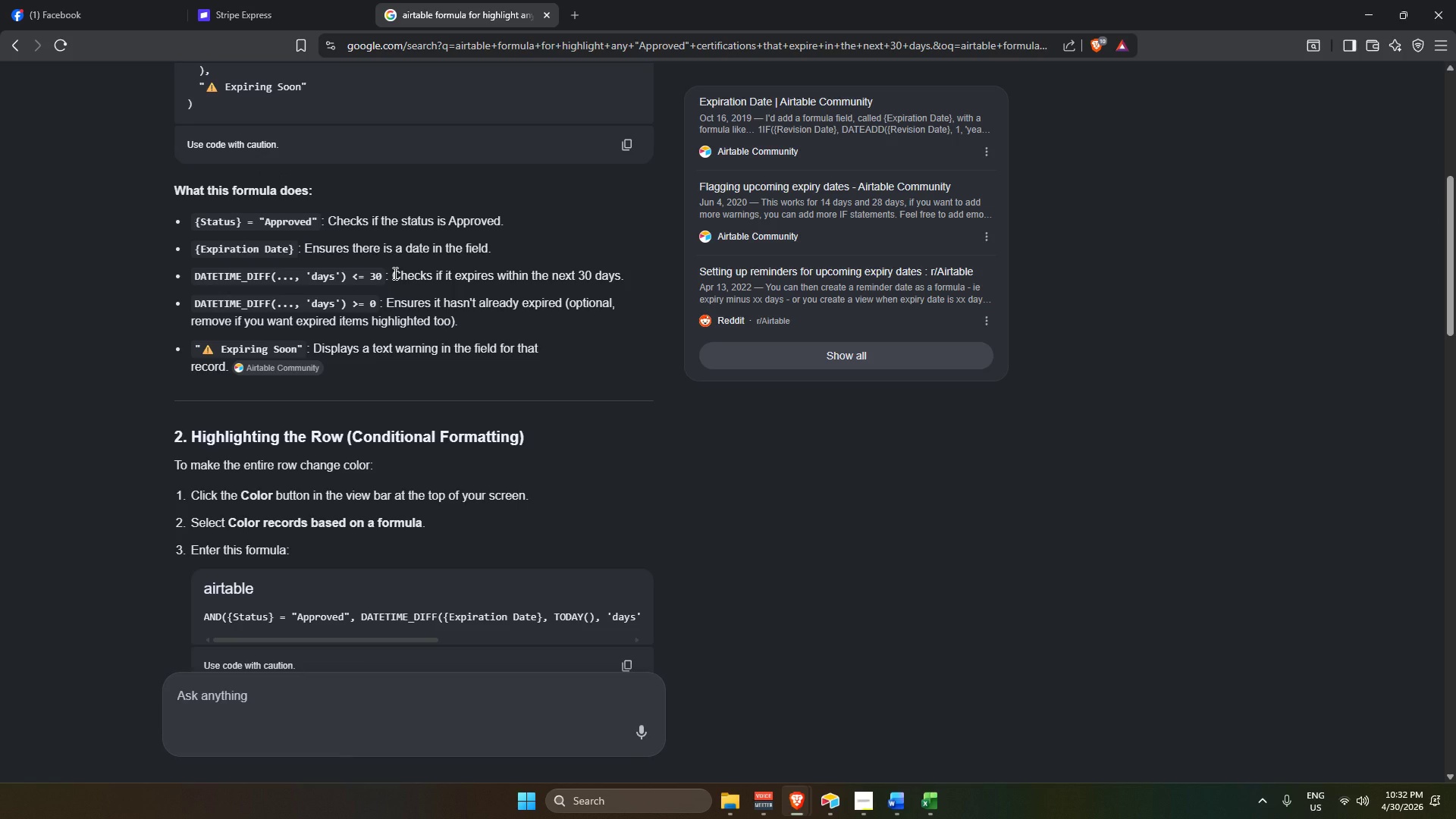 
key(Alt+AltLeft)
 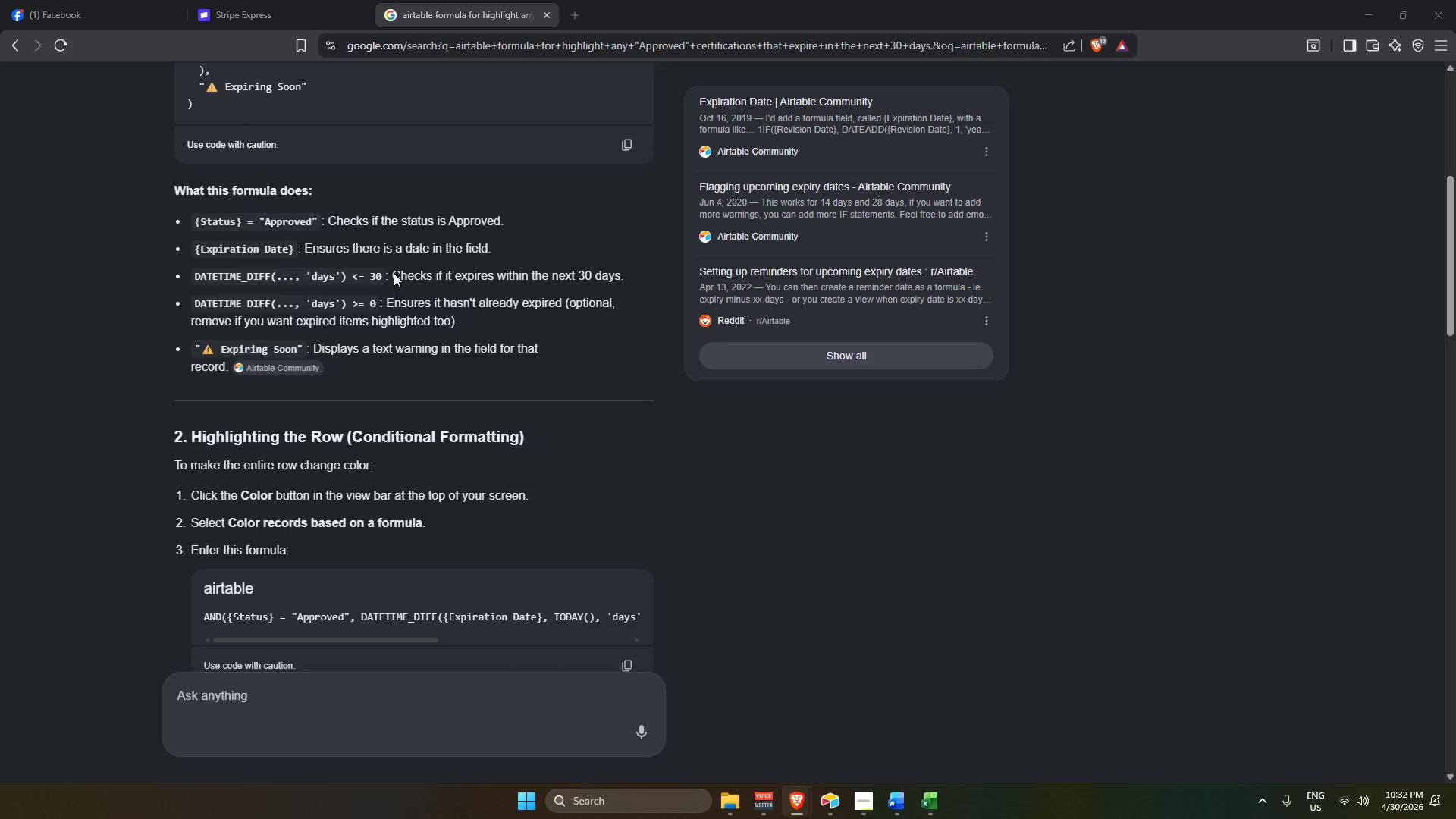 
key(Alt+Tab)
 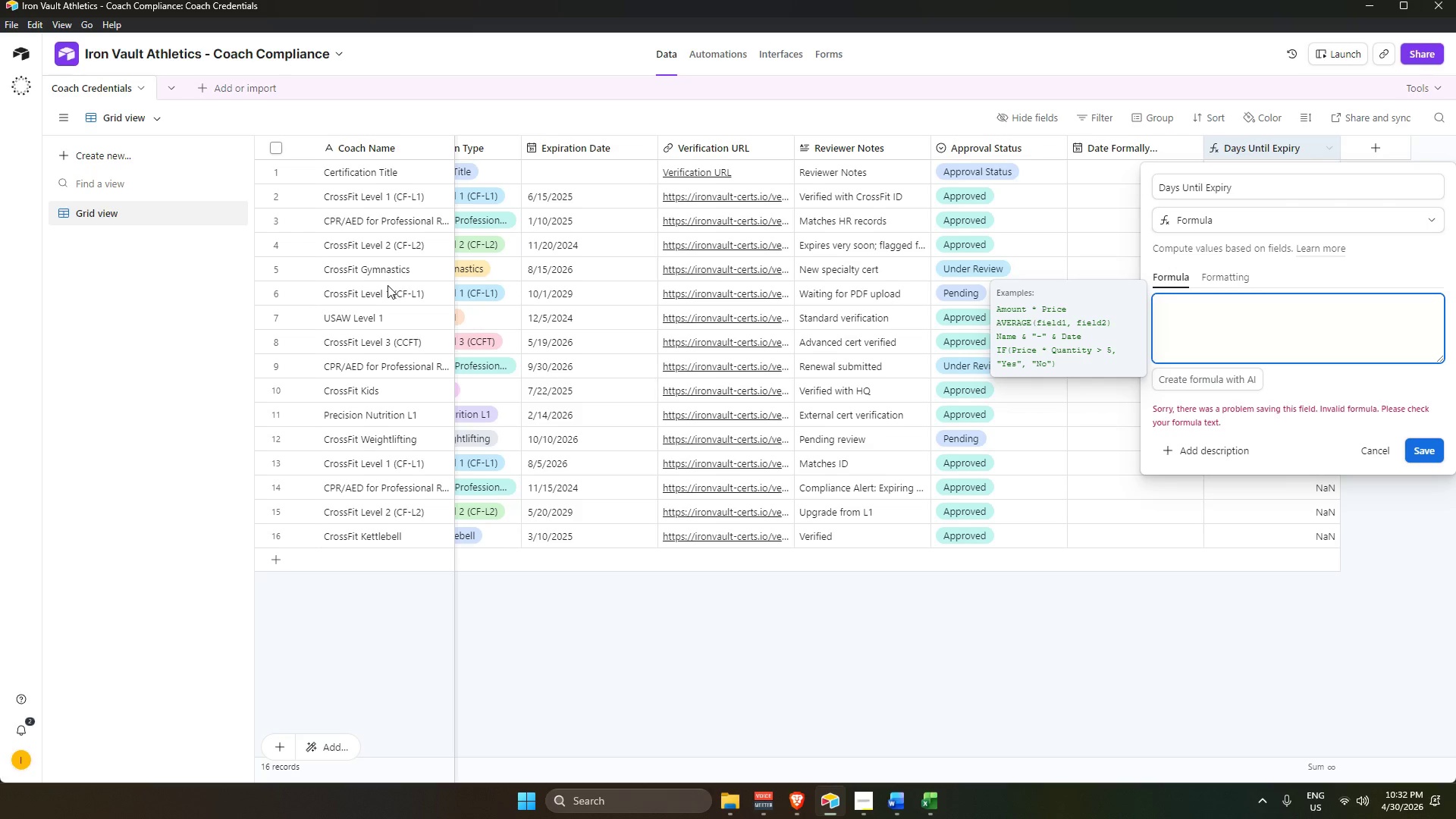 
key(Alt+AltLeft)
 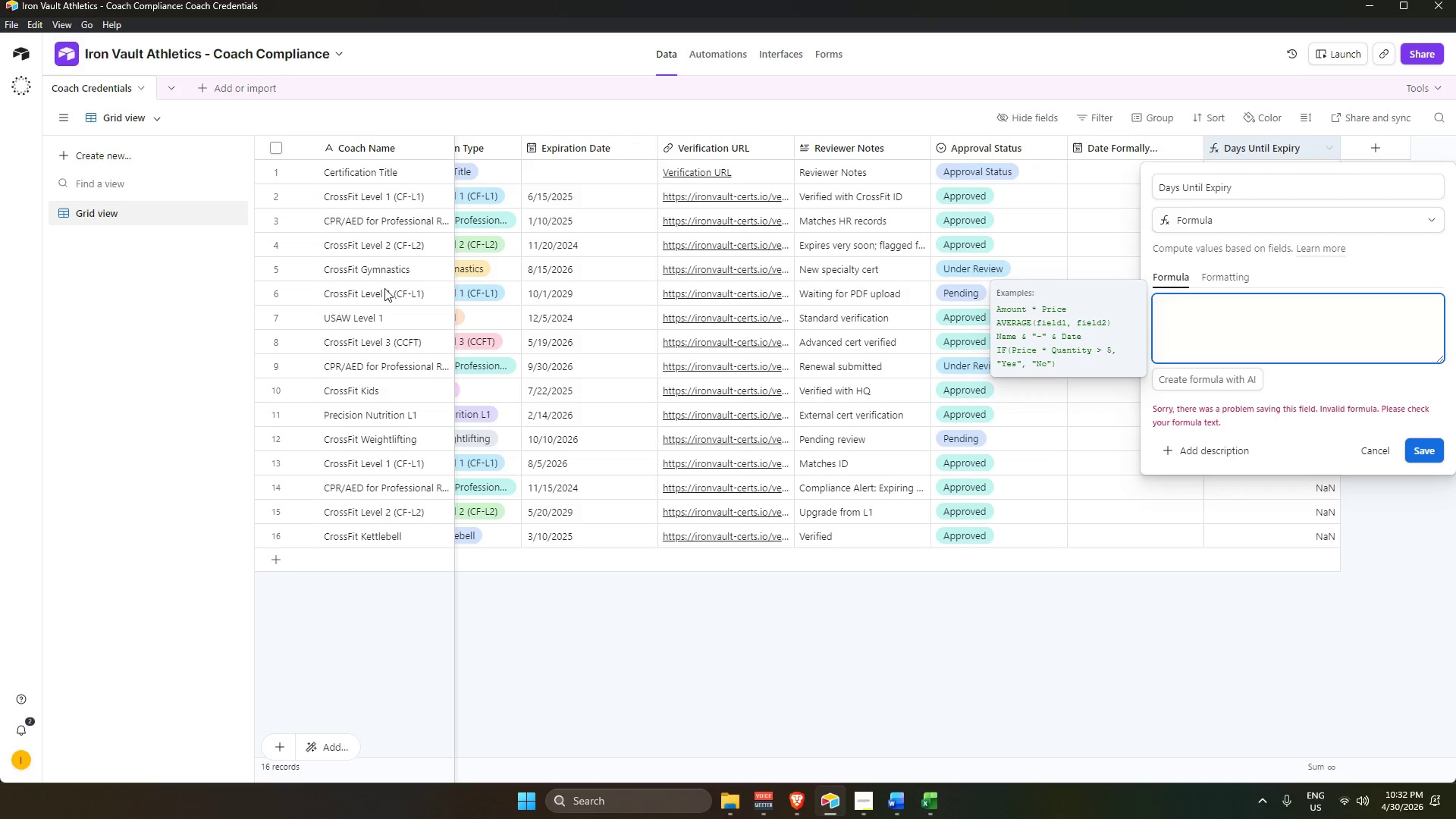 
key(Alt+Tab)
 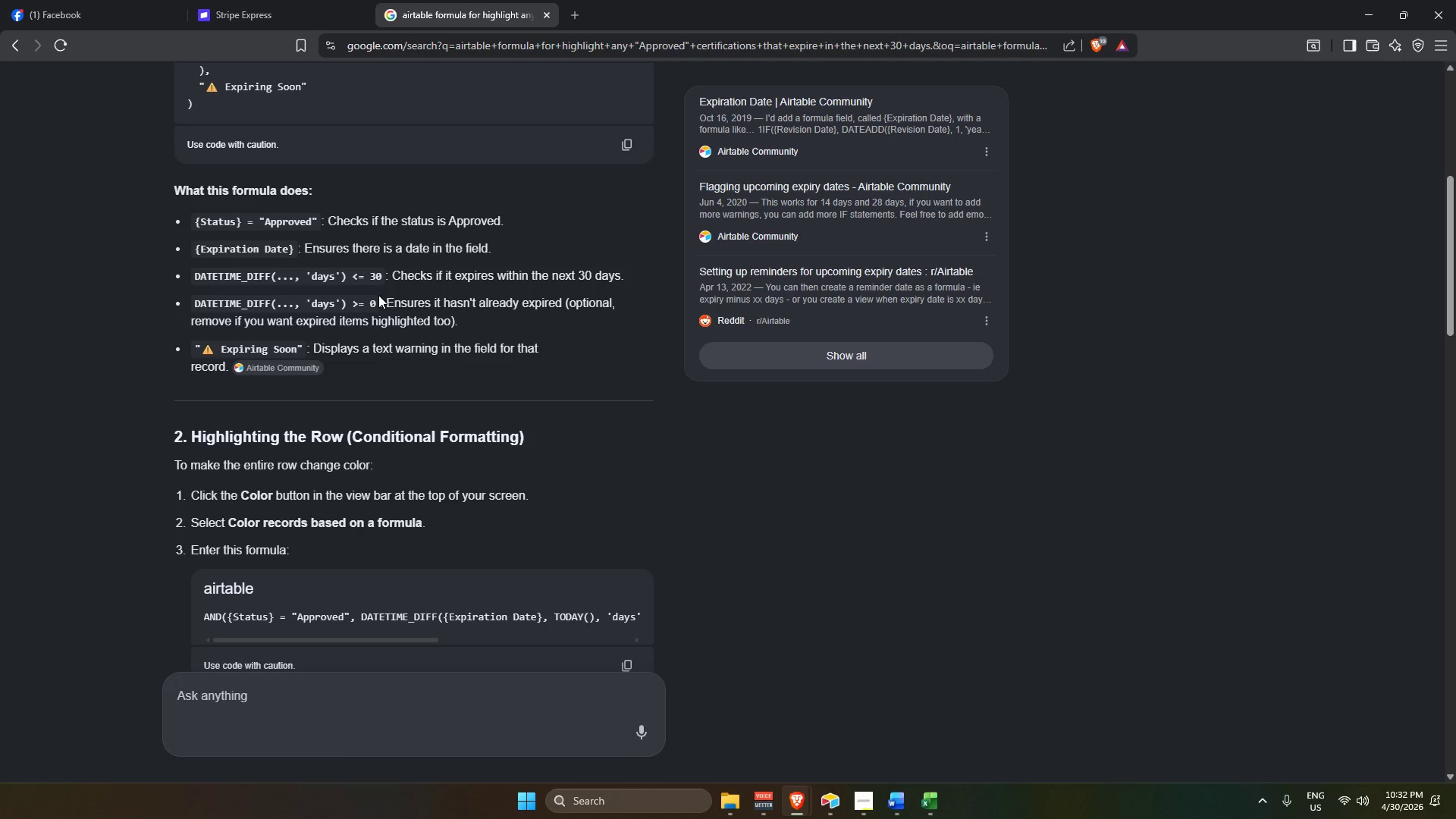 
scroll: coordinate [382, 294], scroll_direction: up, amount: 13.0
 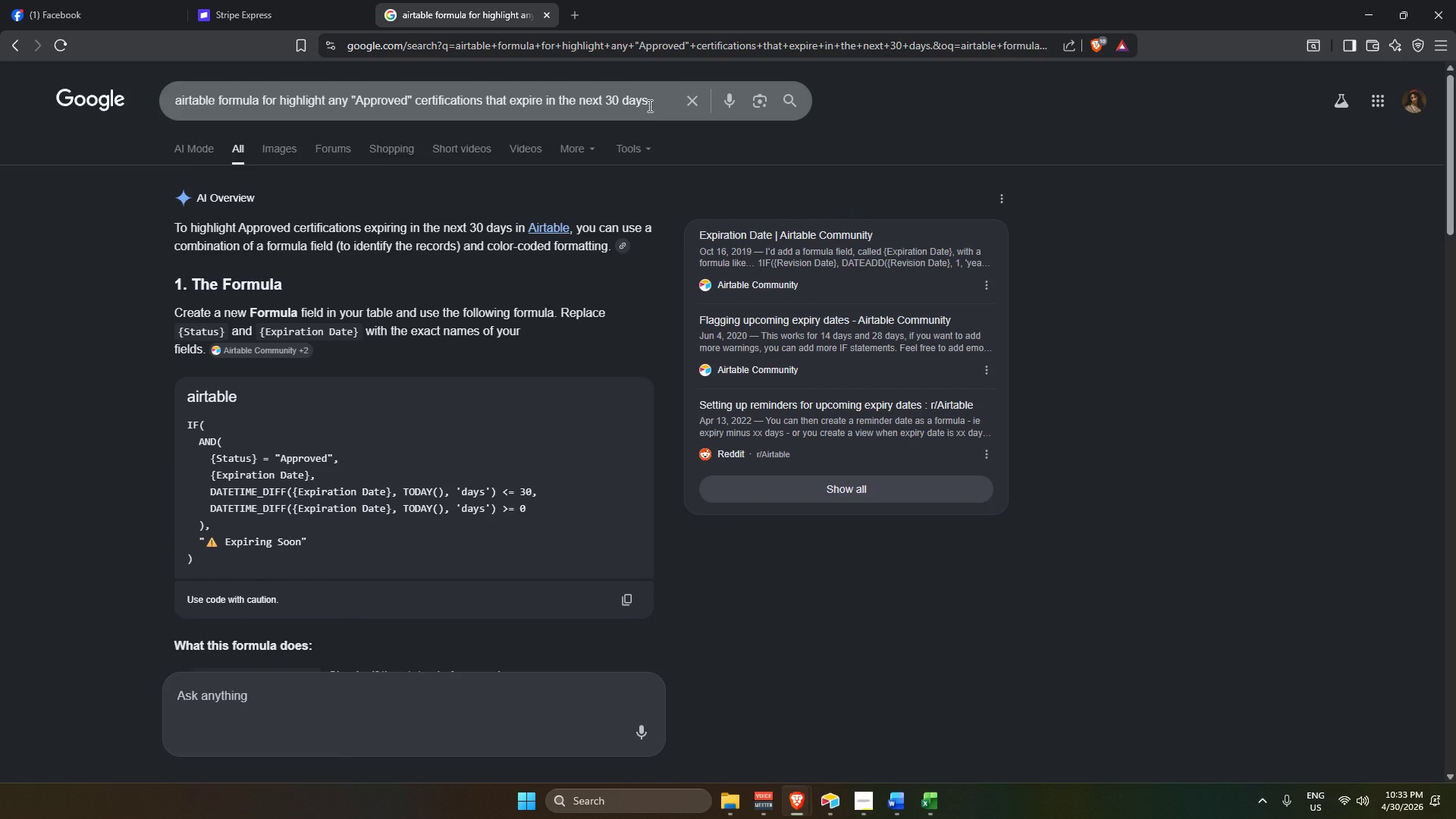 
left_click_drag(start_coordinate=[648, 105], to_coordinate=[22, 83])
 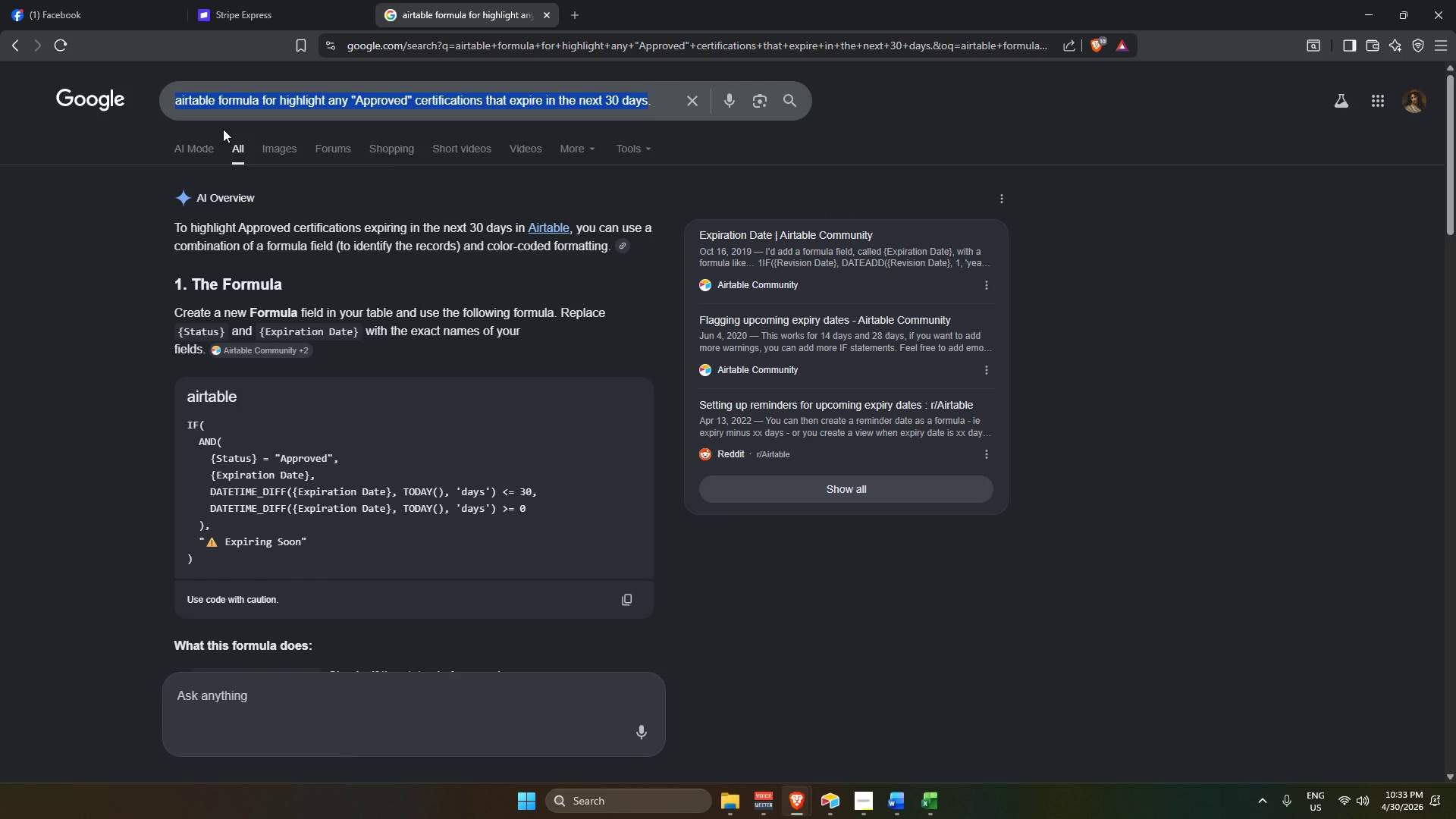 
key(Backspace)
type(airtabe)
key(Backspace)
type(le days nntils)
key(Backspace)
key(Backspace)
key(Backspace)
key(Backspace)
key(Backspace)
type(til expira)
key(Backspace)
type(y ad)
key(Backspace)
key(Backspace)
type(date)
key(Backspace)
key(Backspace)
key(Backspace)
key(Backspace)
type(formla)
 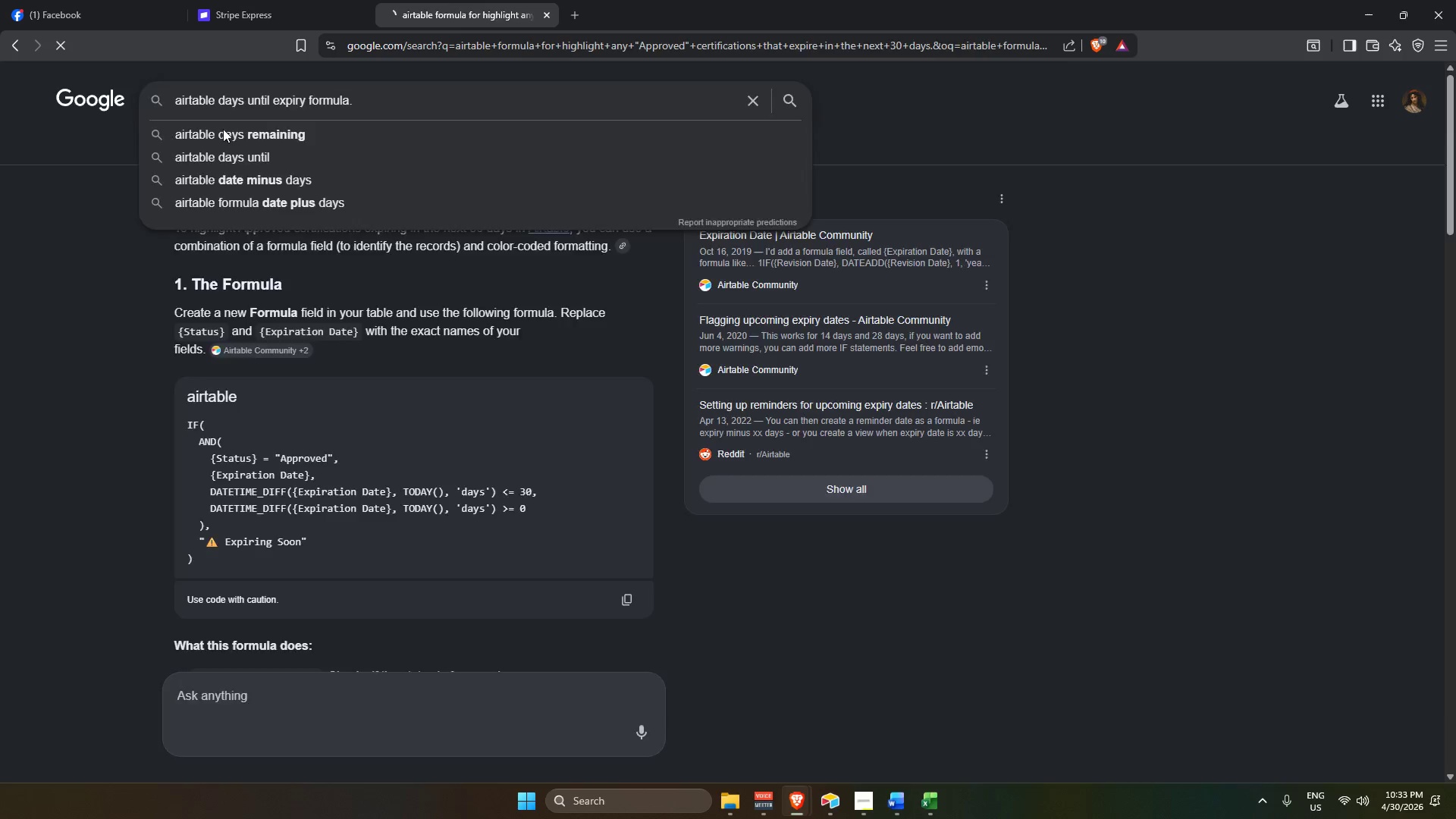 
hold_key(key=U, duration=15.89)
 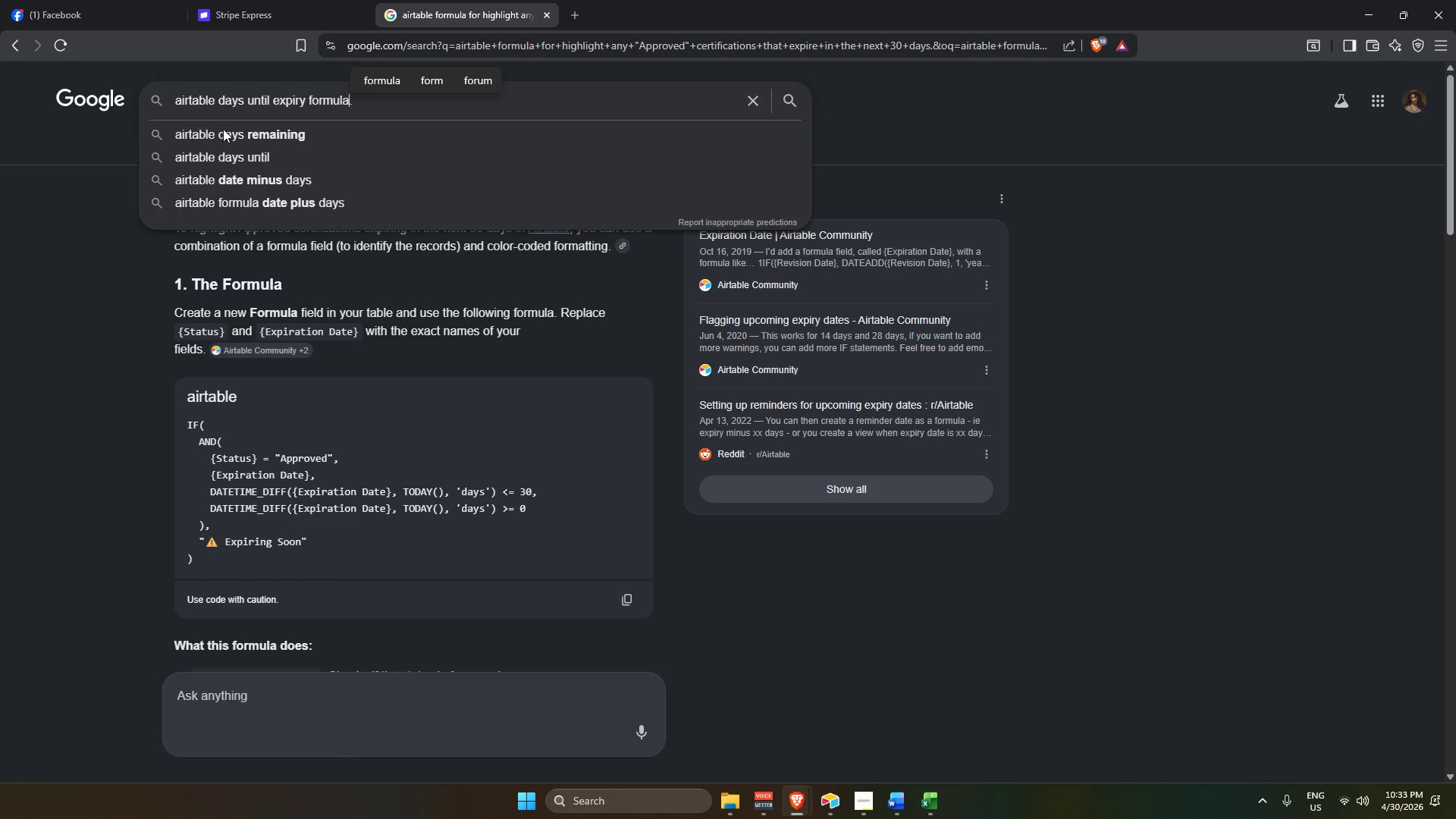 
key(Enter)
 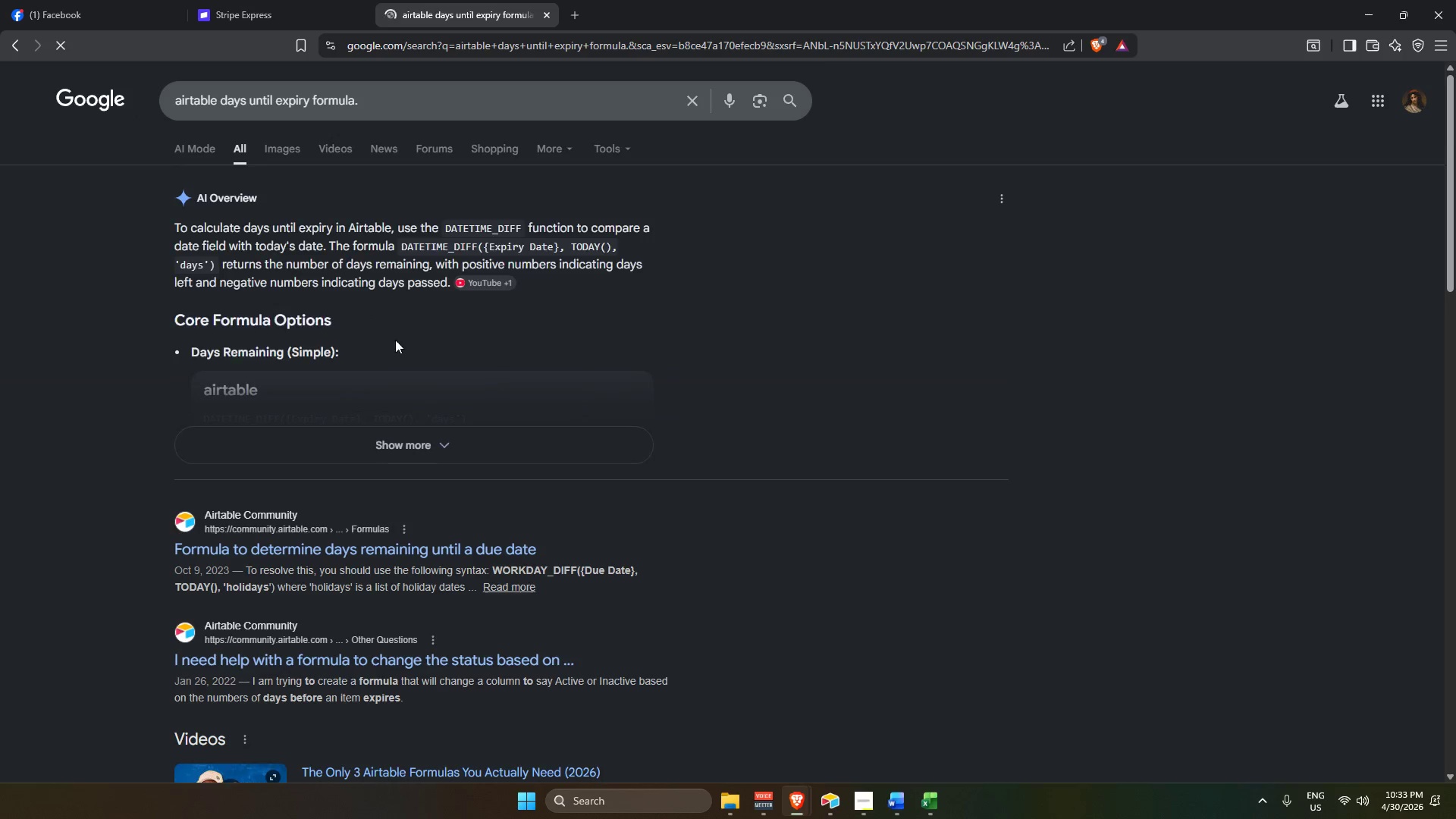 
left_click([427, 450])
 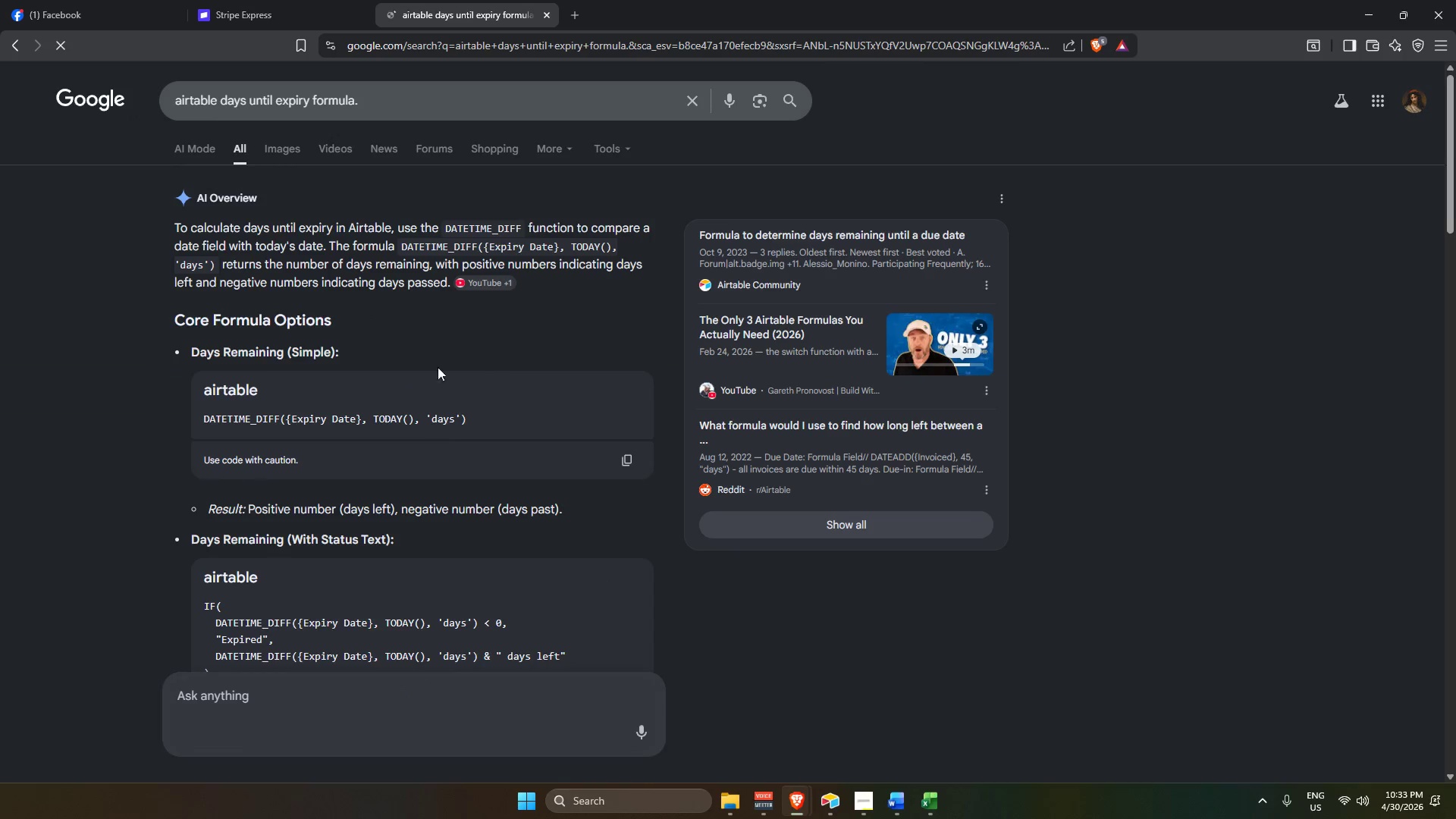 
scroll: coordinate [397, 466], scroll_direction: down, amount: 3.0
 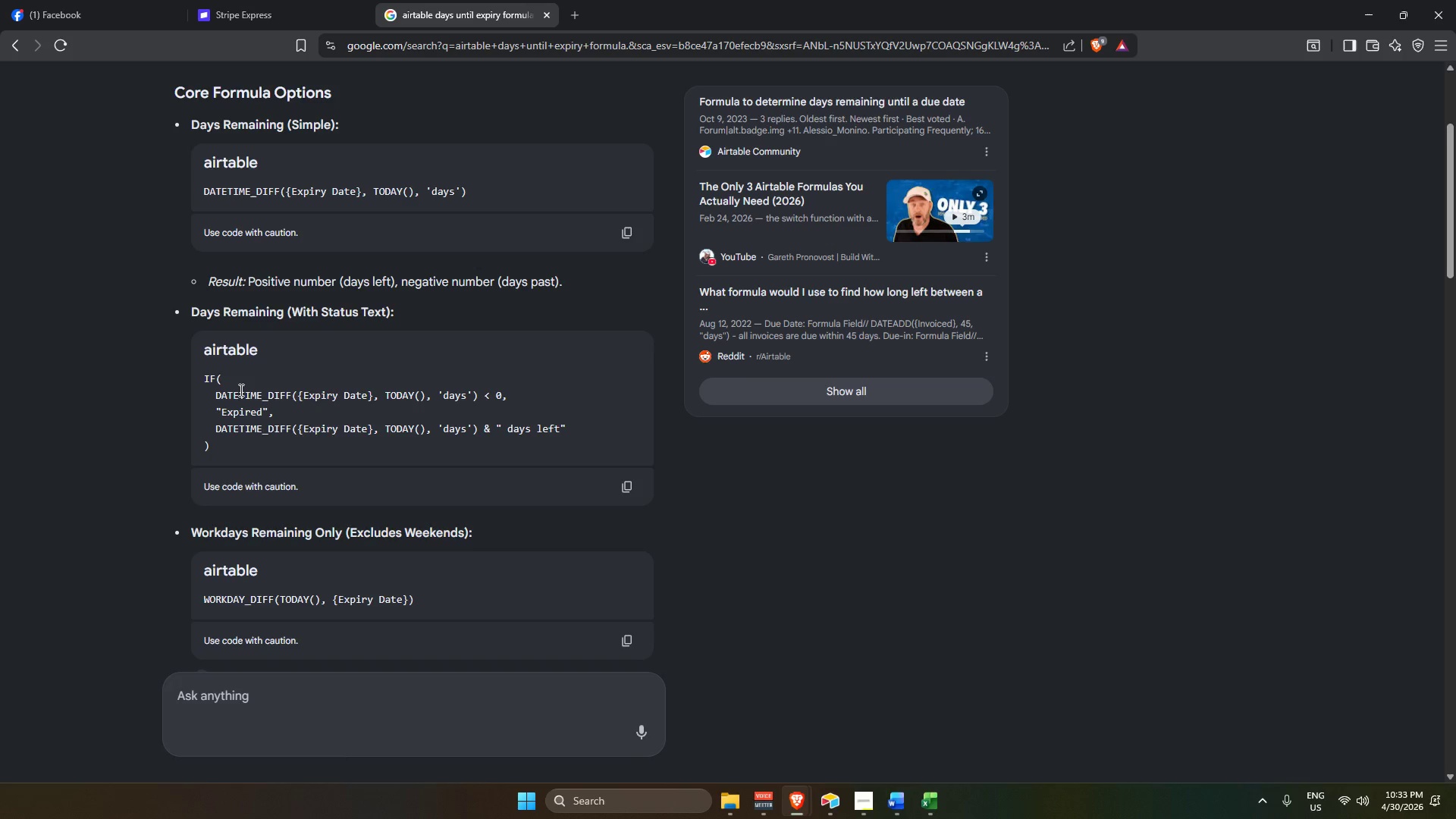 
wait(5.85)
 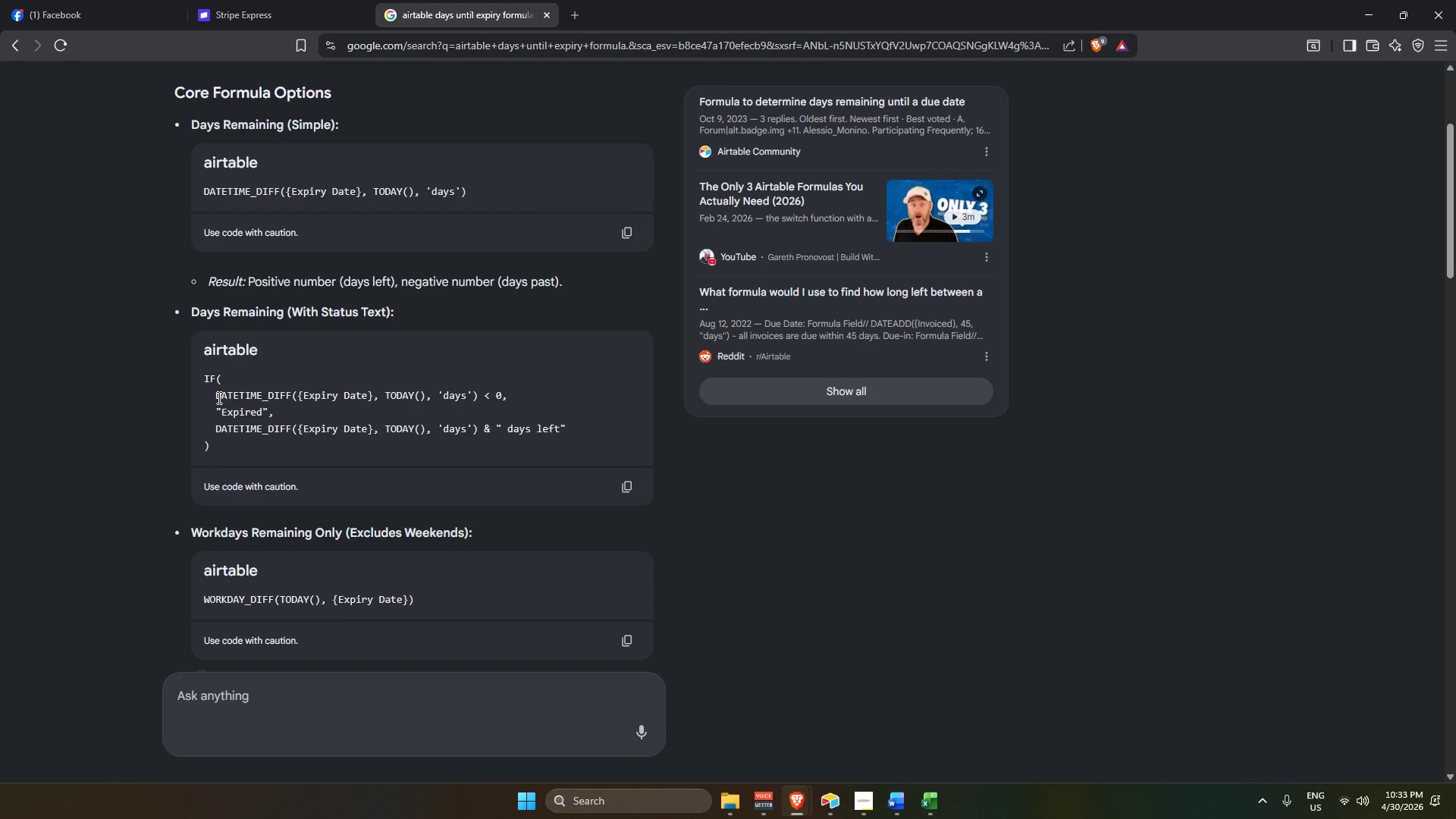 
scroll: coordinate [360, 435], scroll_direction: down, amount: 2.0
 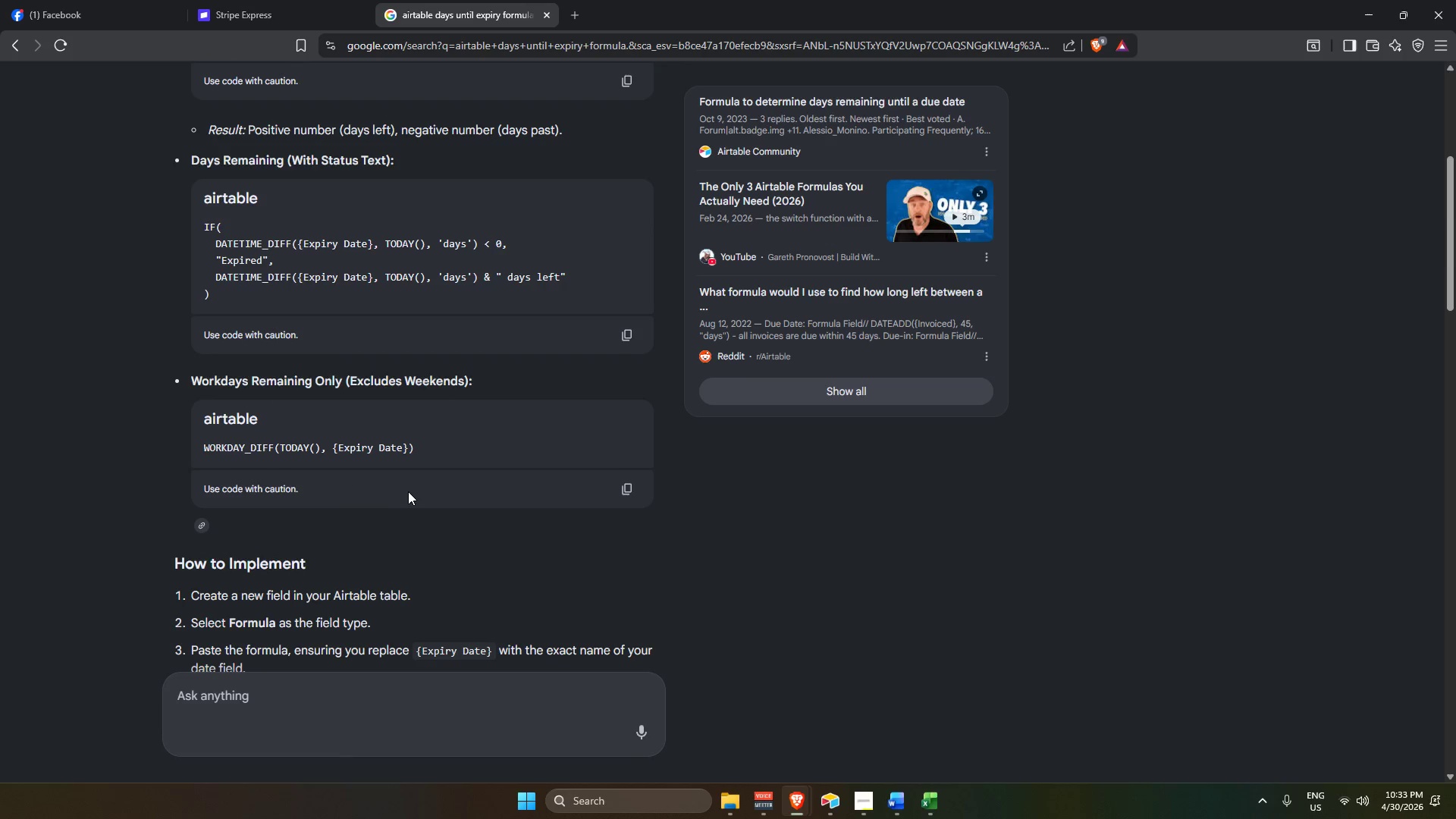 
hold_key(key=AltLeft, duration=0.41)
 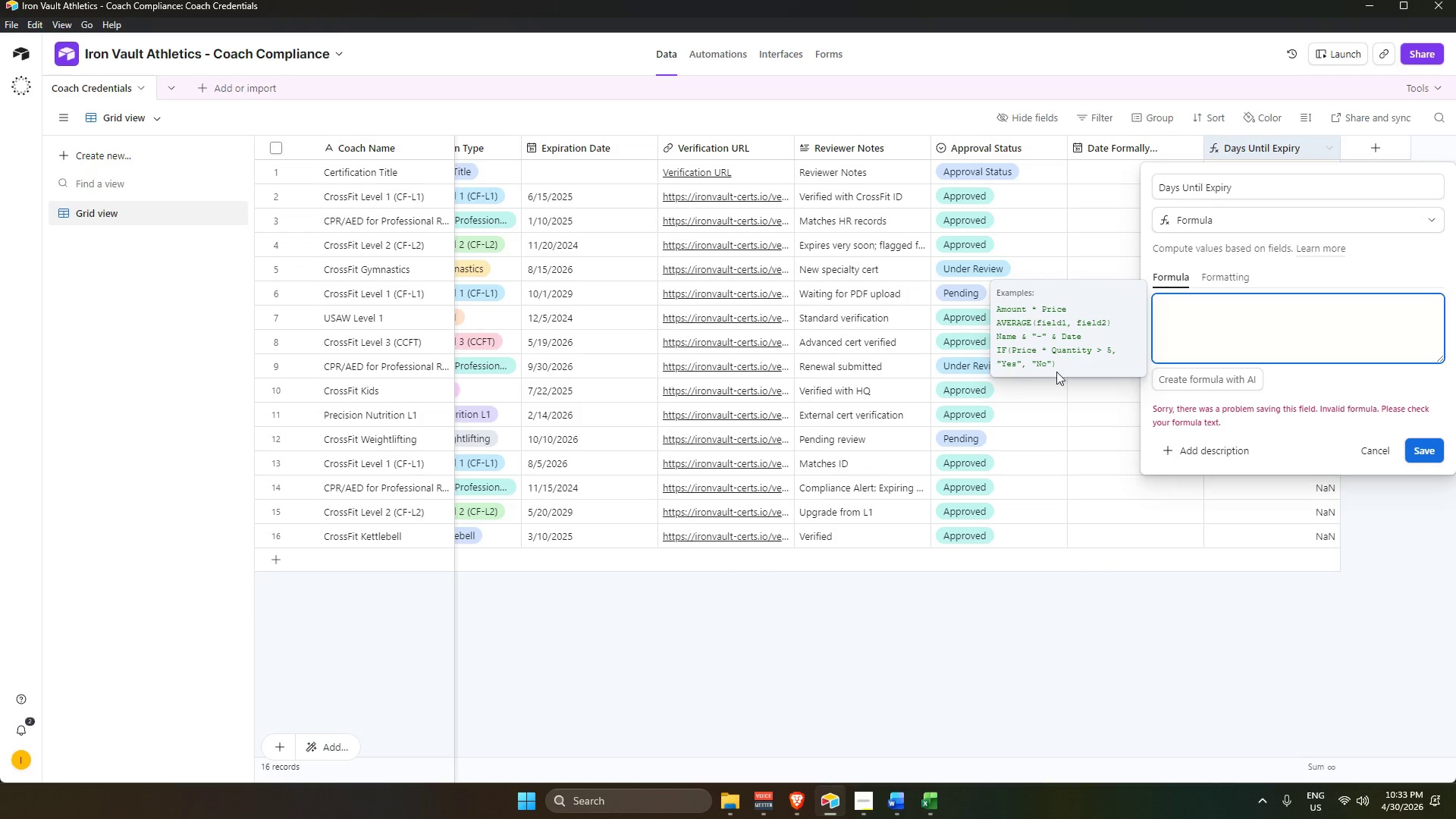 
key(Tab)
type(we)
key(Backspace)
key(Backspace)
type(mont)
key(Tab)
key(Backspace)
 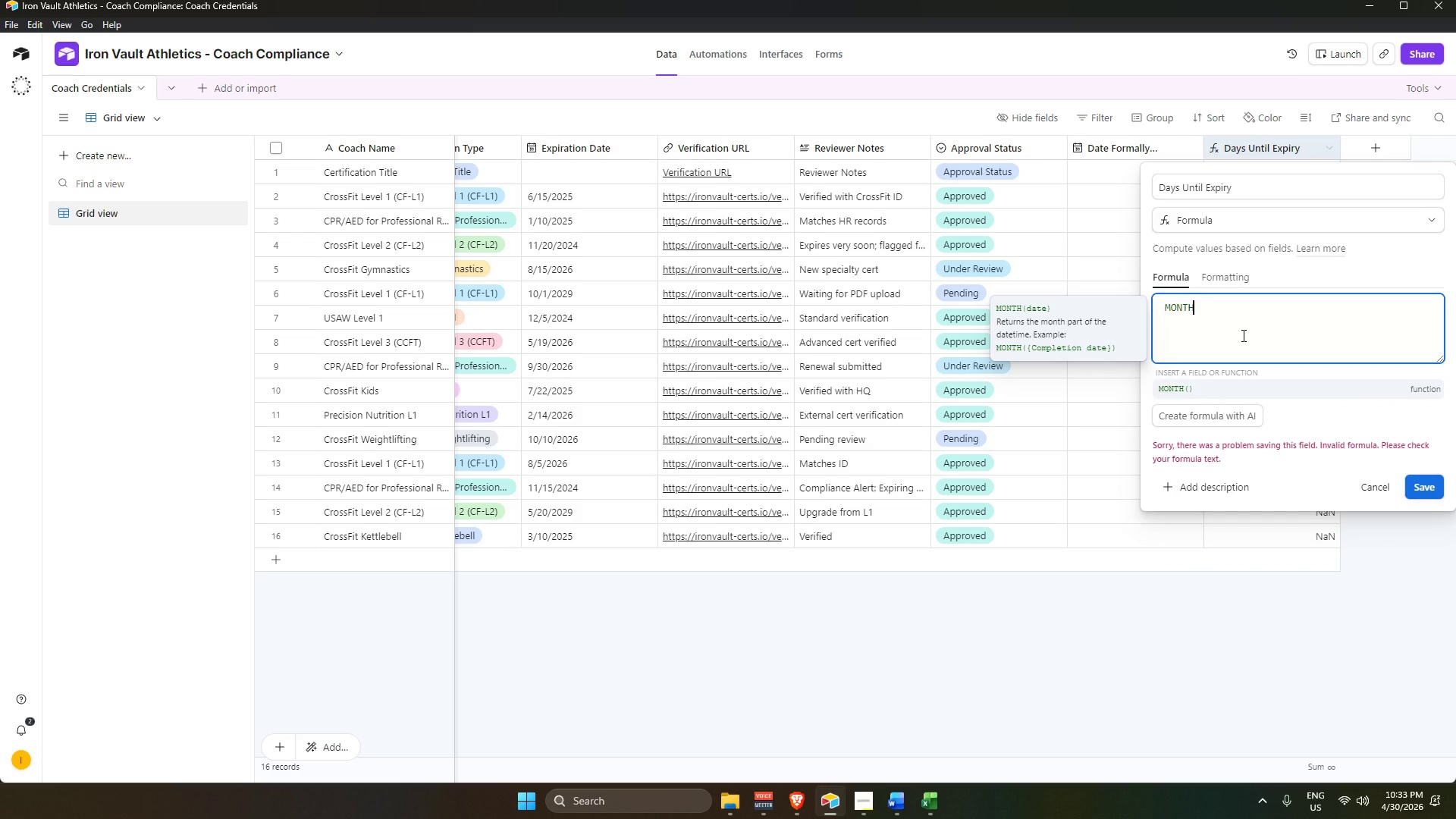 
hold_key(key=Backspace, duration=1.06)
 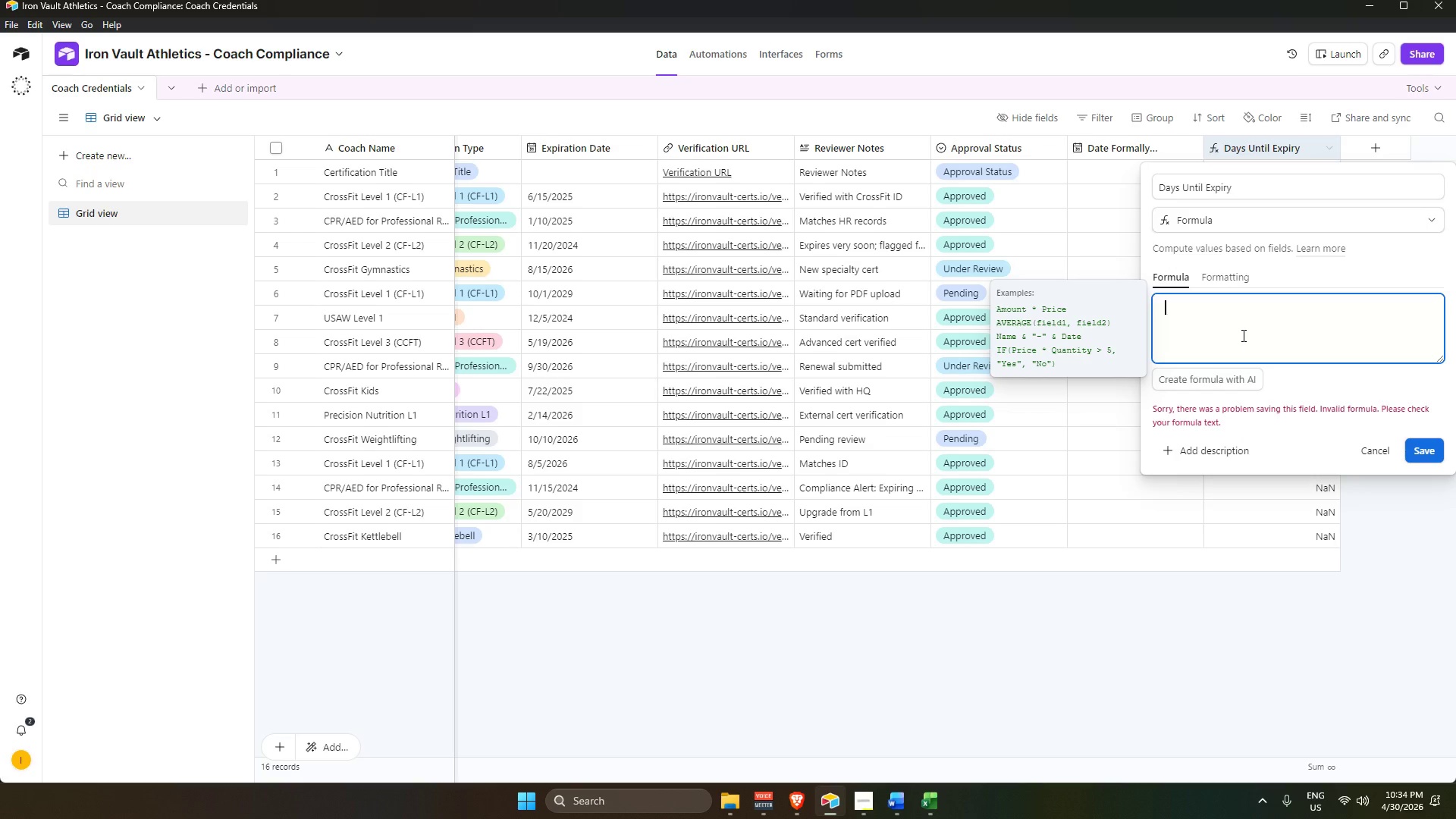 
hold_key(key=Backspace, duration=22.2)
 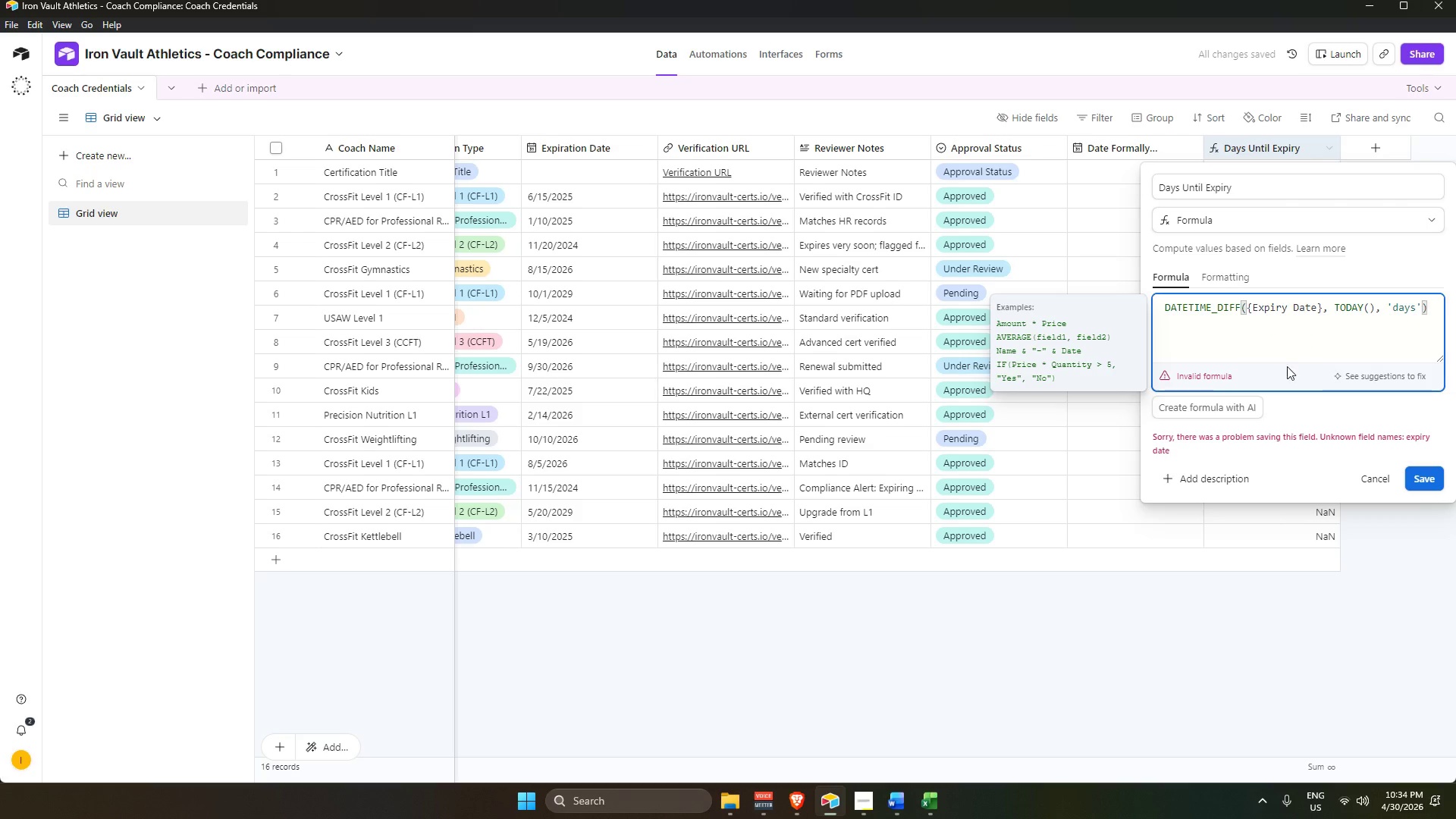 
key(Alt+AltLeft)
 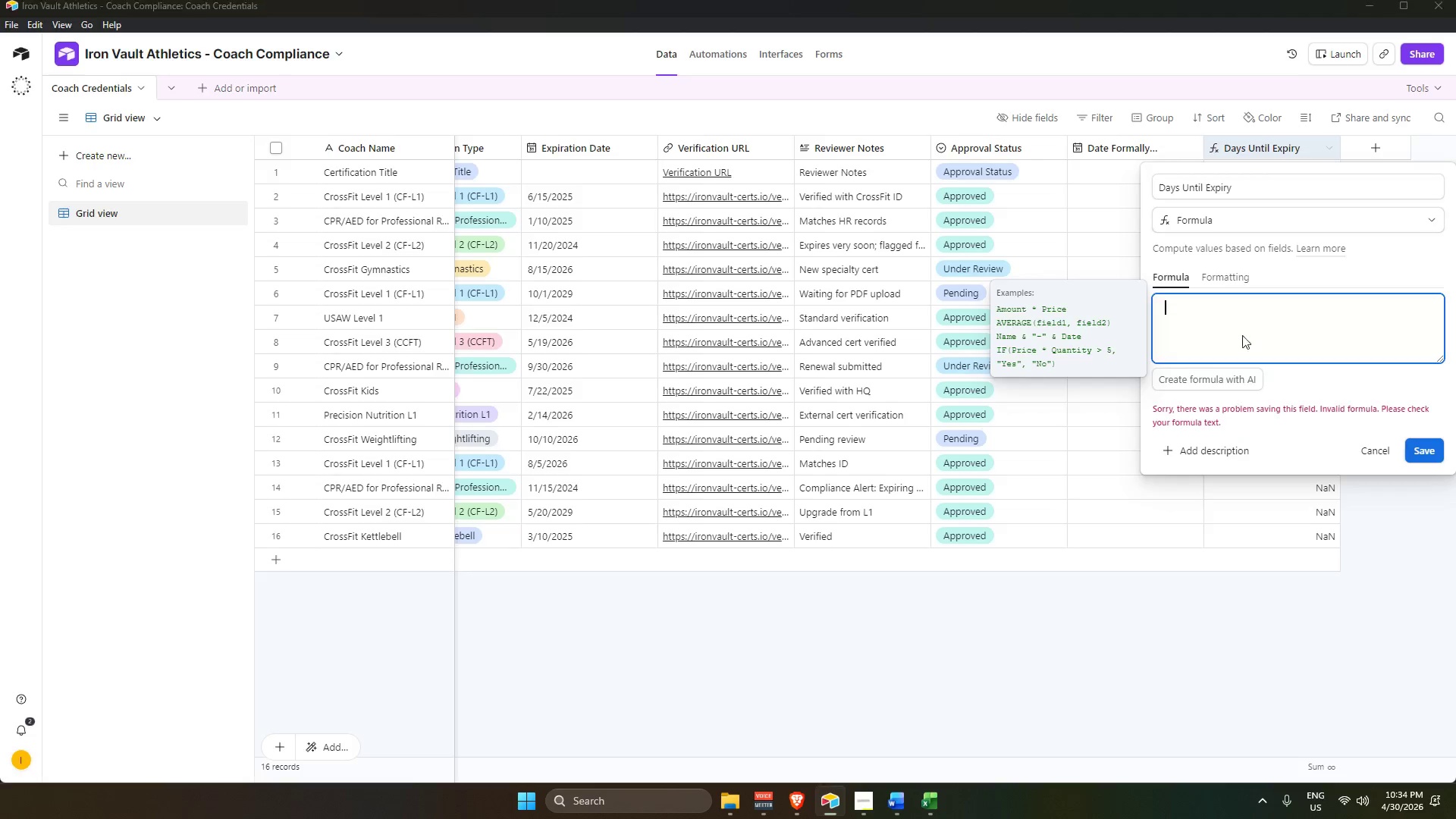 
key(Alt+Tab)
 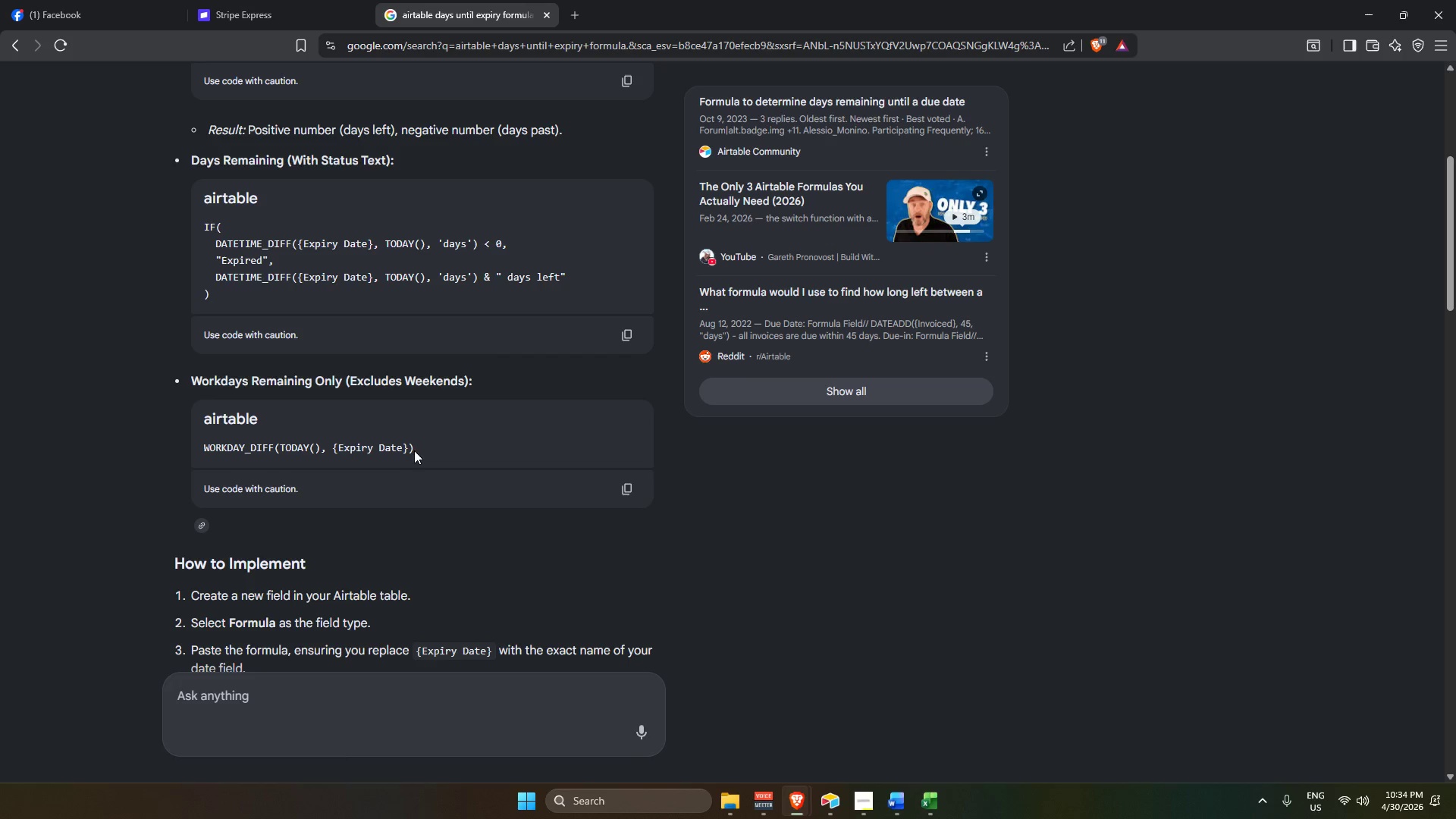 
scroll: coordinate [573, 379], scroll_direction: up, amount: 3.0
 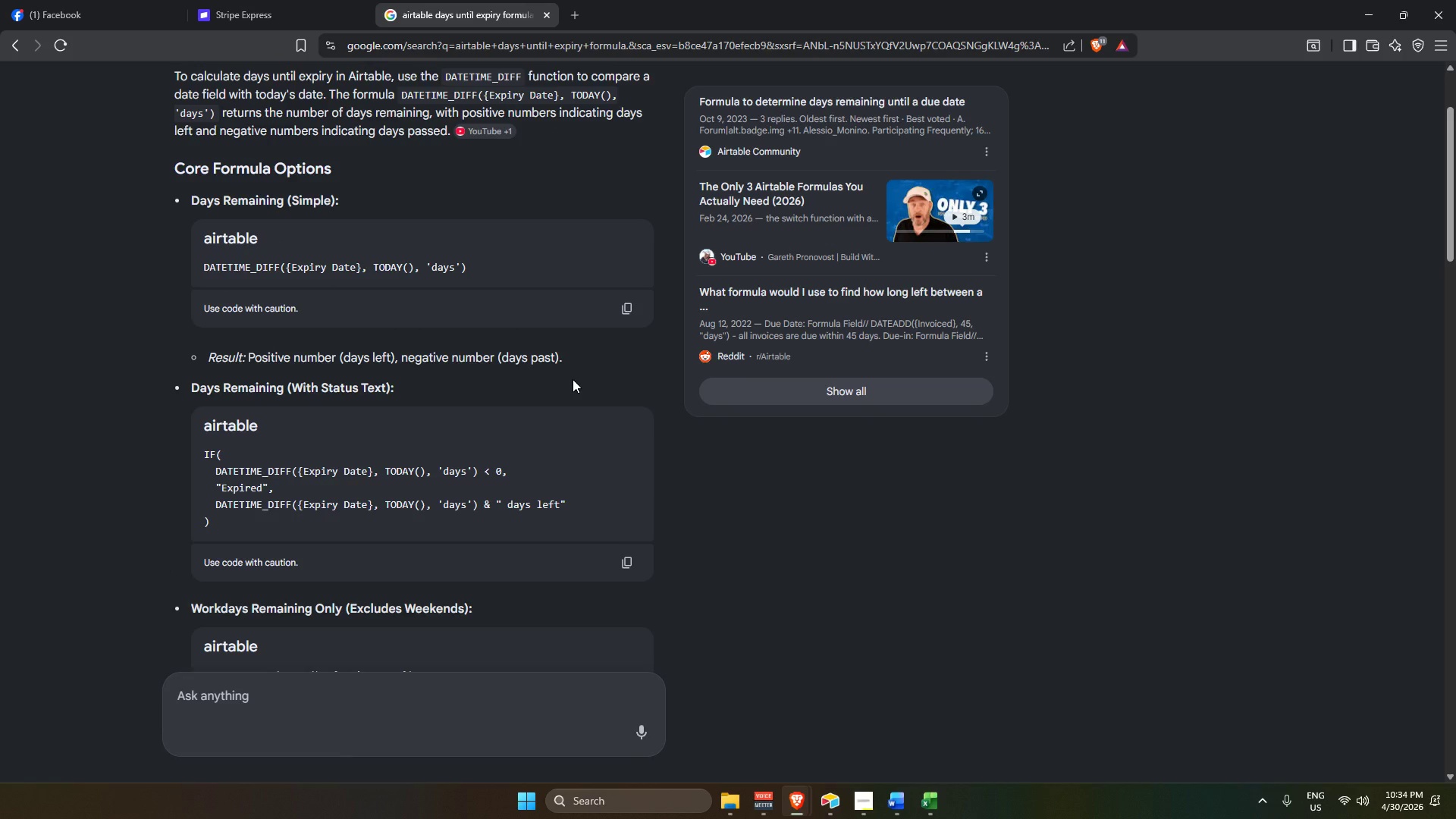 
hold_key(key=AltLeft, duration=2.7)
 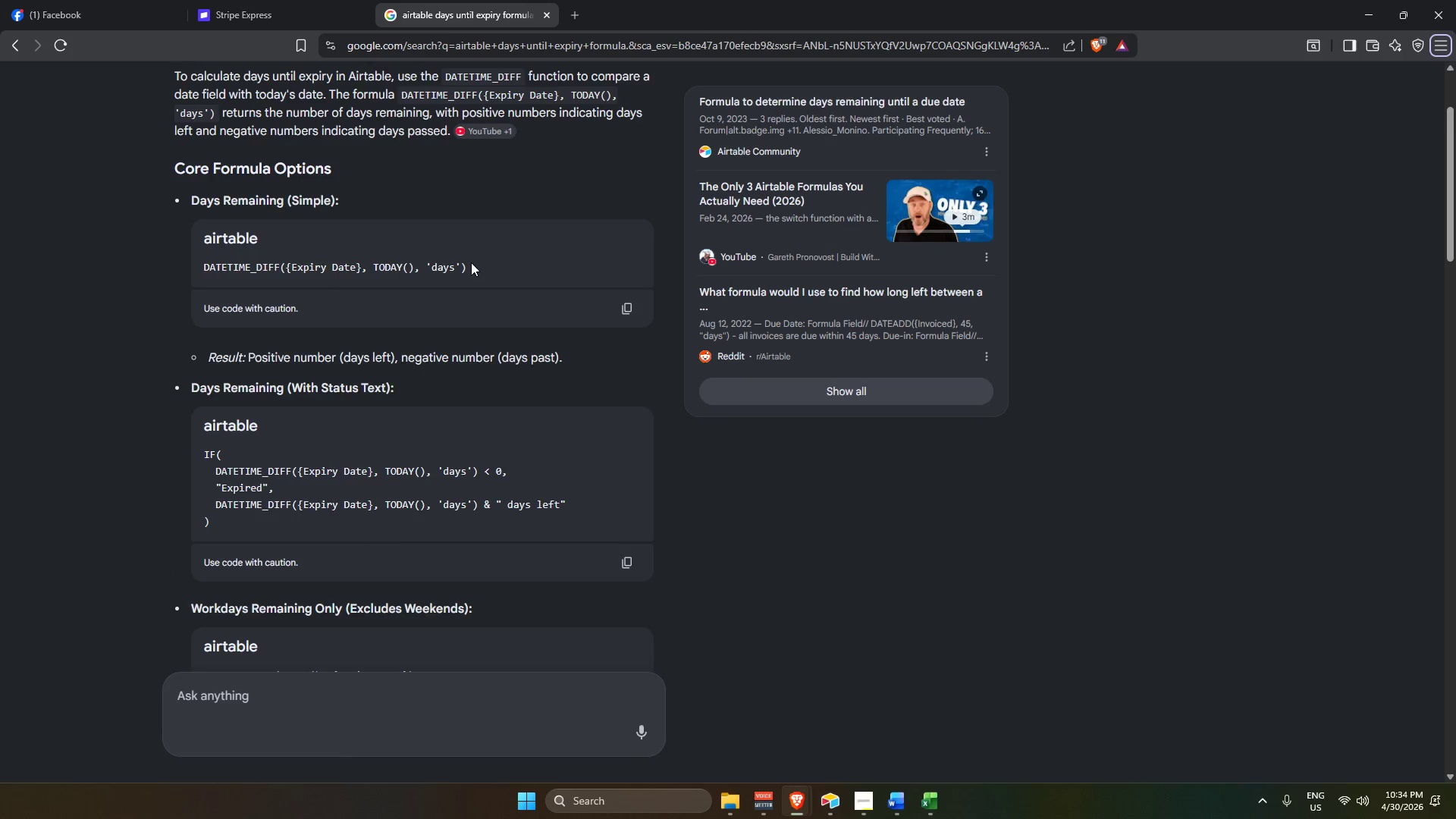 
left_click([471, 262])
 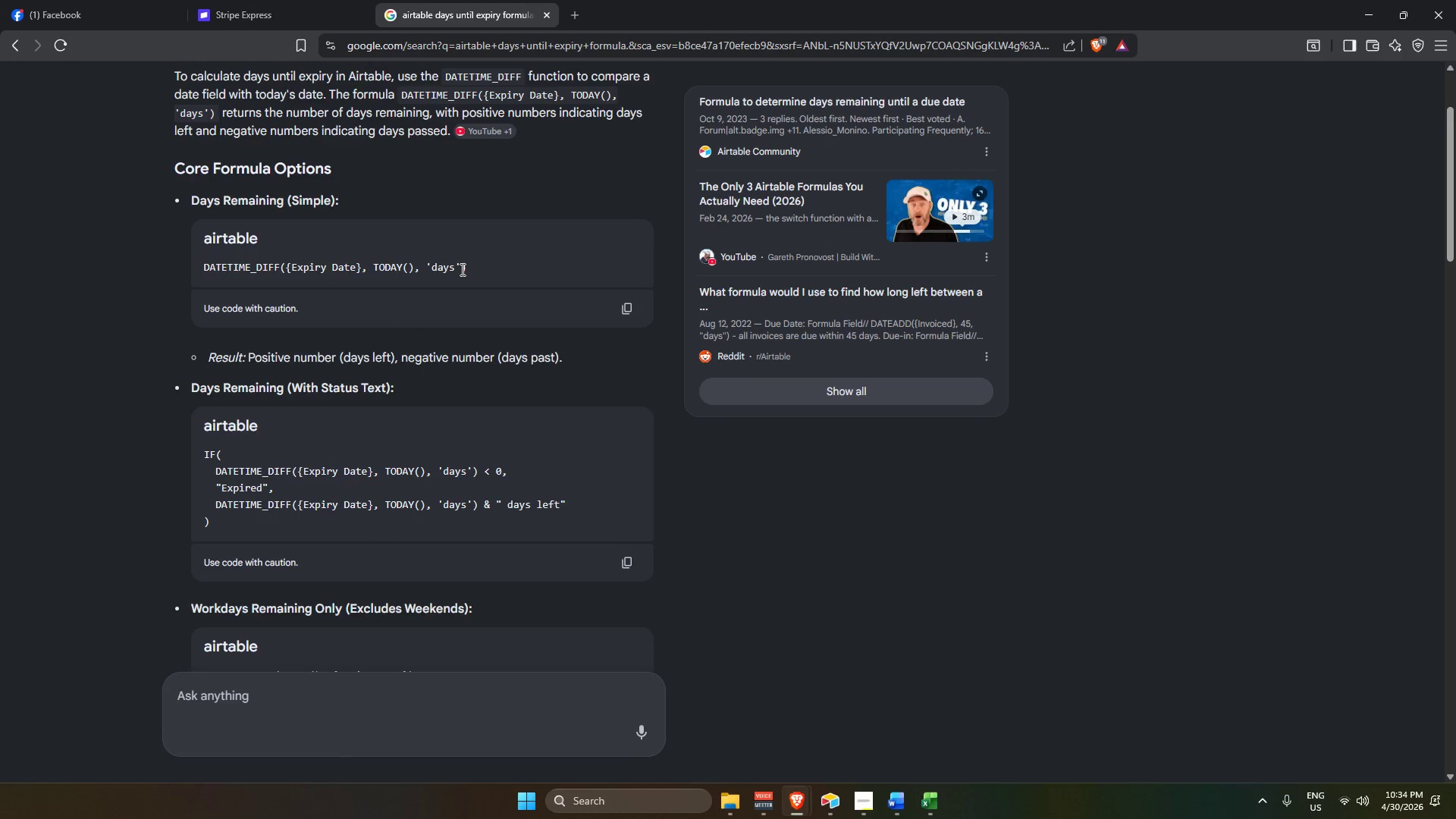 
left_click([461, 269])
 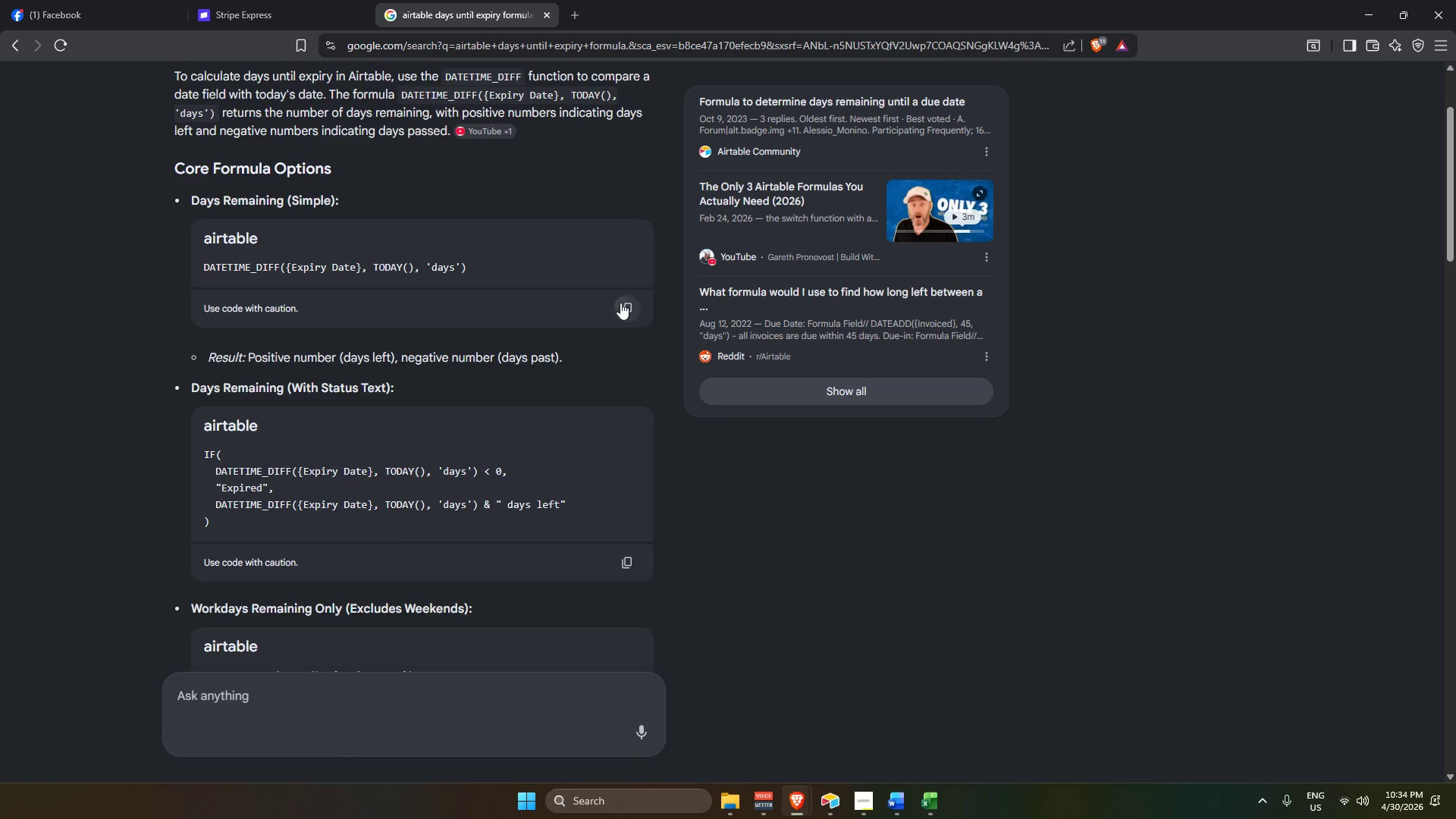 
key(Alt+AltLeft)
 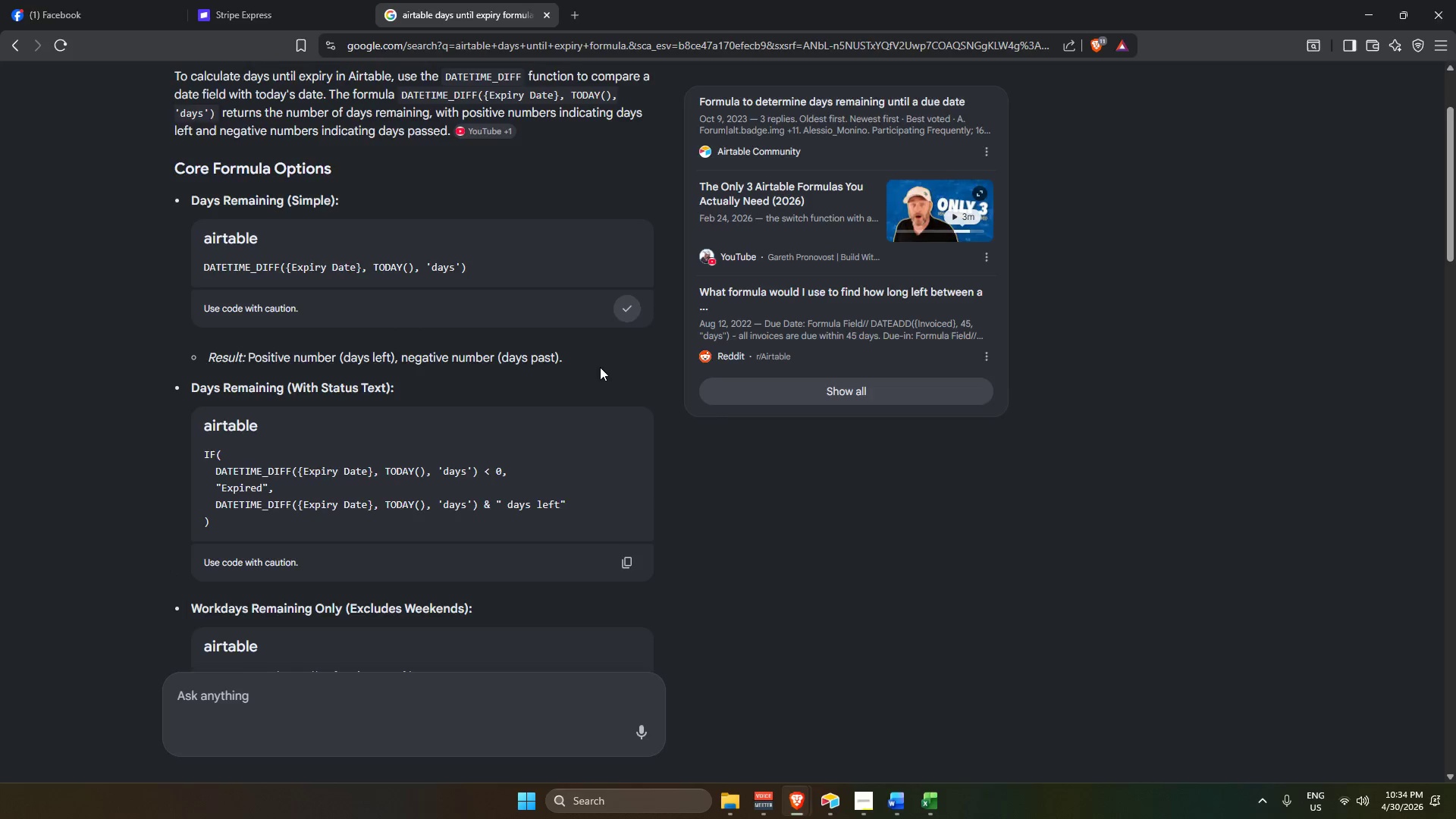 
key(Alt+Tab)
 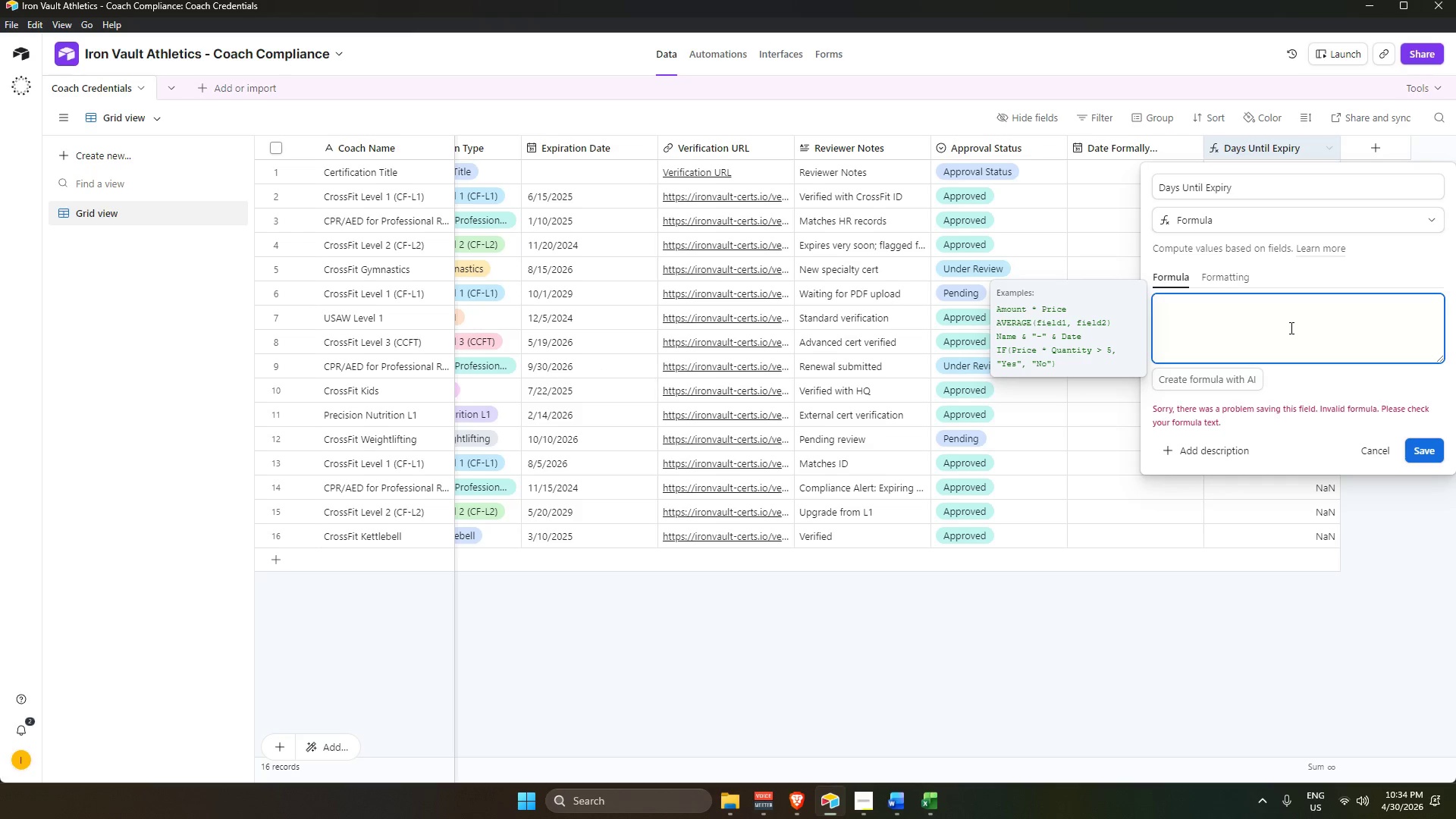 
key(Control+V)
 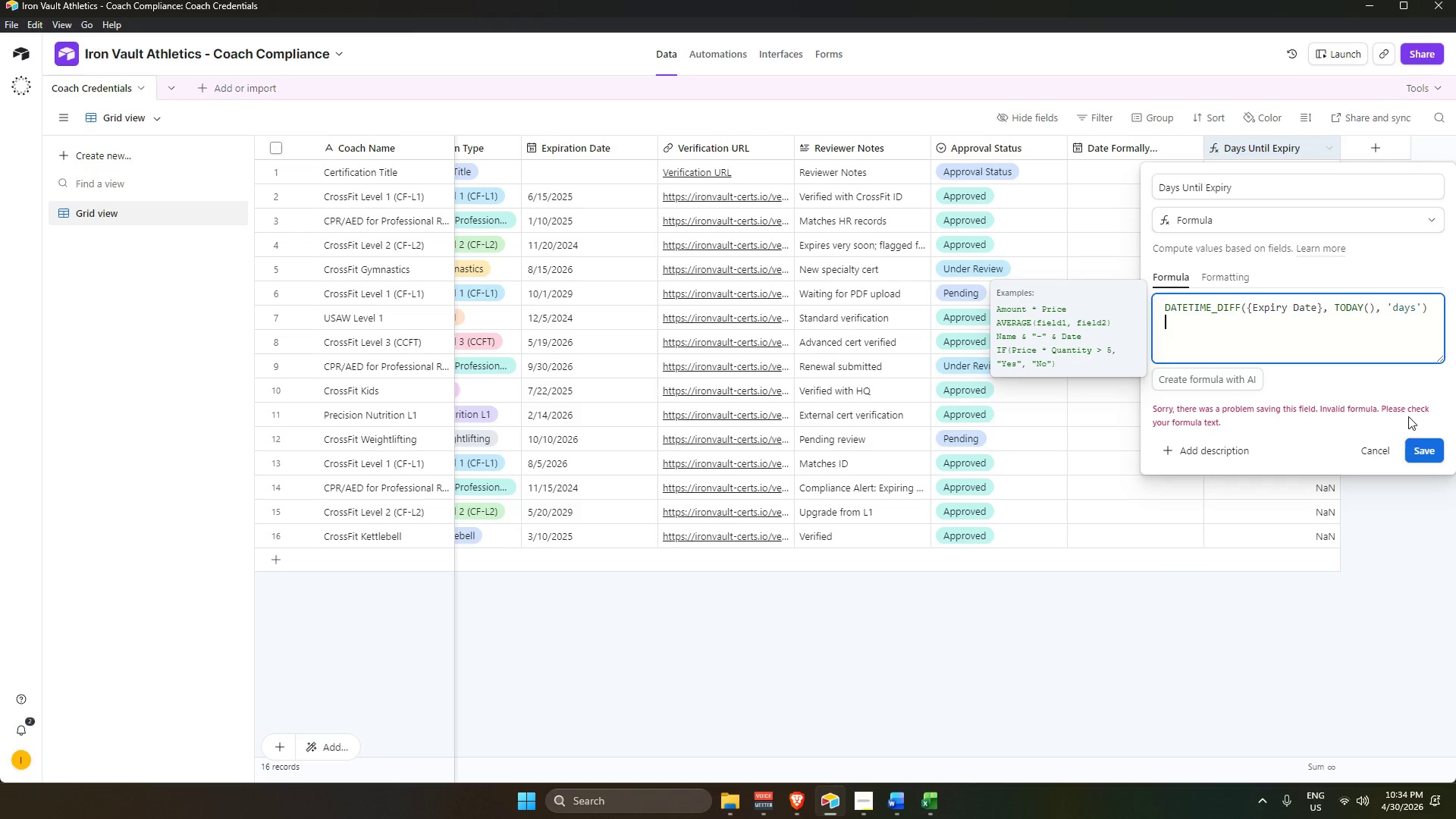 
left_click([1420, 447])
 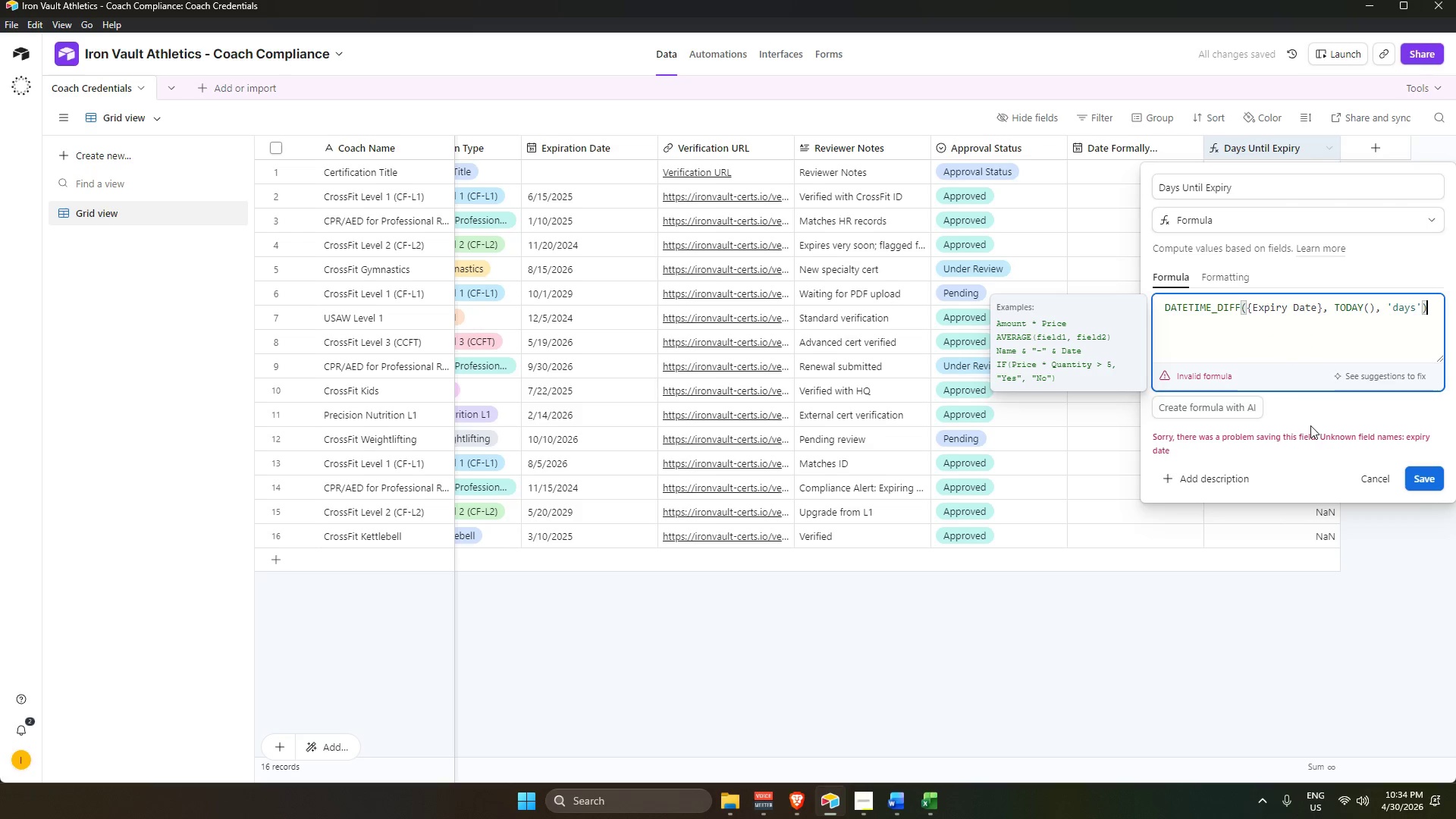 
left_click([1429, 477])
 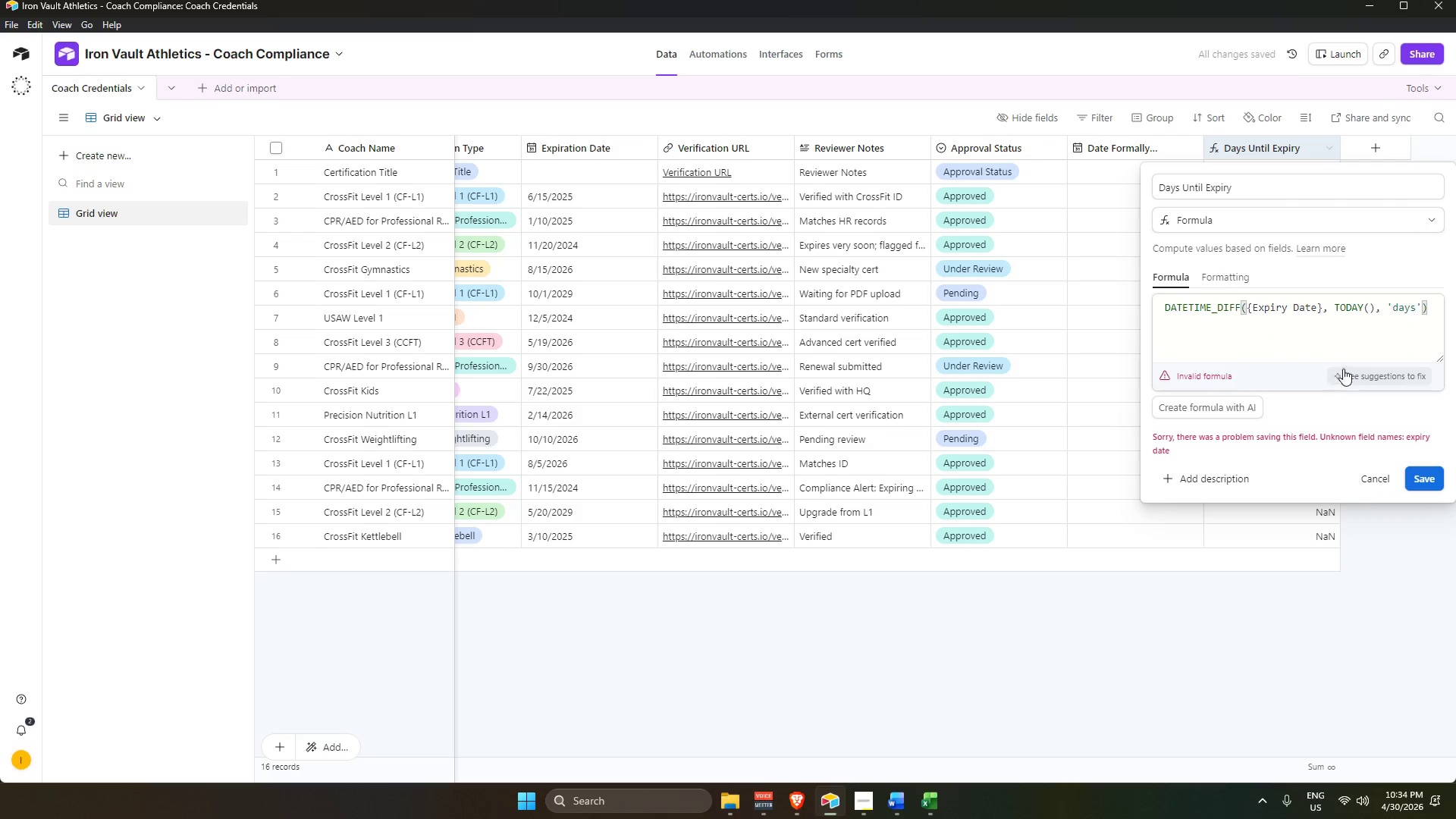 
left_click([1319, 307])
 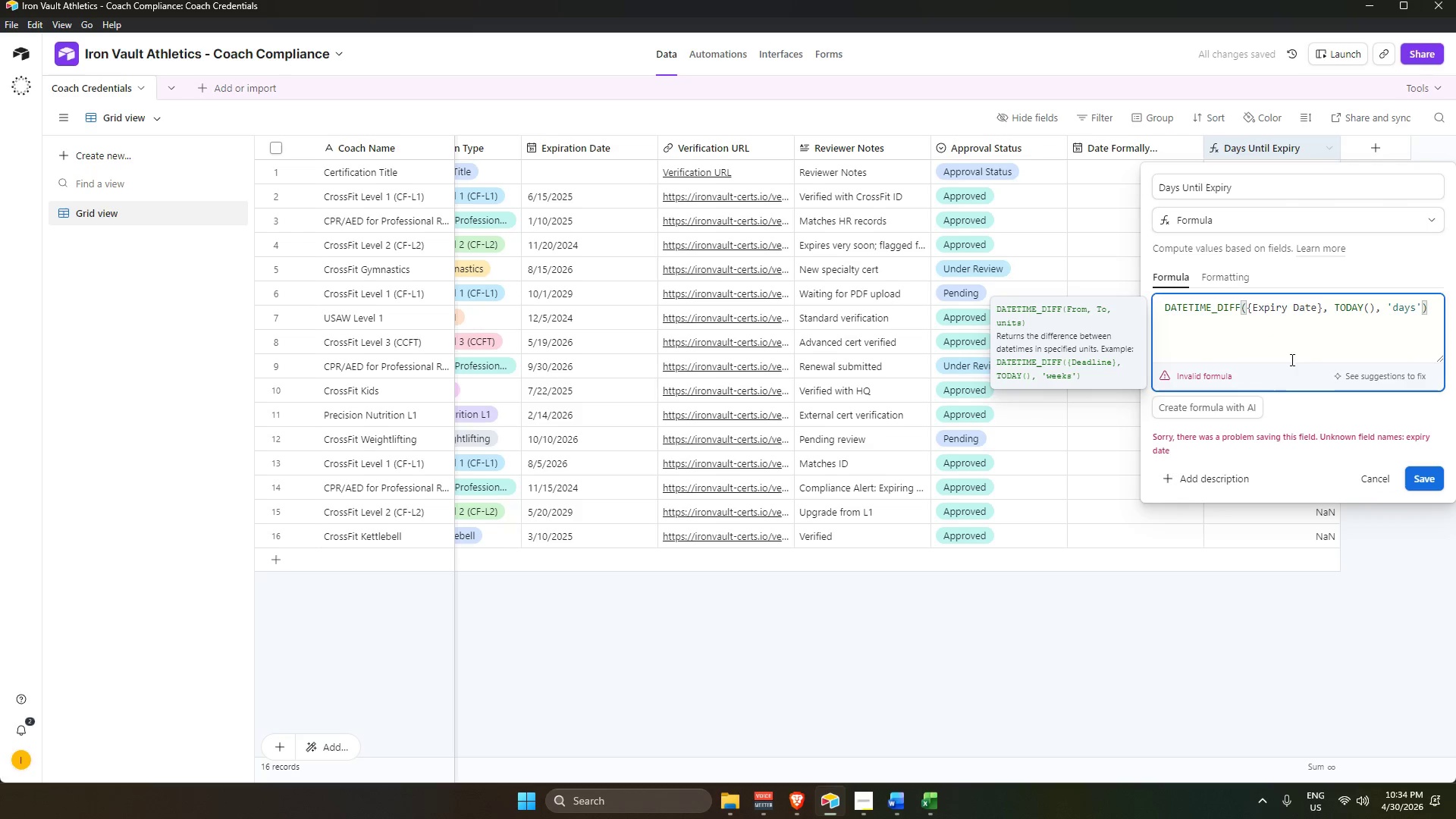 
hold_key(key=Backspace, duration=0.73)
 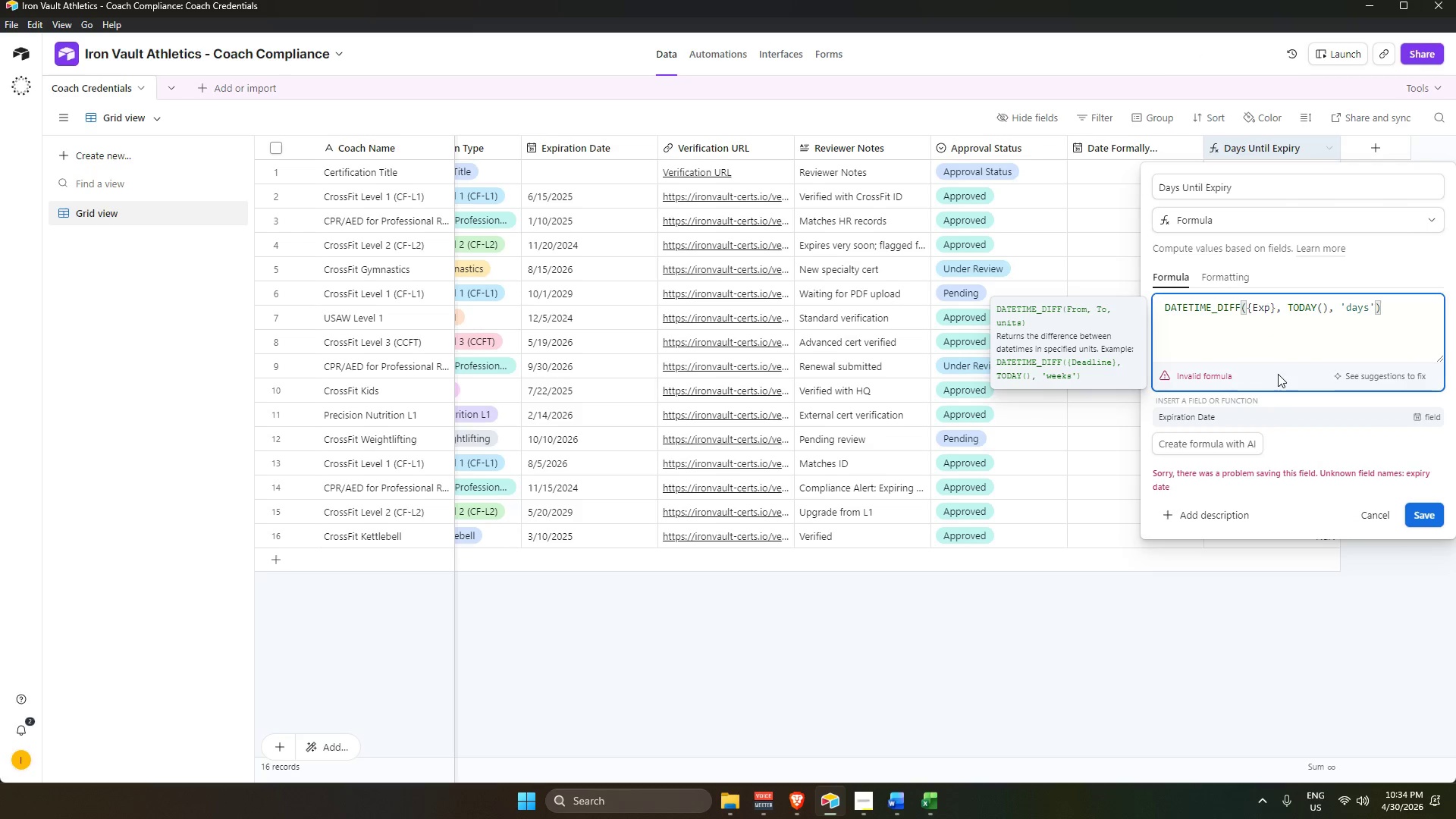 
key(Backspace)
 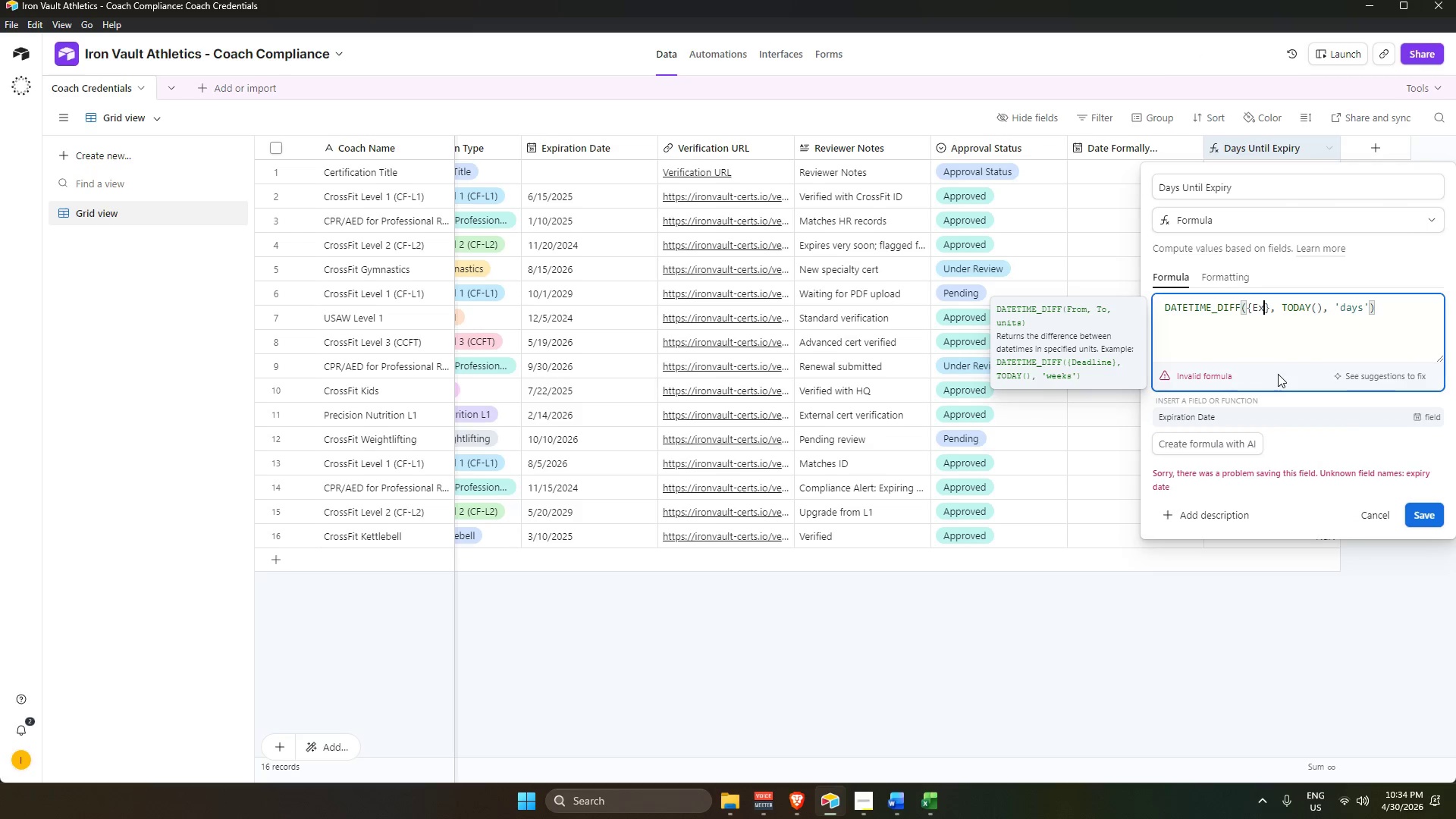 
key(Backspace)
 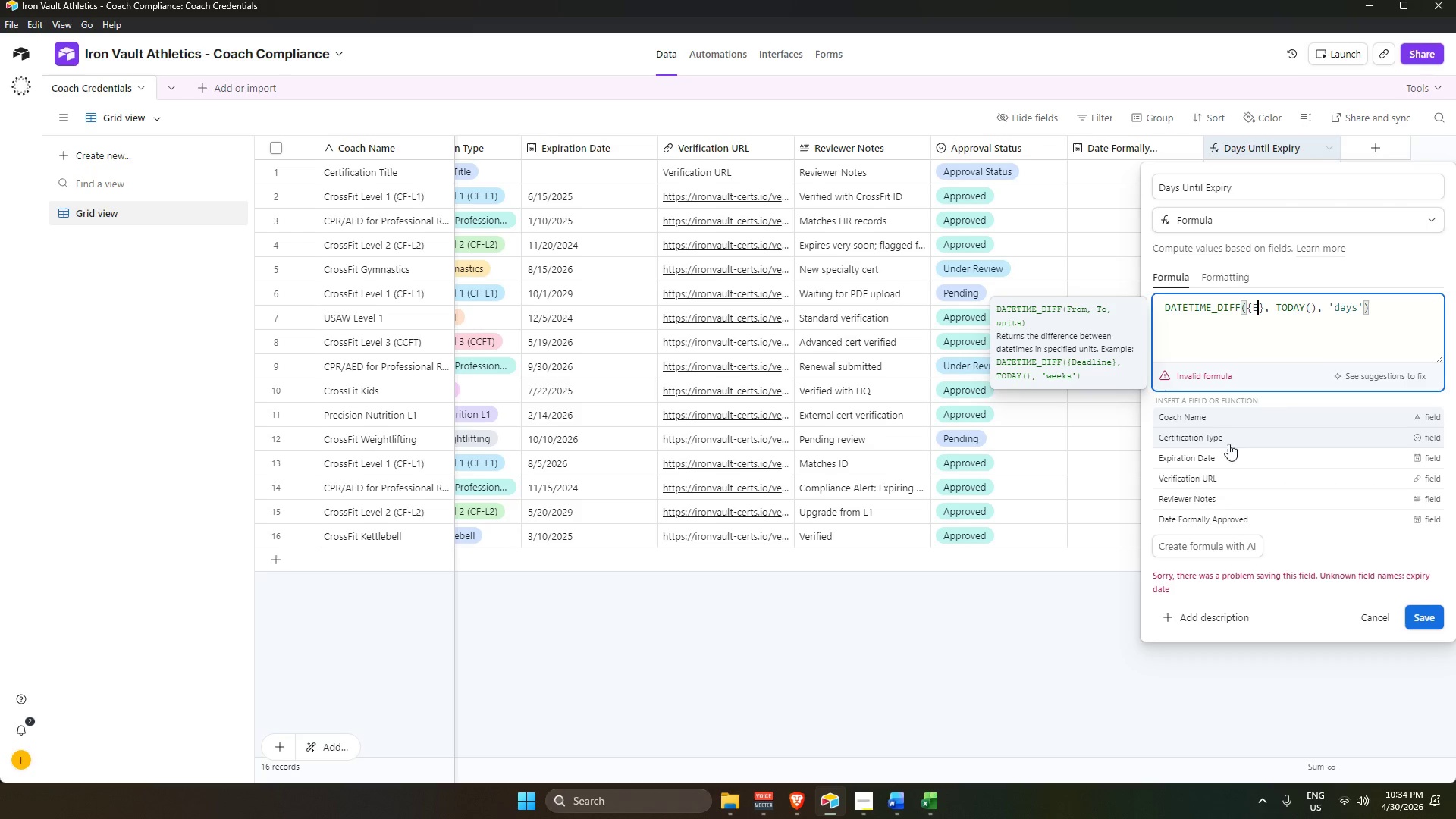 
type(ex)
 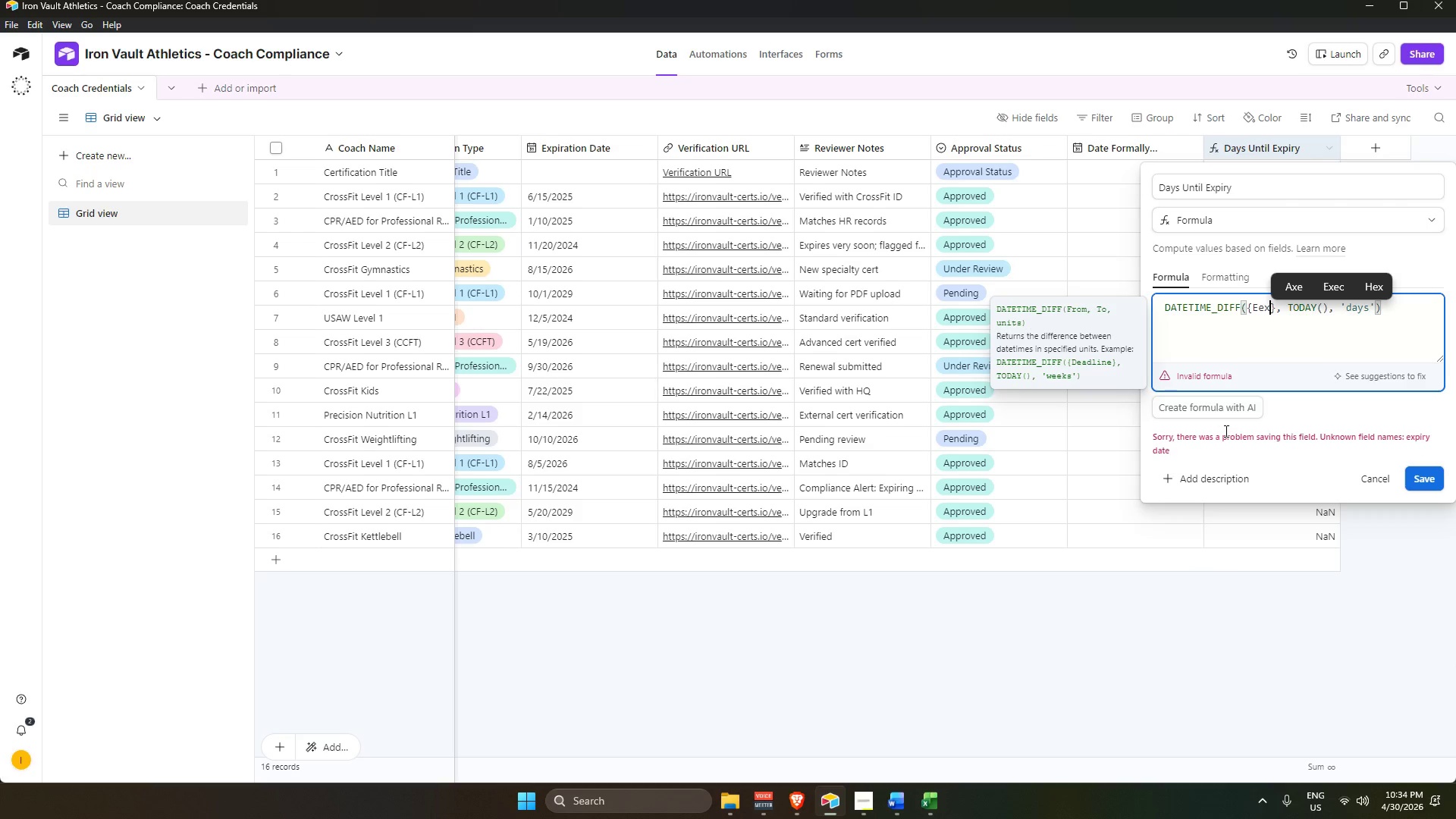 
key(Backspace)
 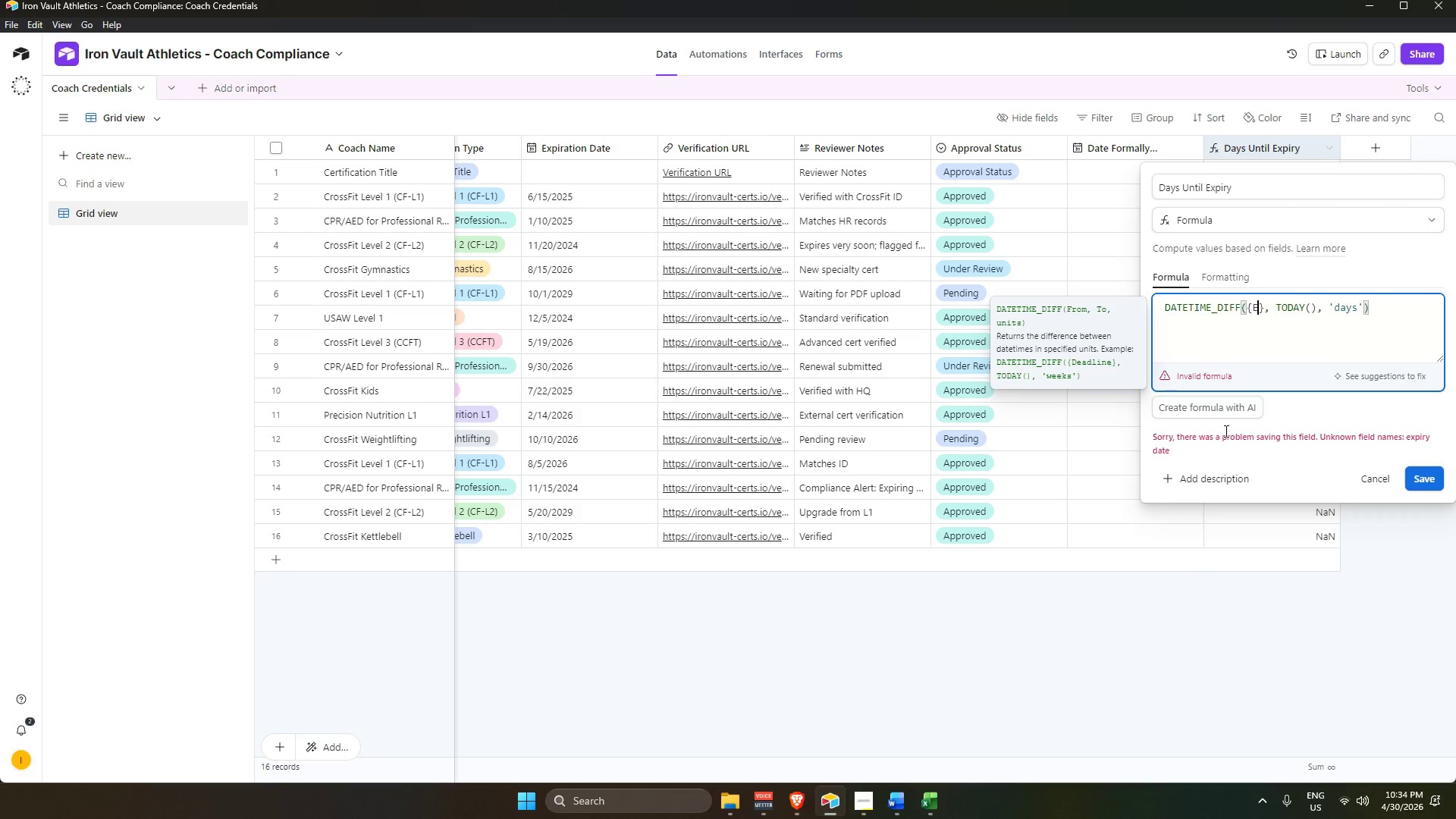 
key(Backspace)
 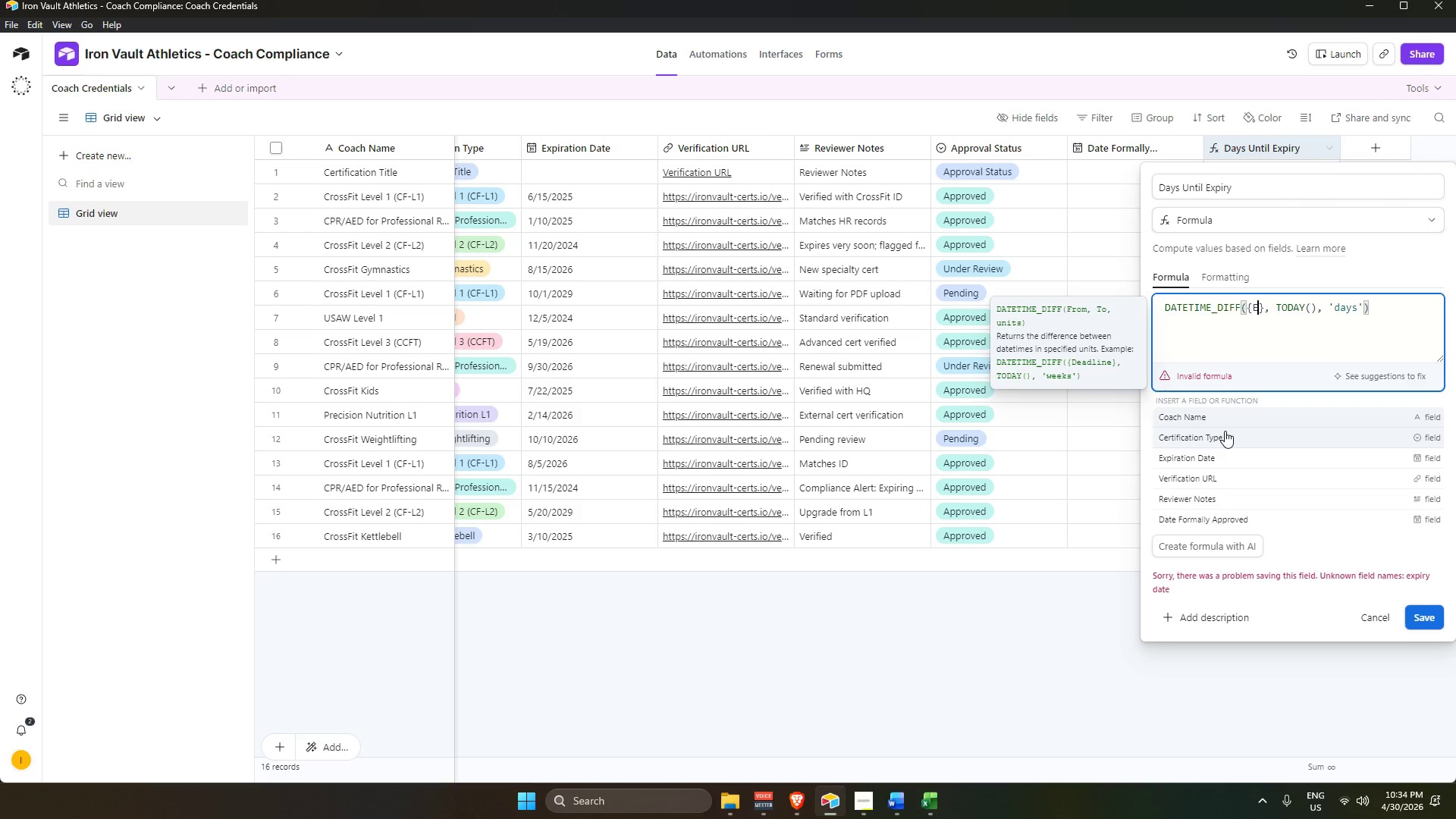 
key(X)
 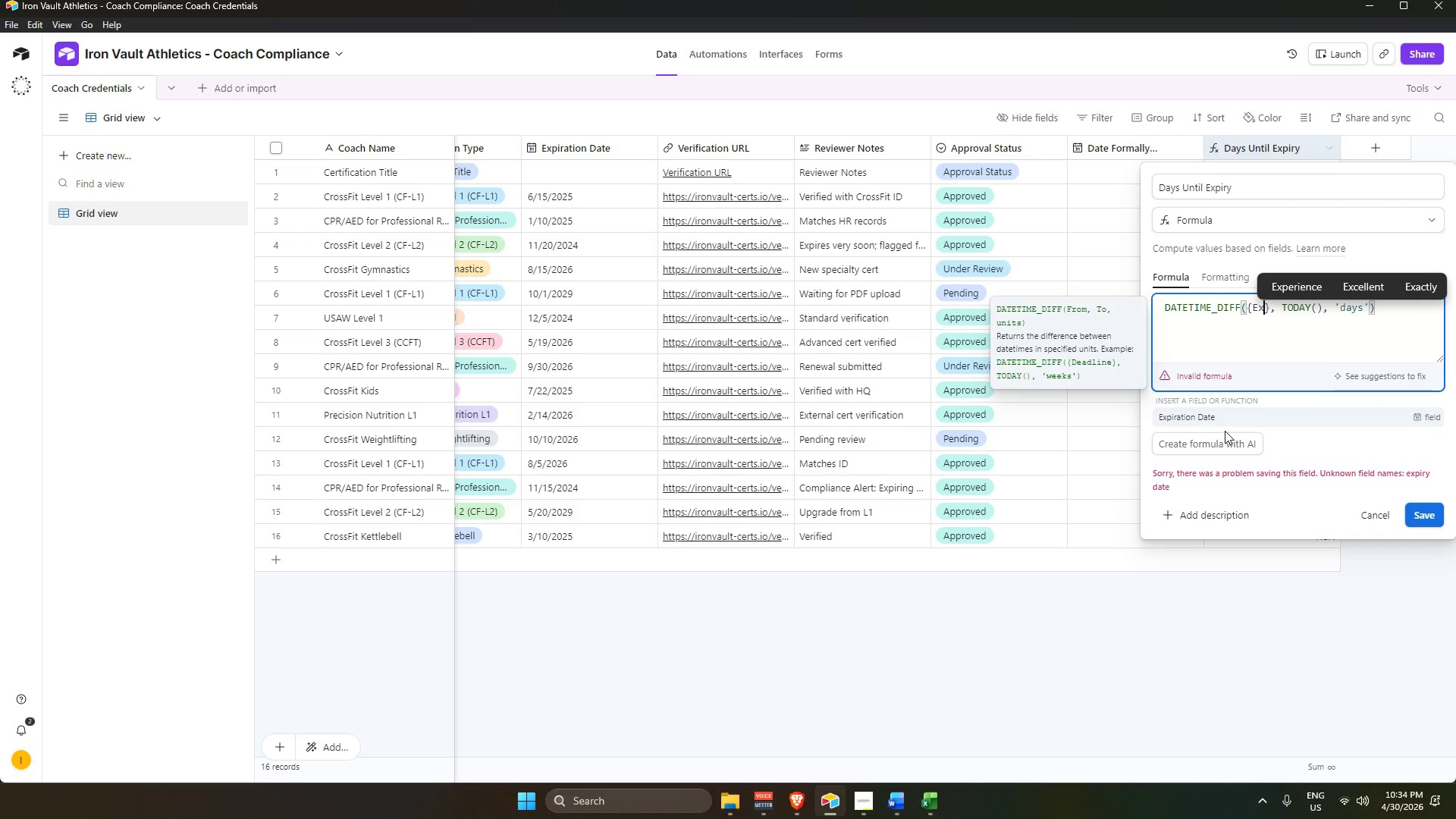 
key(Enter)
 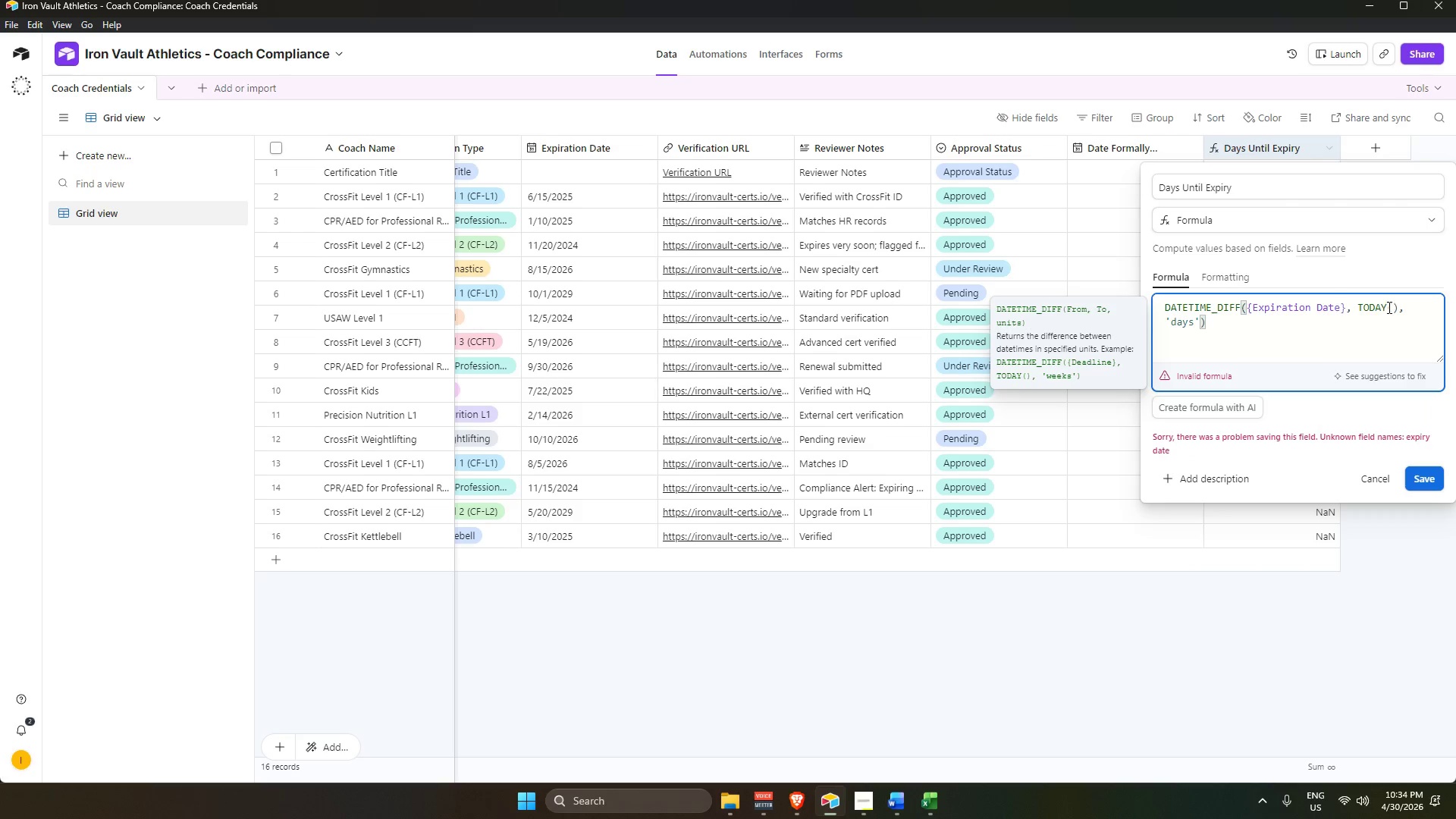 
left_click([1379, 307])
 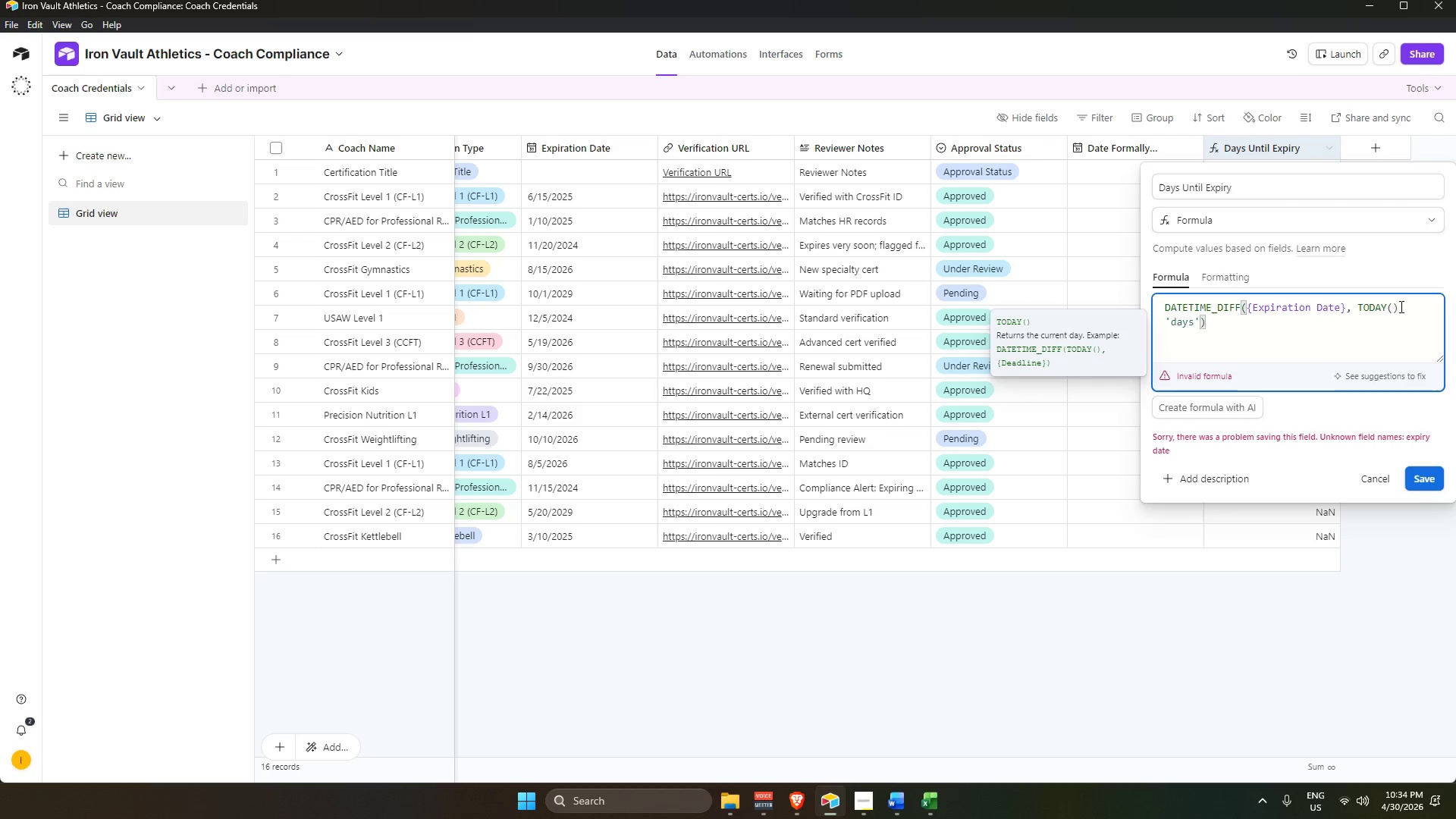 
left_click_drag(start_coordinate=[1397, 306], to_coordinate=[1361, 303])
 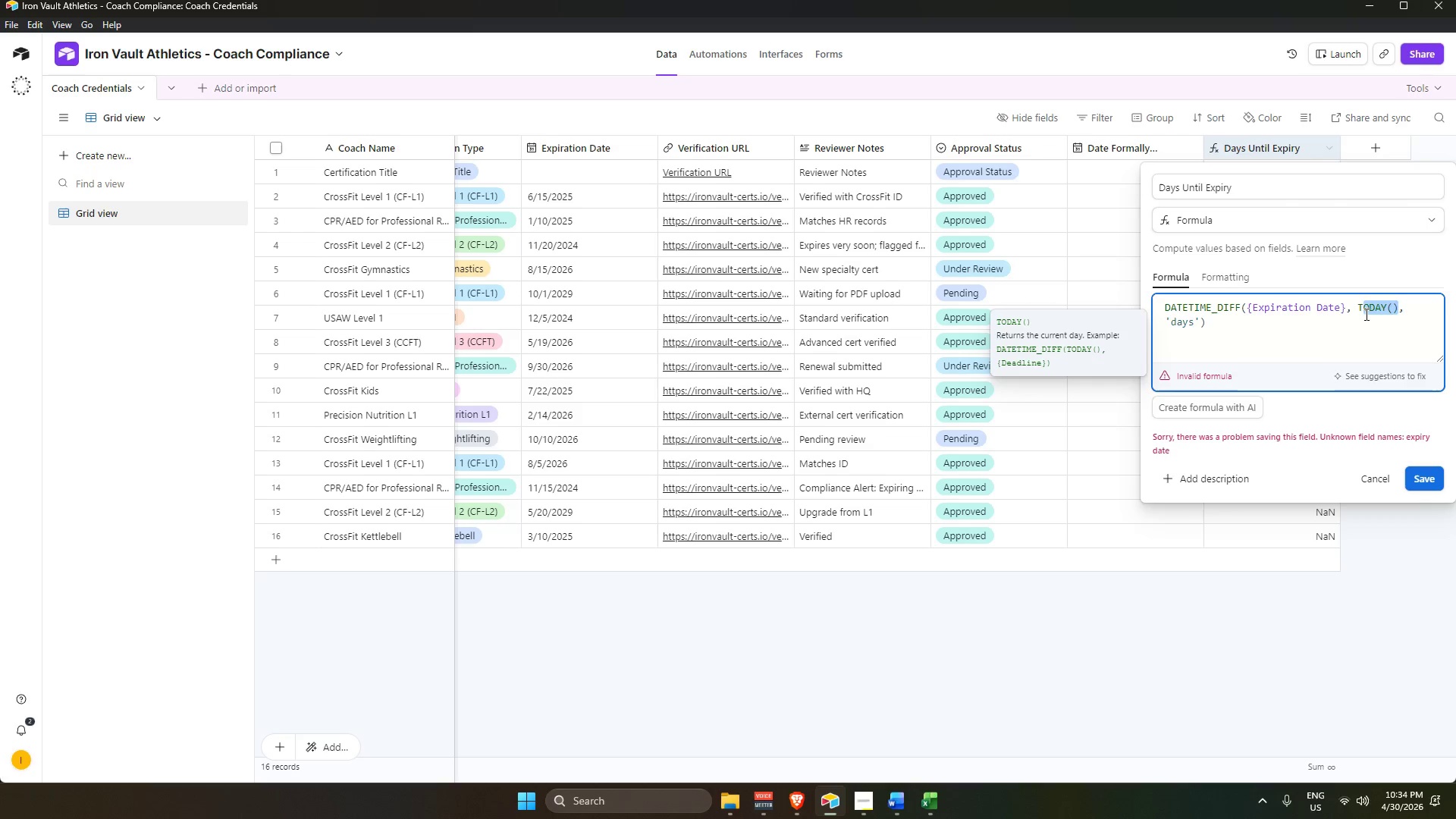 
key(Backspace)
key(Backspace)
type(toda)
 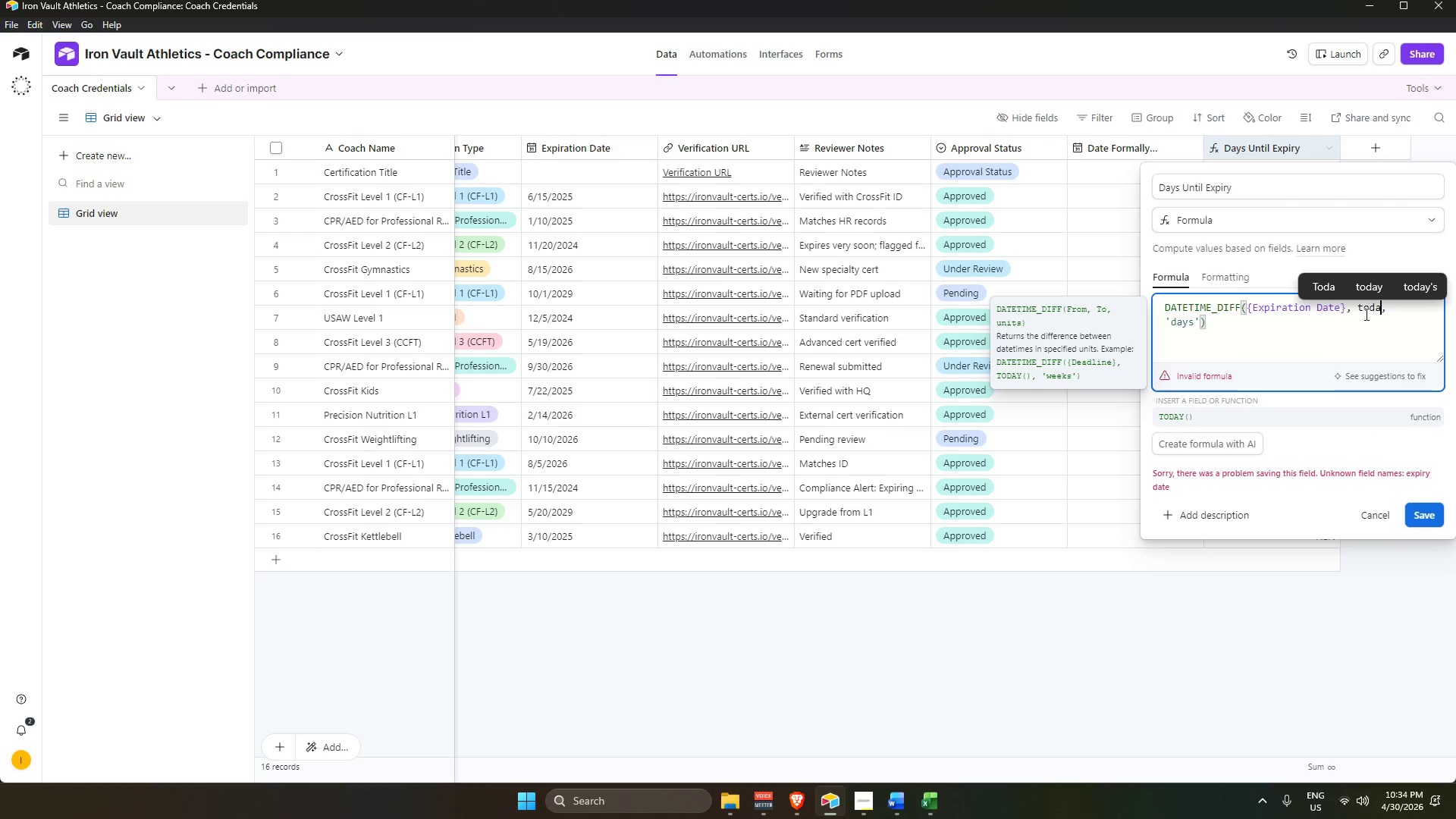 
key(Enter)
 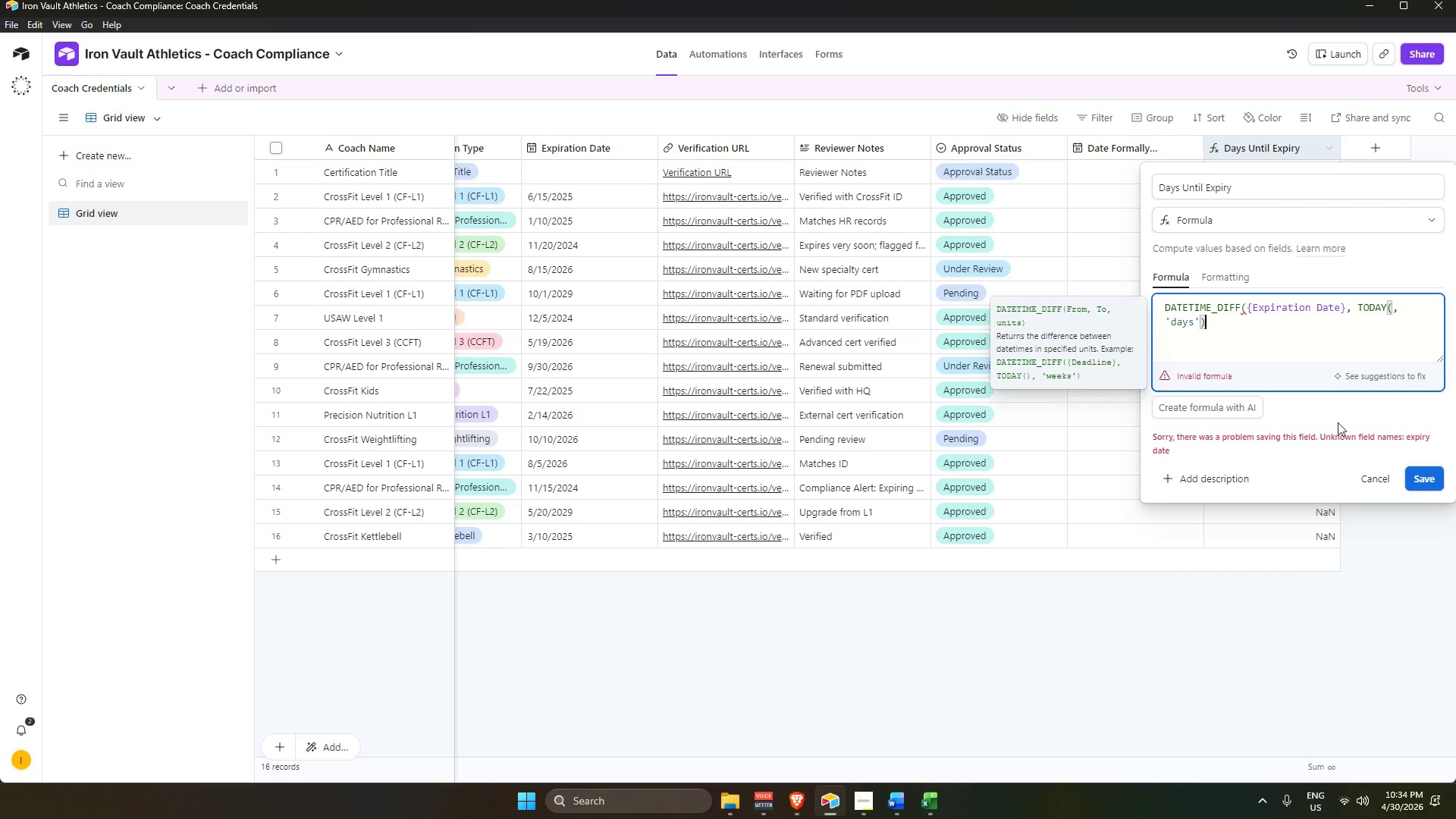 
left_click_drag(start_coordinate=[1420, 473], to_coordinate=[1423, 476])
 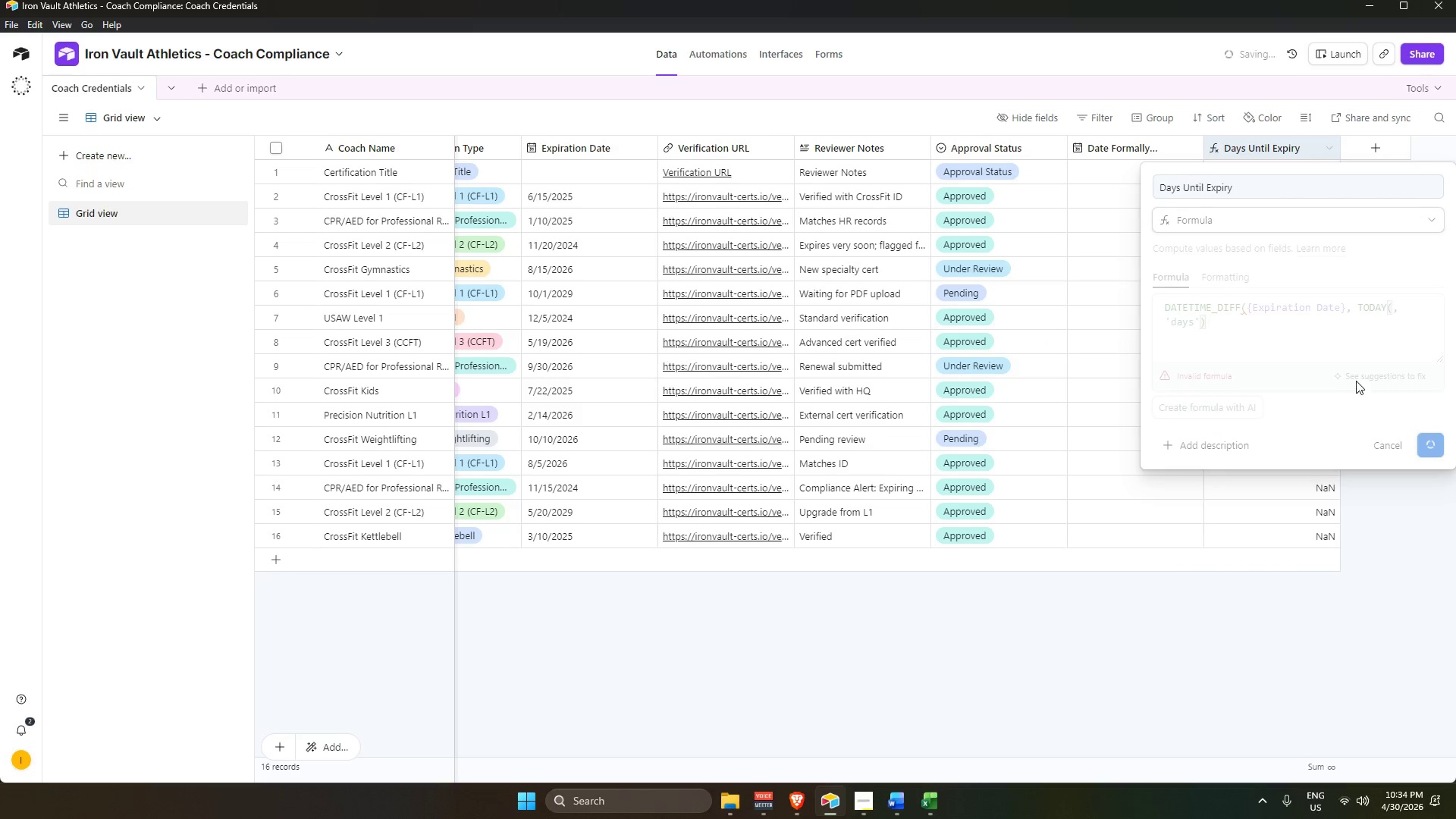 
mouse_move([1345, 375])
 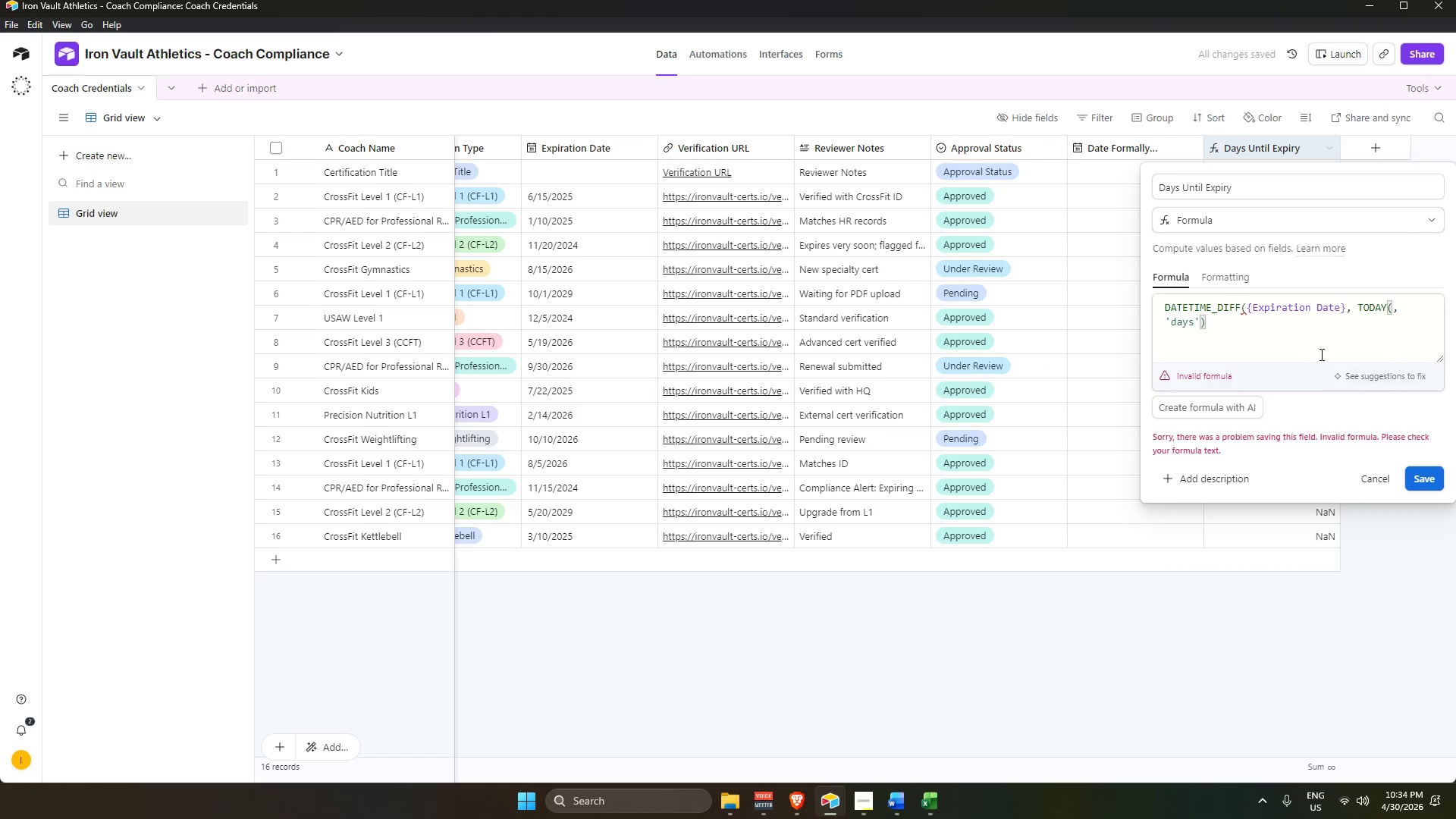 
scroll: coordinate [1279, 300], scroll_direction: up, amount: 2.0
 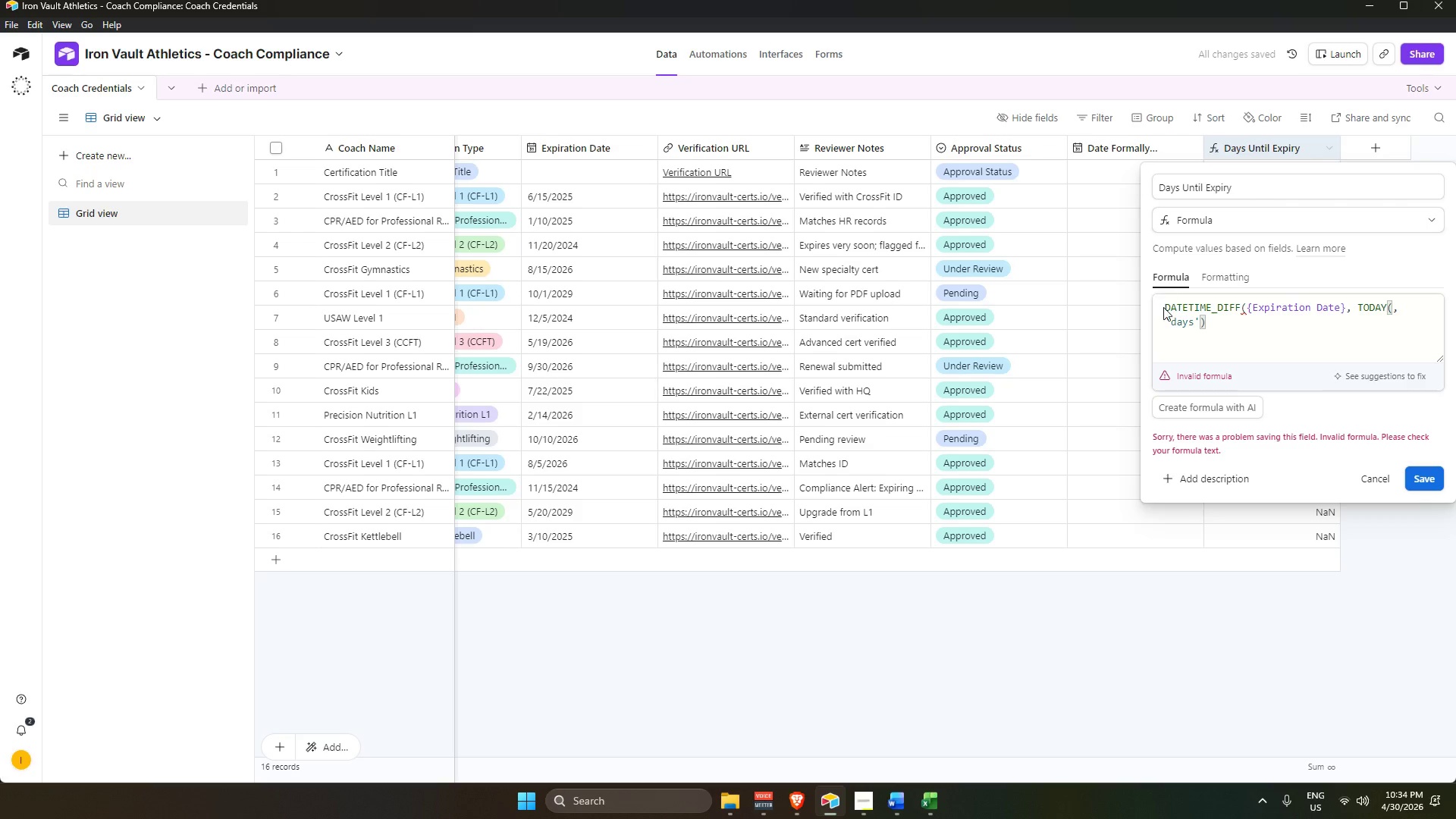 
left_click_drag(start_coordinate=[1168, 305], to_coordinate=[1268, 362])
 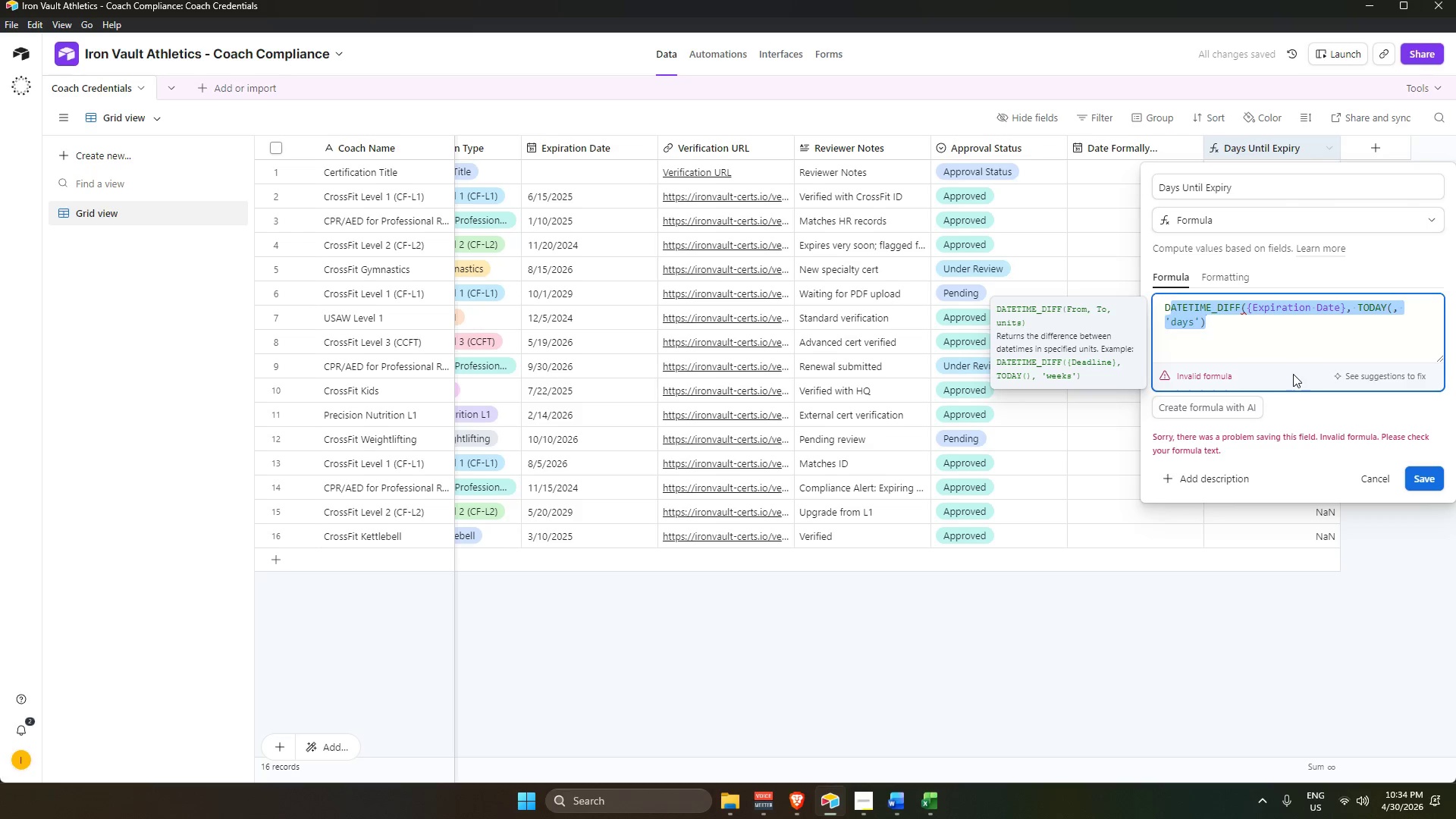 
key(Backspace)
key(Backspace)
key(Backspace)
type(DATE)
 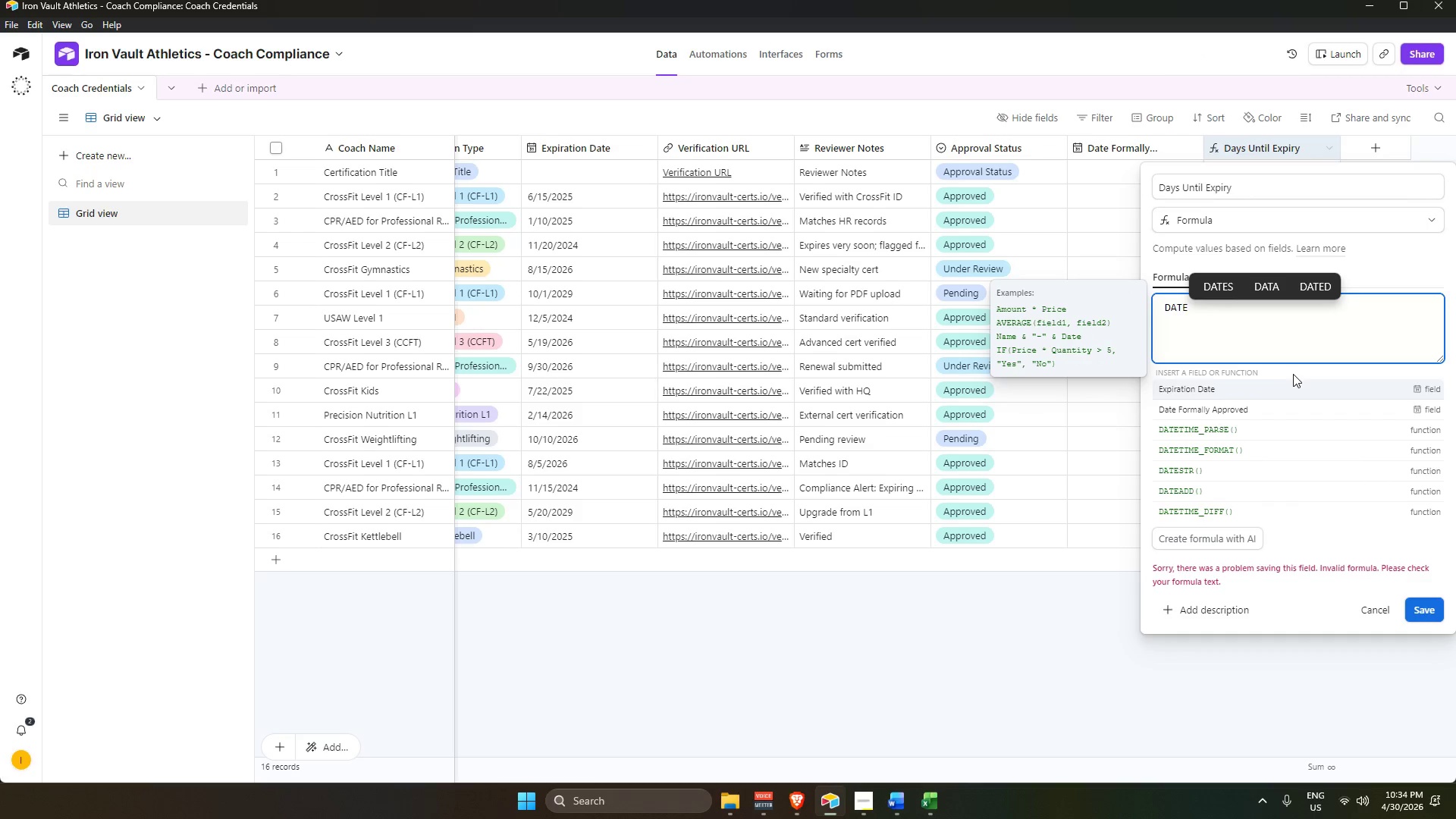 
key(ArrowDown)
 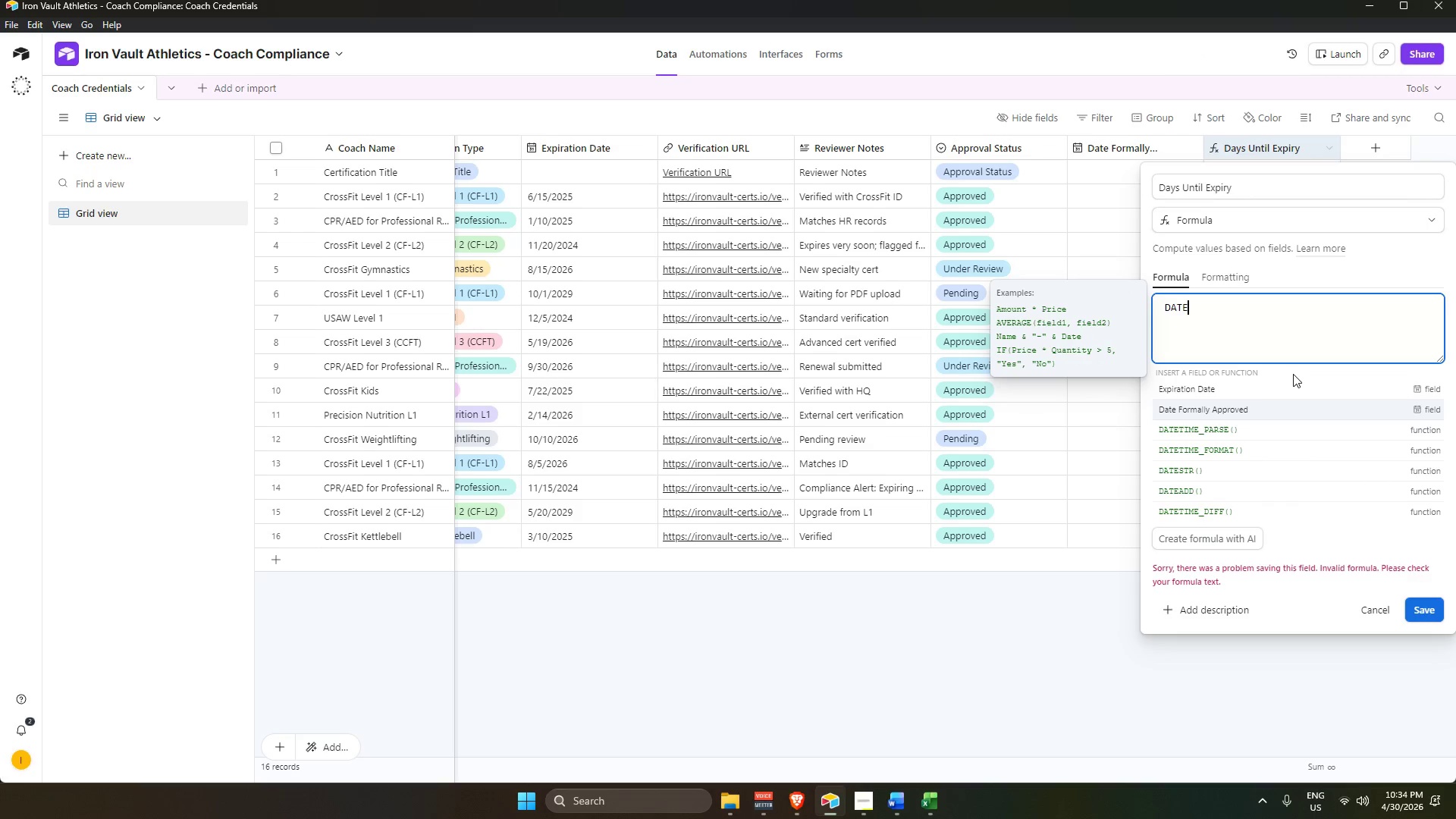 
key(ArrowDown)
 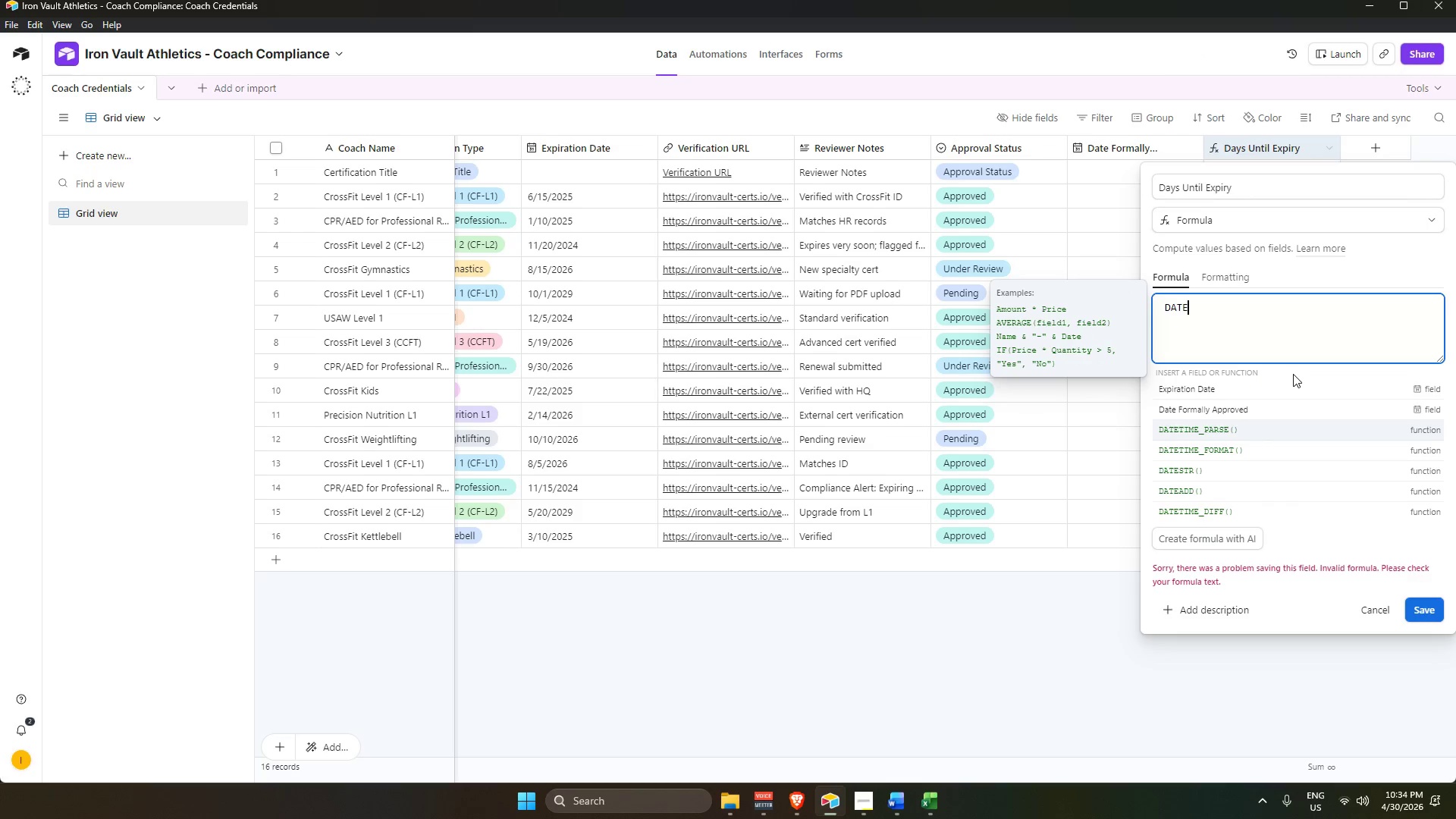 
key(ArrowDown)
 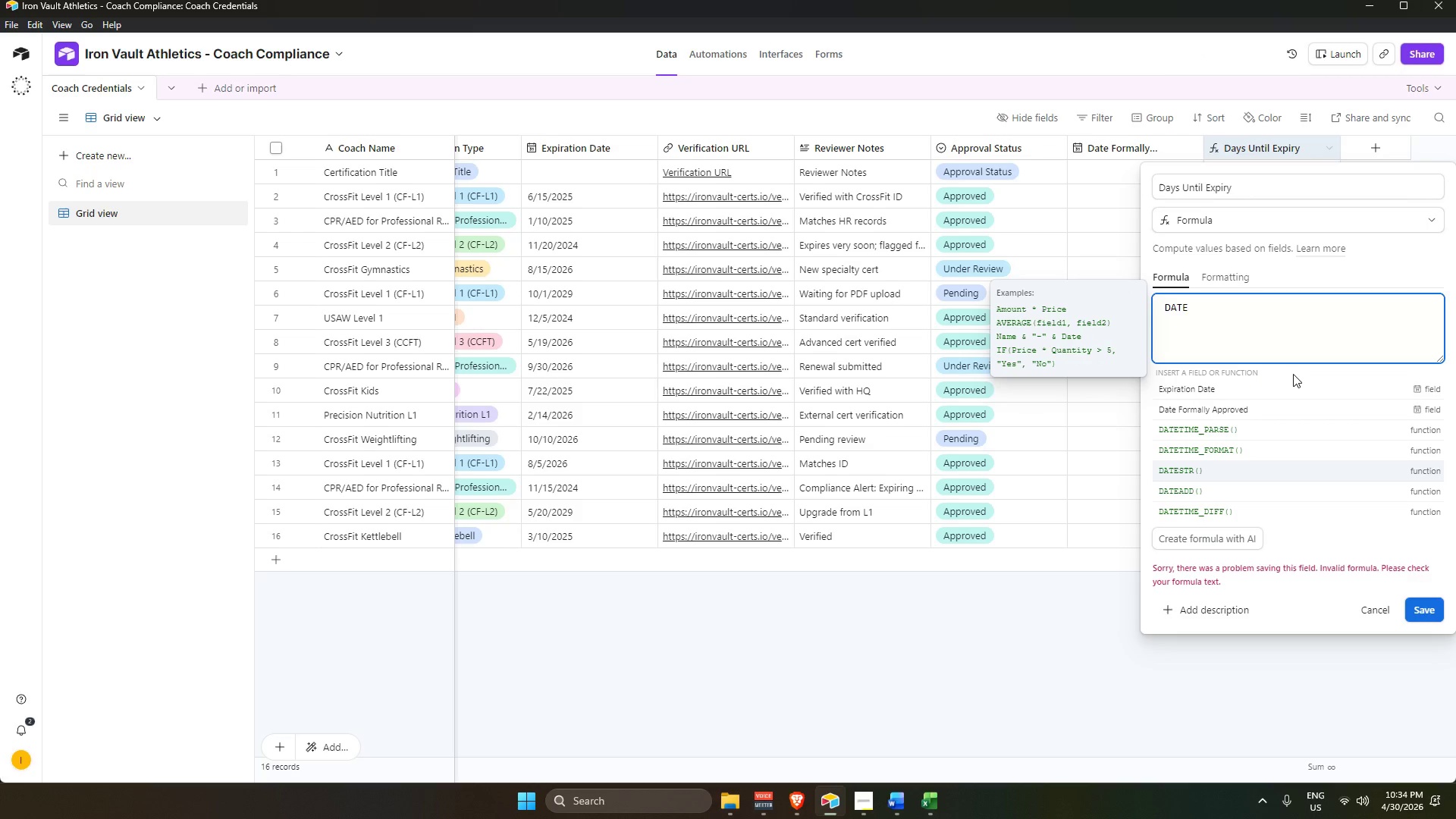 
key(ArrowDown)
 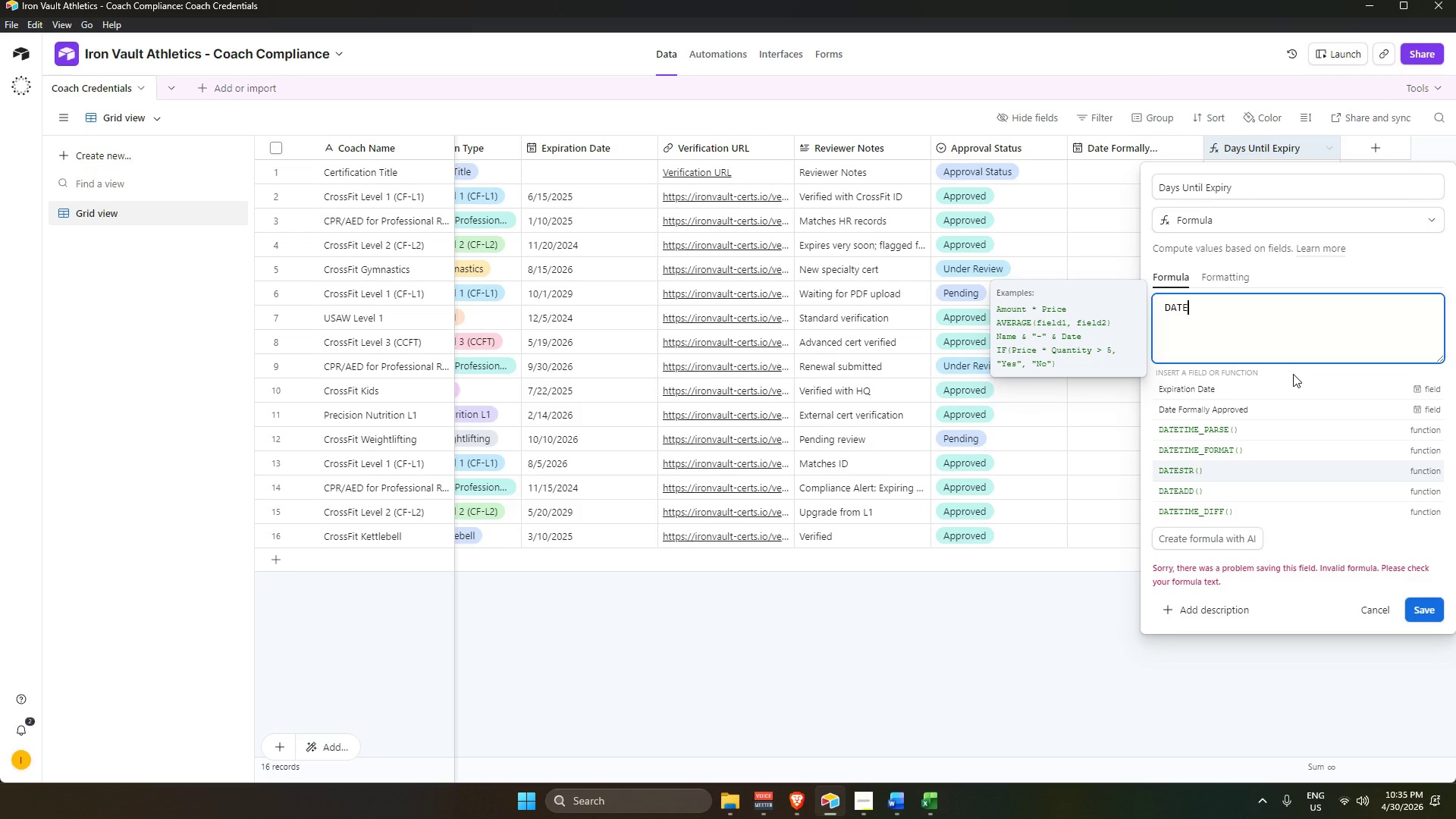 
key(ArrowDown)
 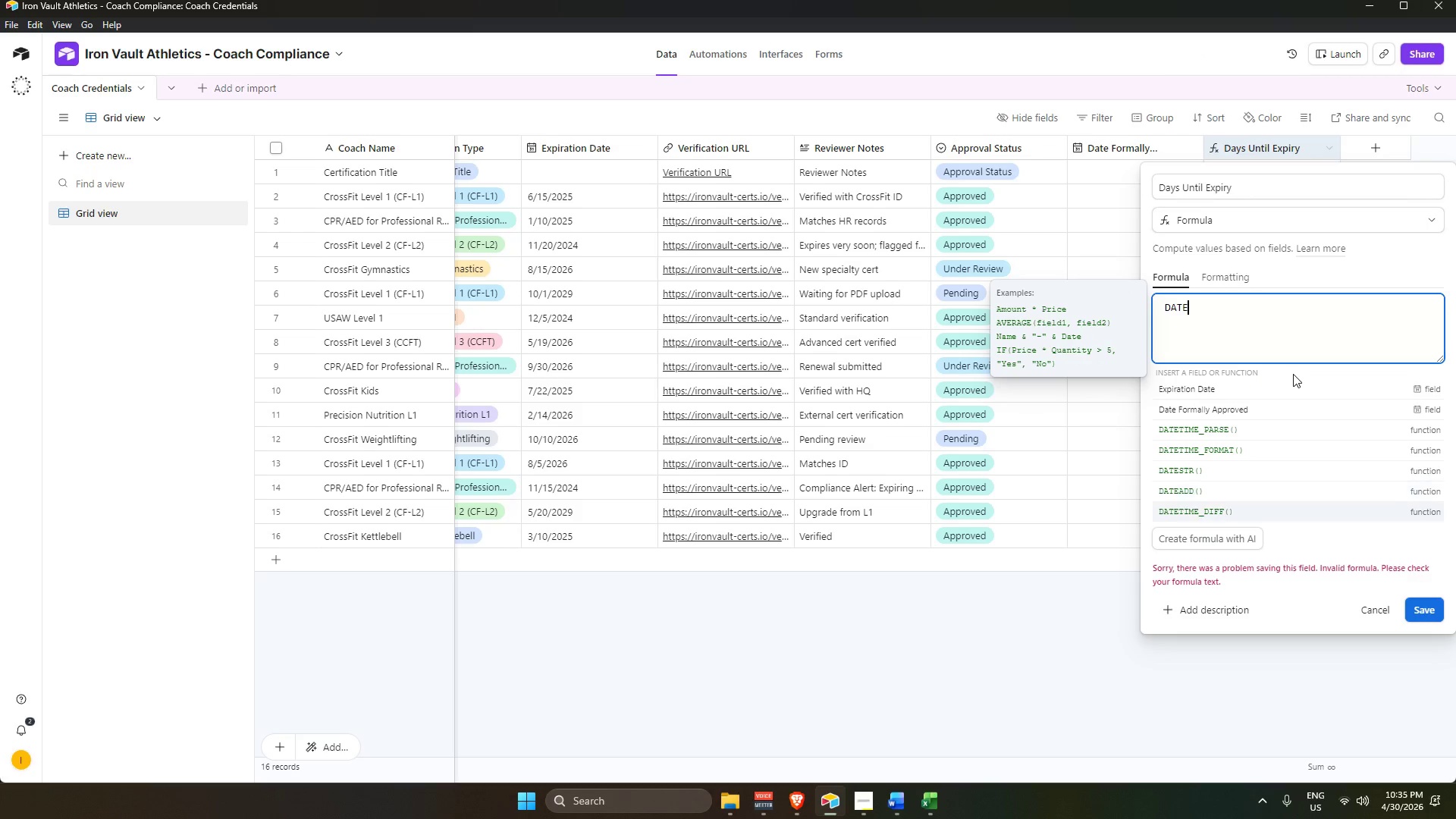 
key(ArrowDown)
 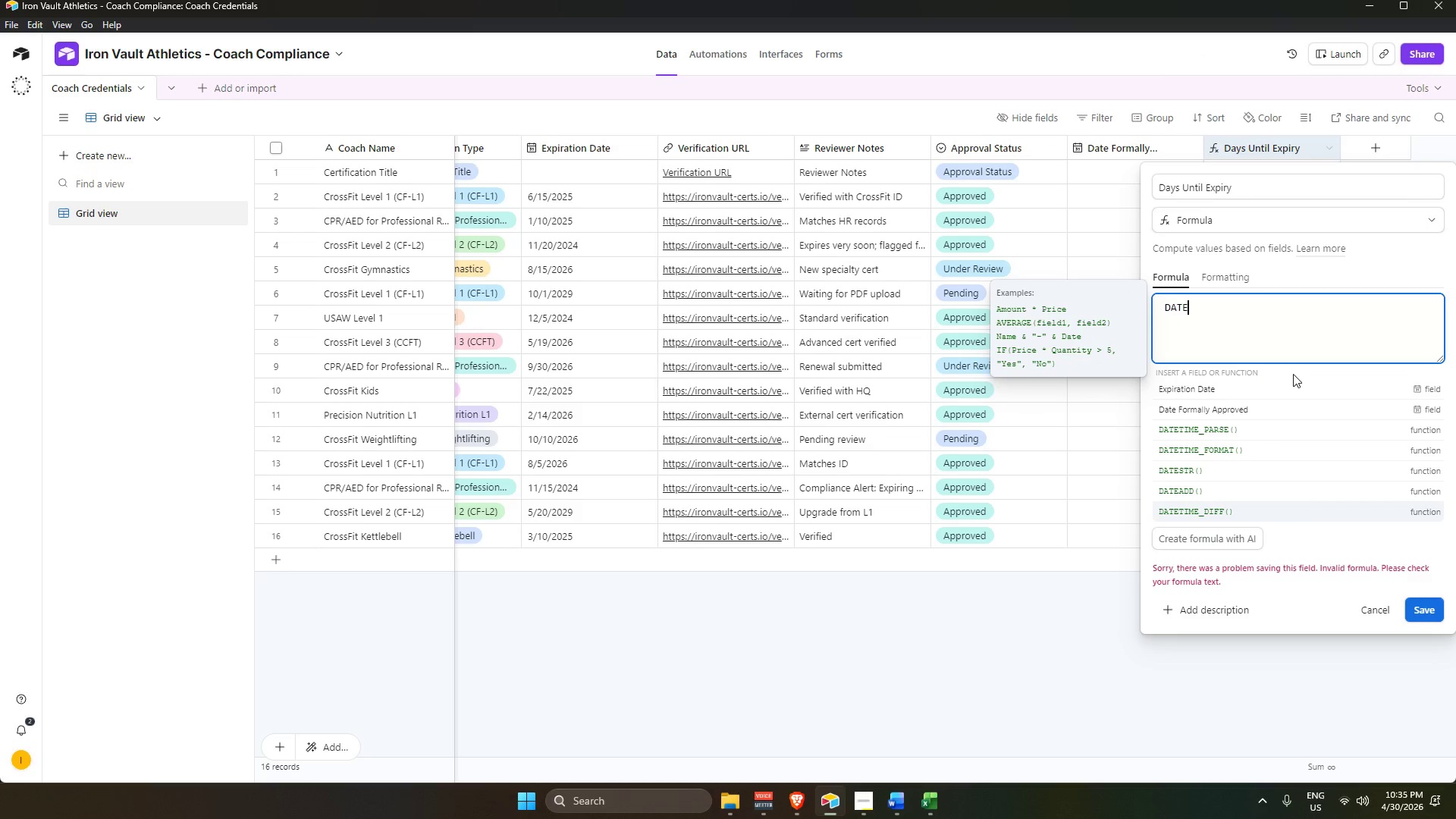 
key(ArrowDown)
 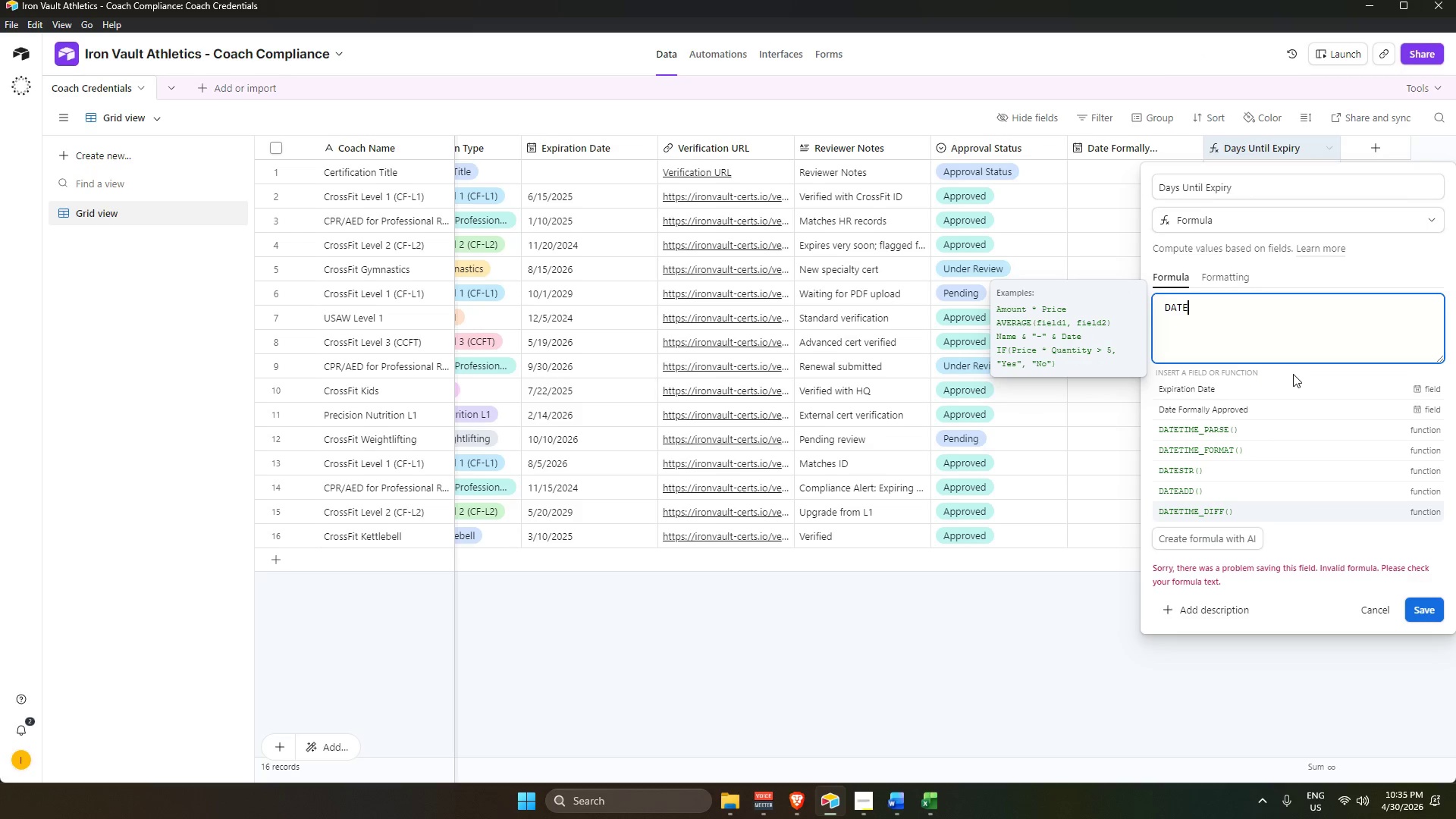 
key(Enter)
 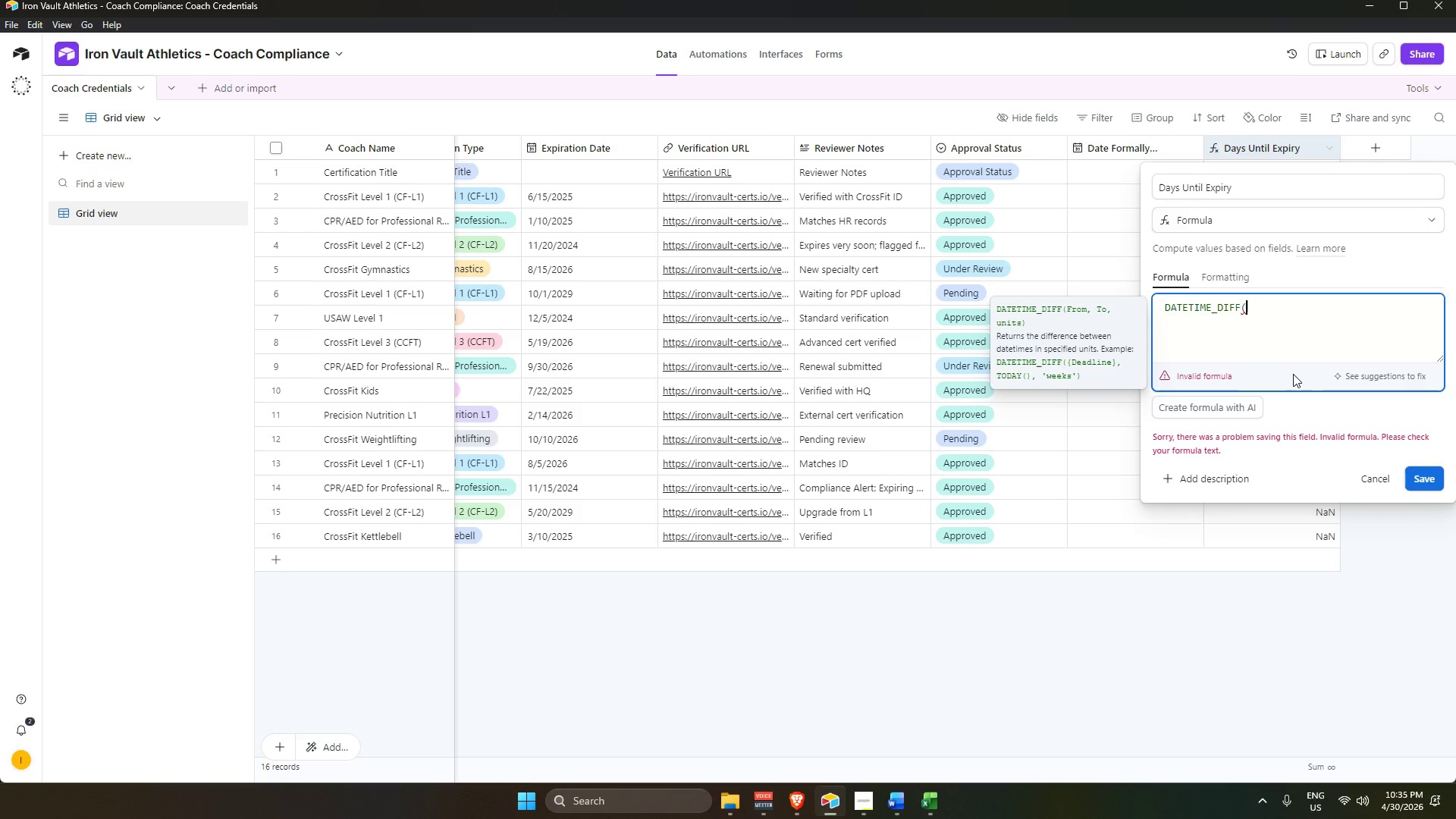 
type({exp)
key(Backspace)
key(Backspace)
key(Backspace)
 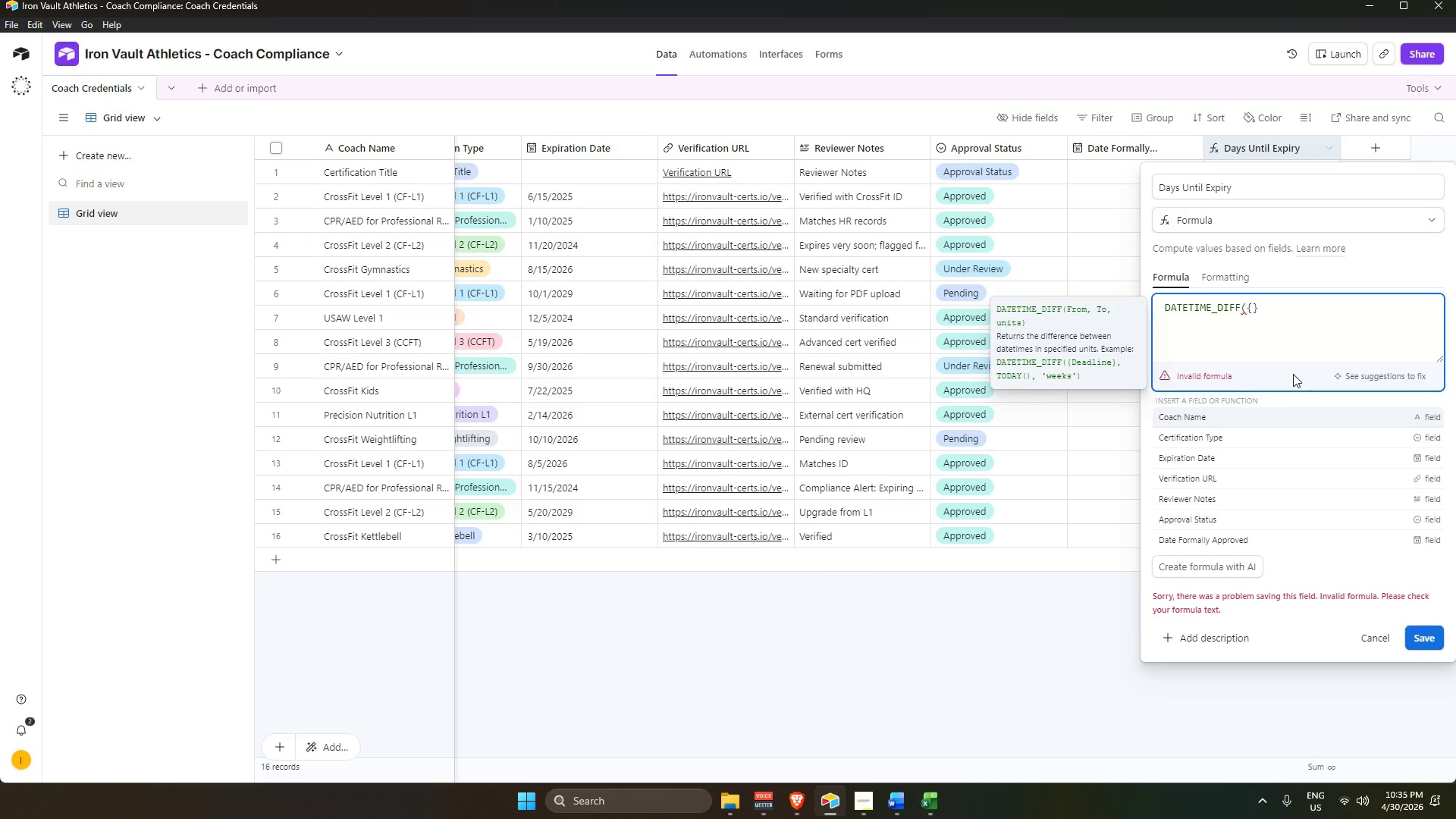 
wait(6.05)
 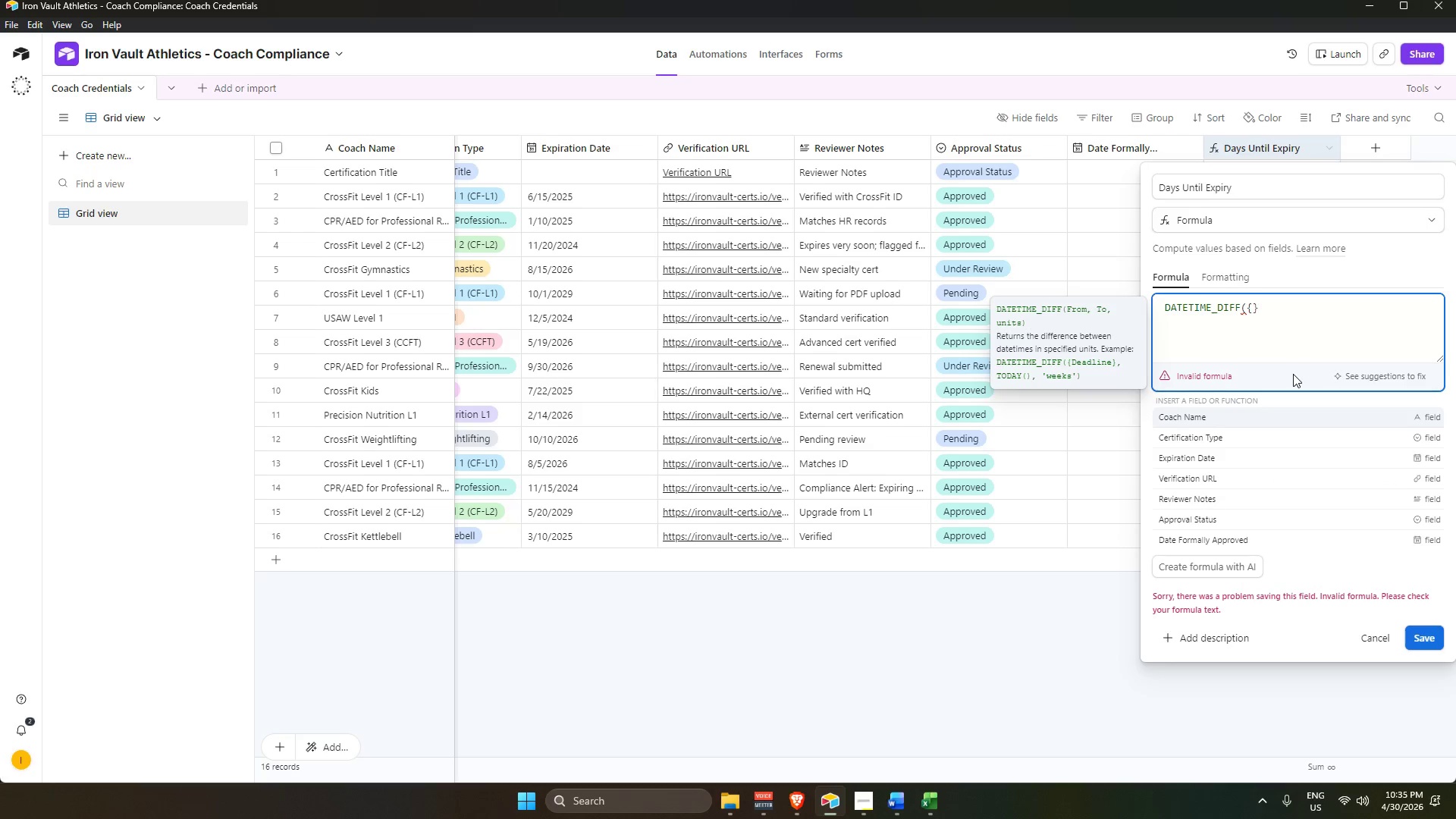 
type(expira)
 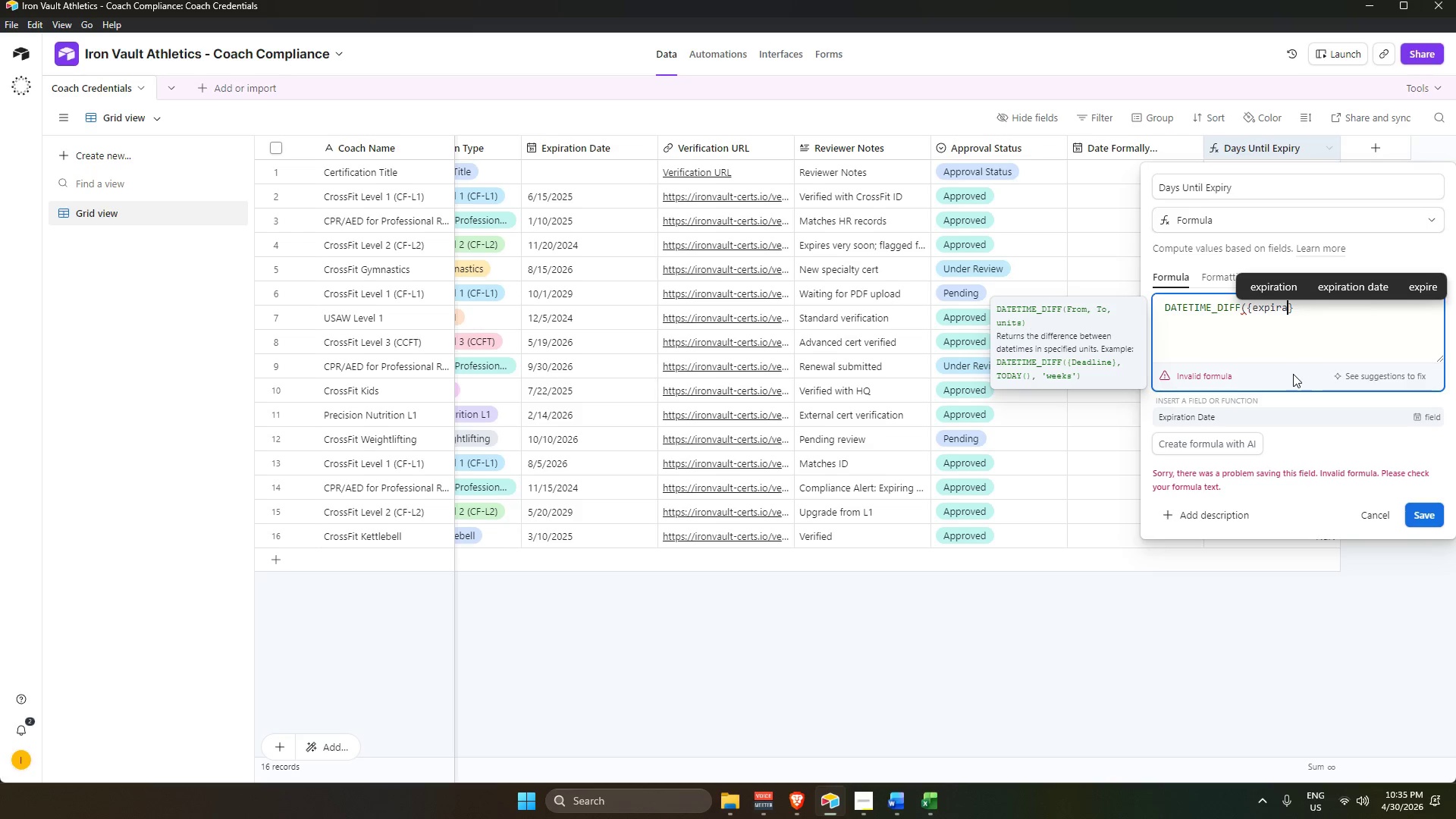 
key(Enter)
 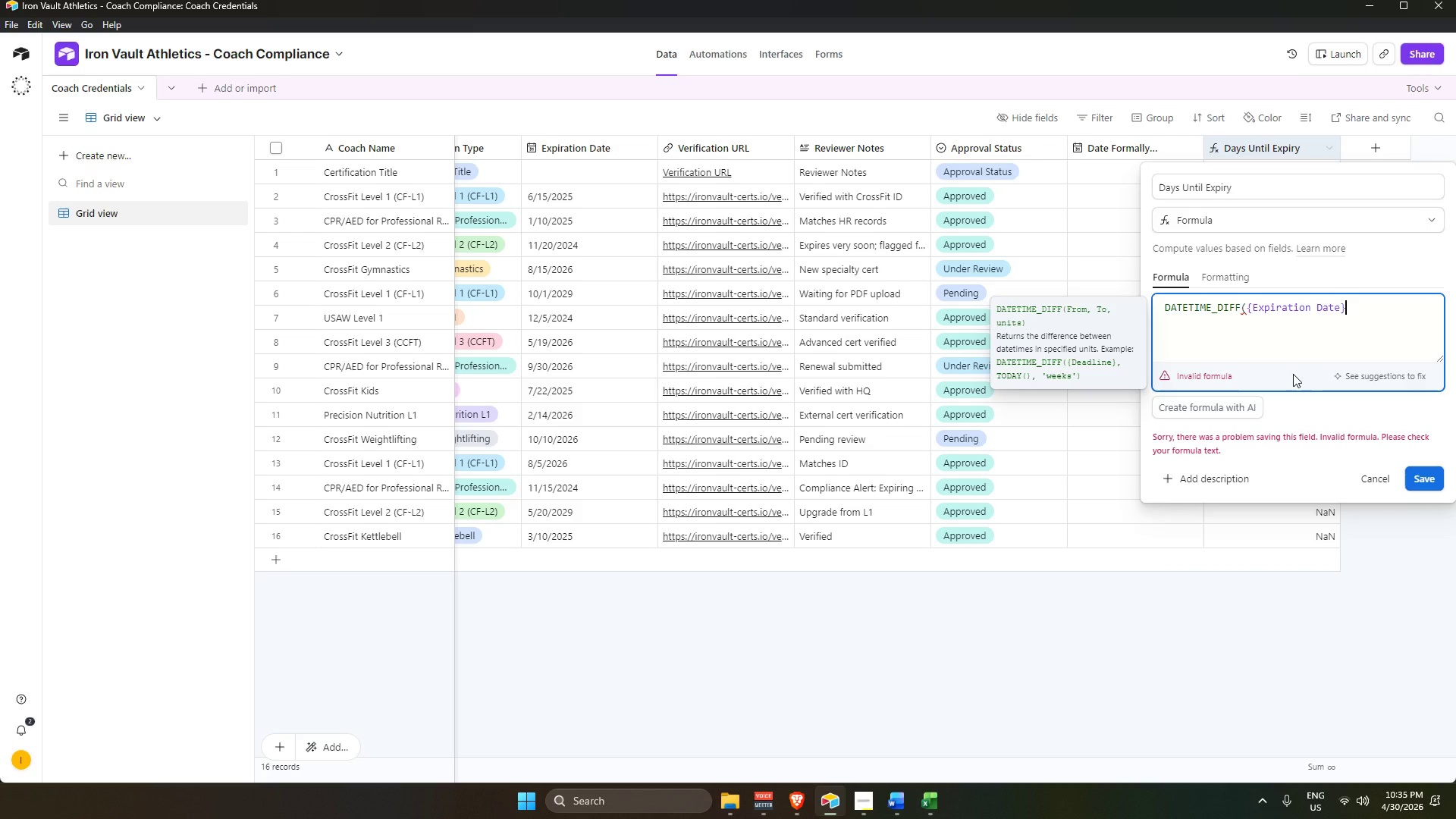 
type(, TODAY)
key(Backspace)
key(Backspace)
key(Backspace)
key(Backspace)
key(Backspace)
type(in a)
 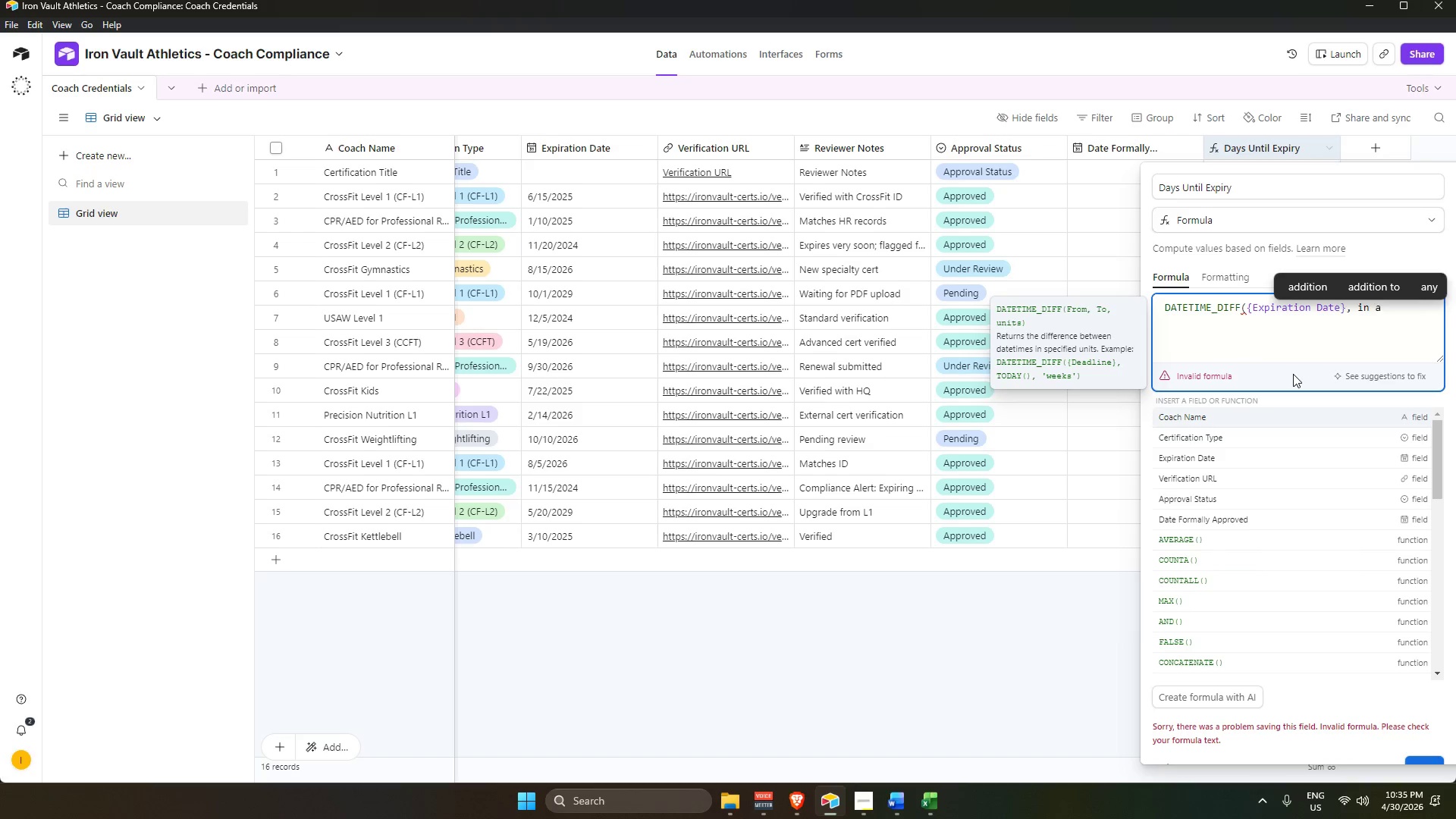 
key(Backspace)
 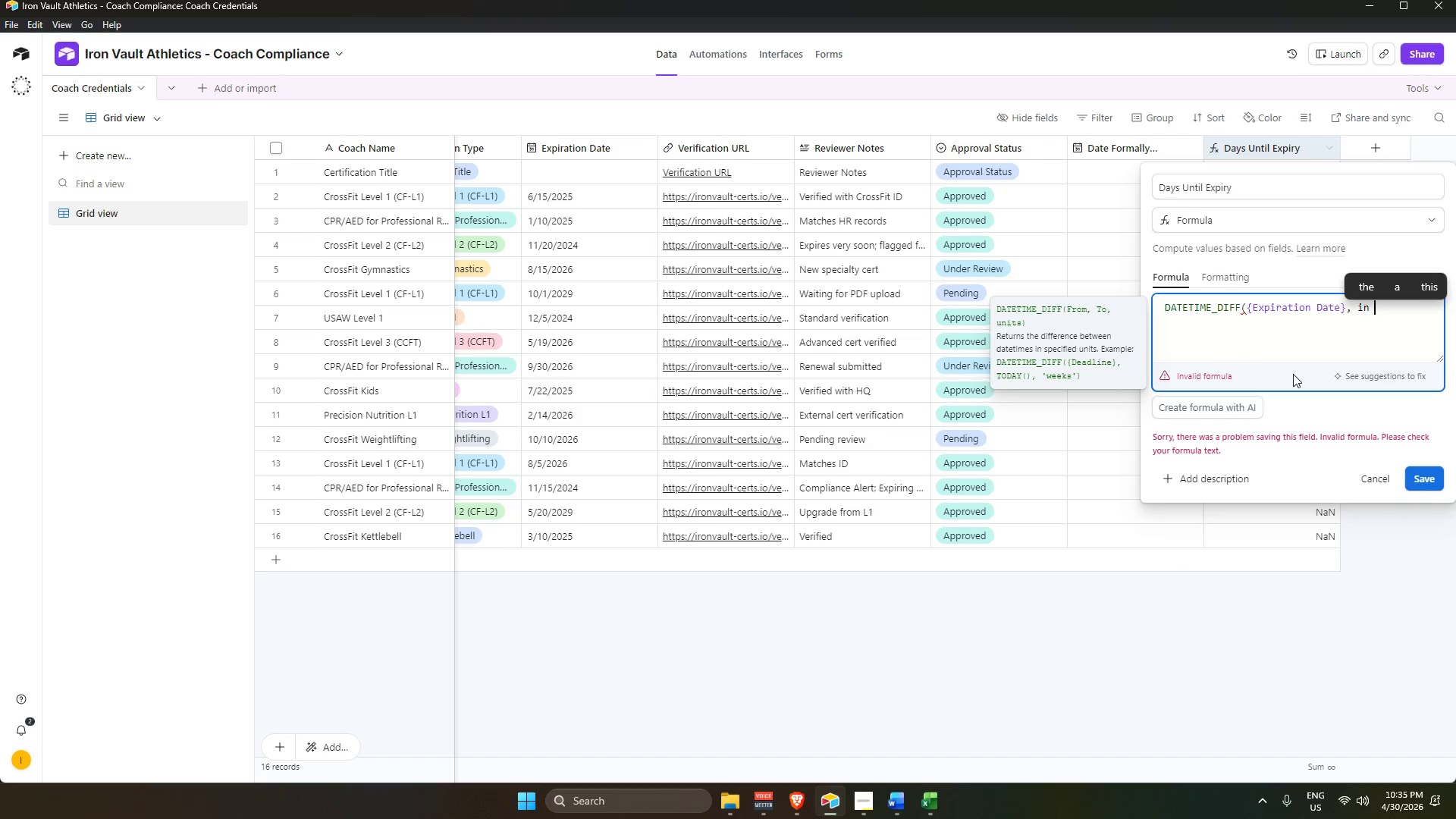 
key(Backspace)
 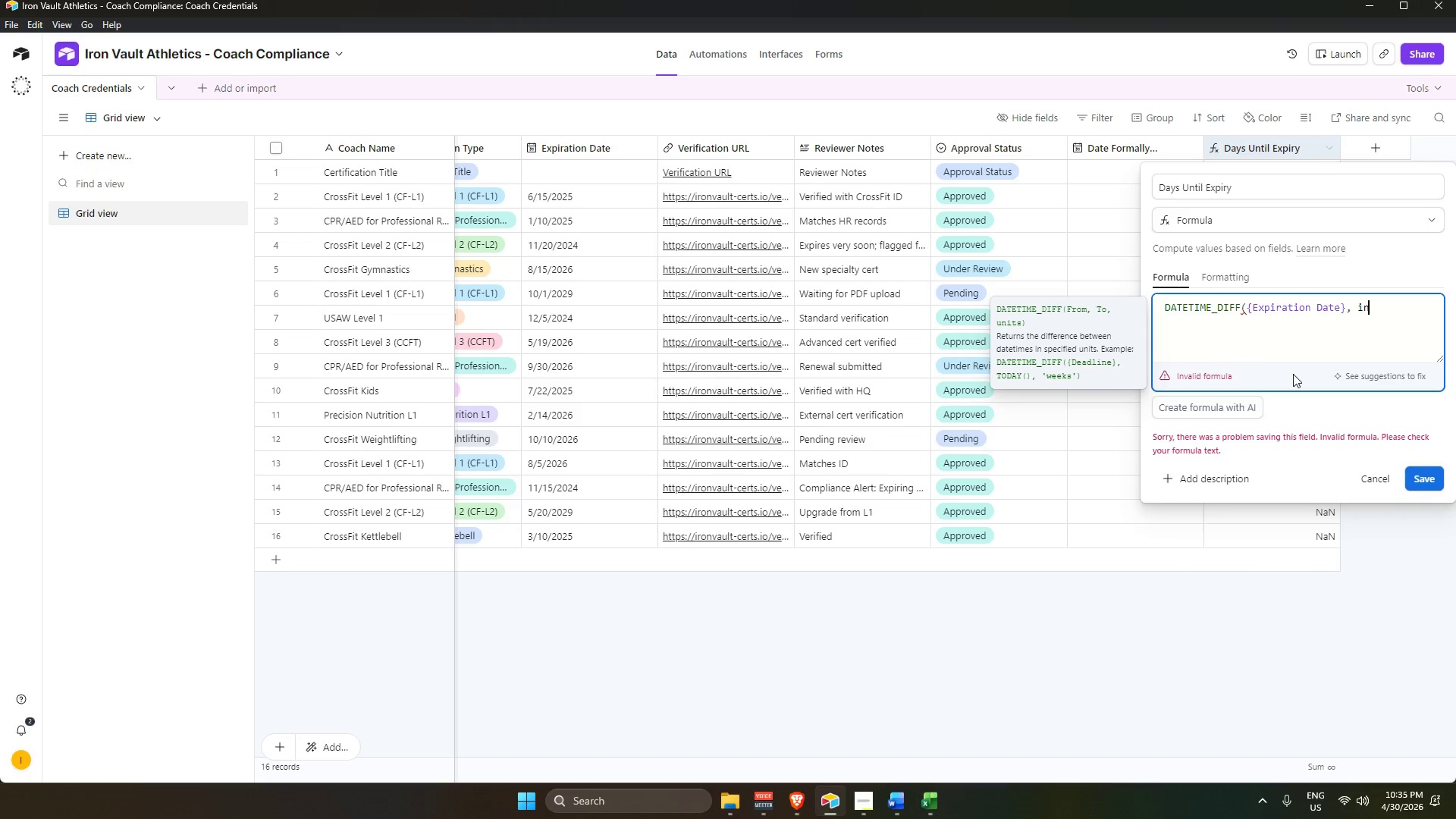 
key(Backspace)
 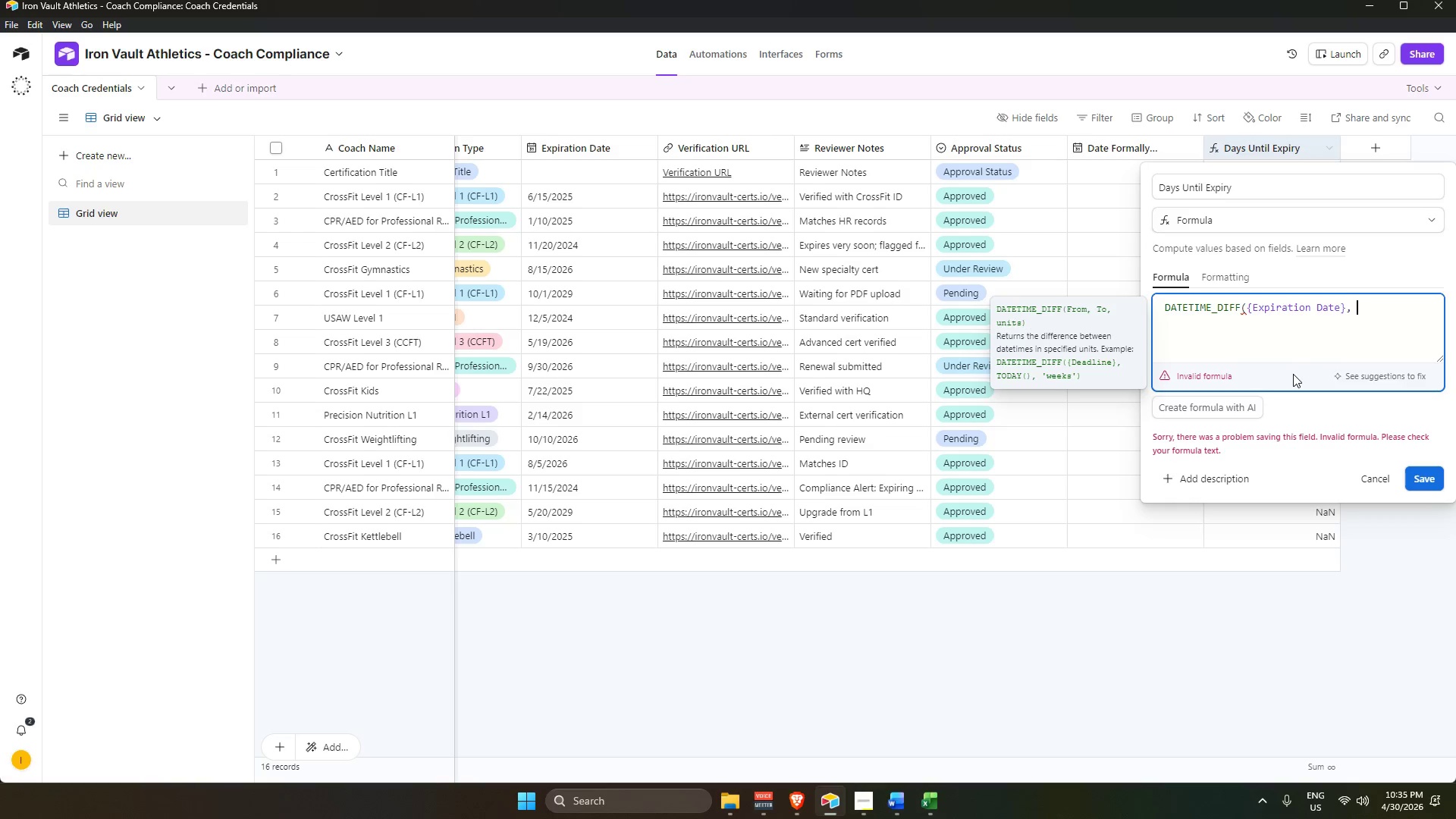 
key(Backspace)
 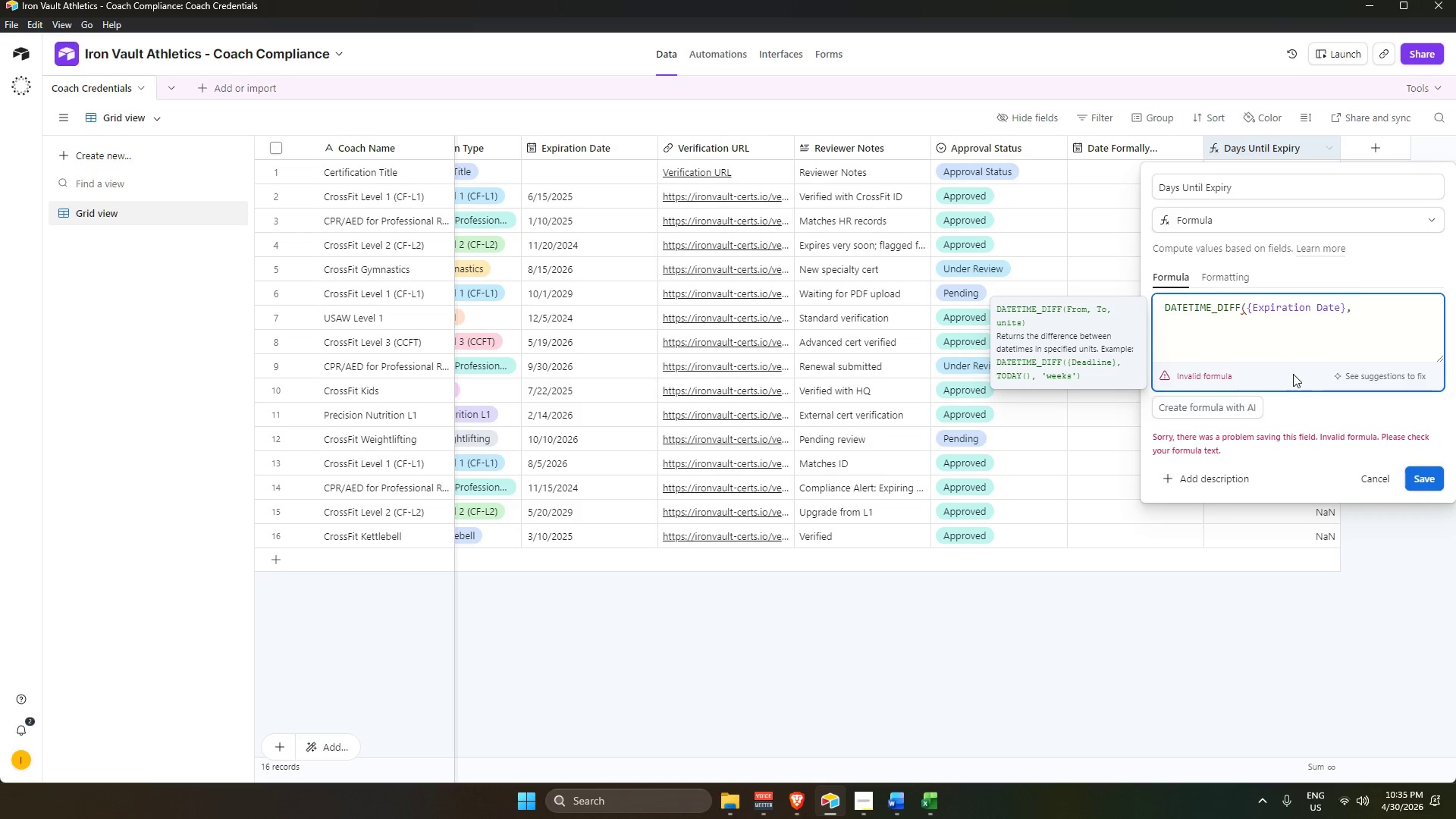 
wait(5.42)
 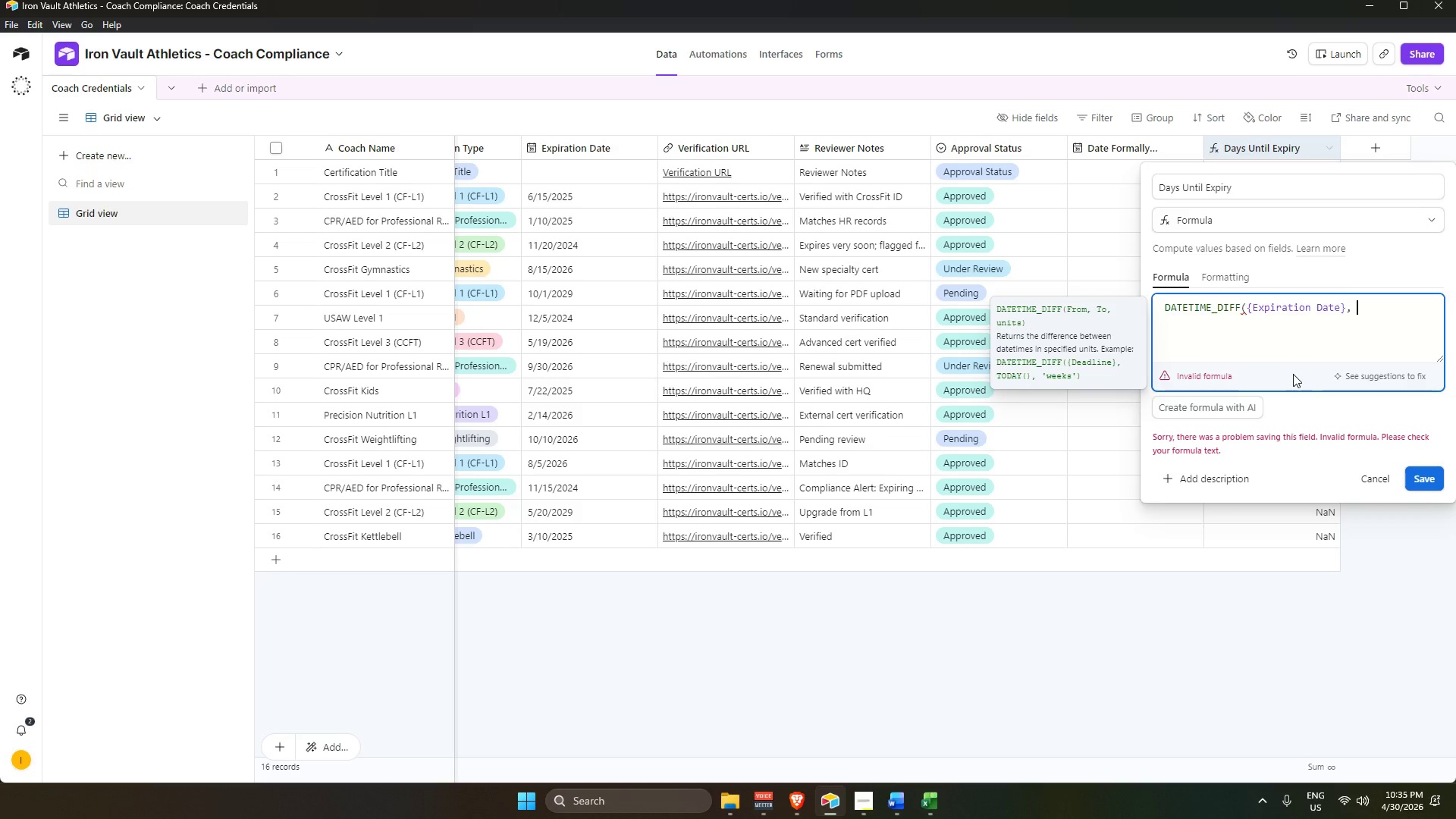 
type(TODAY)
 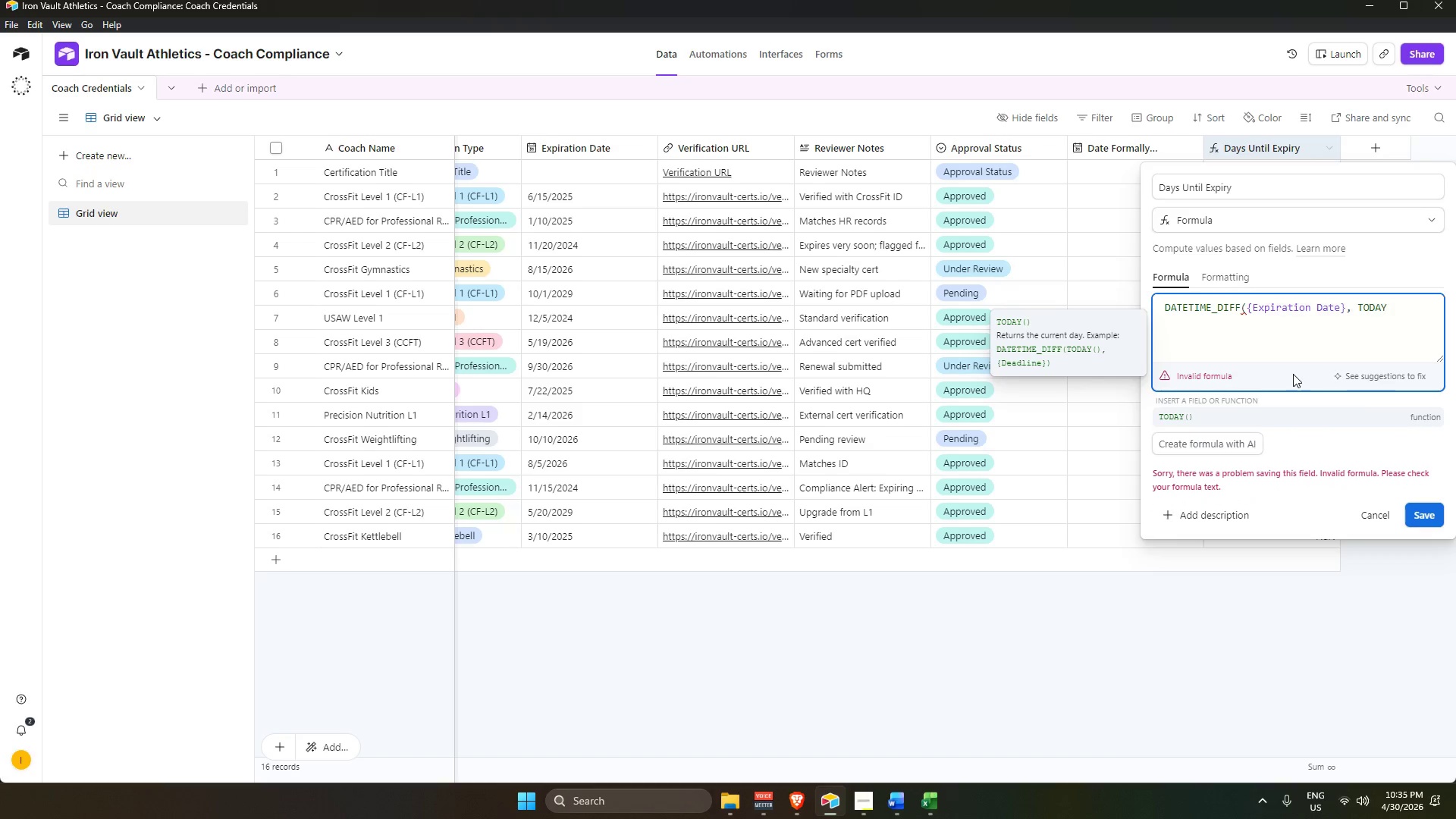 
 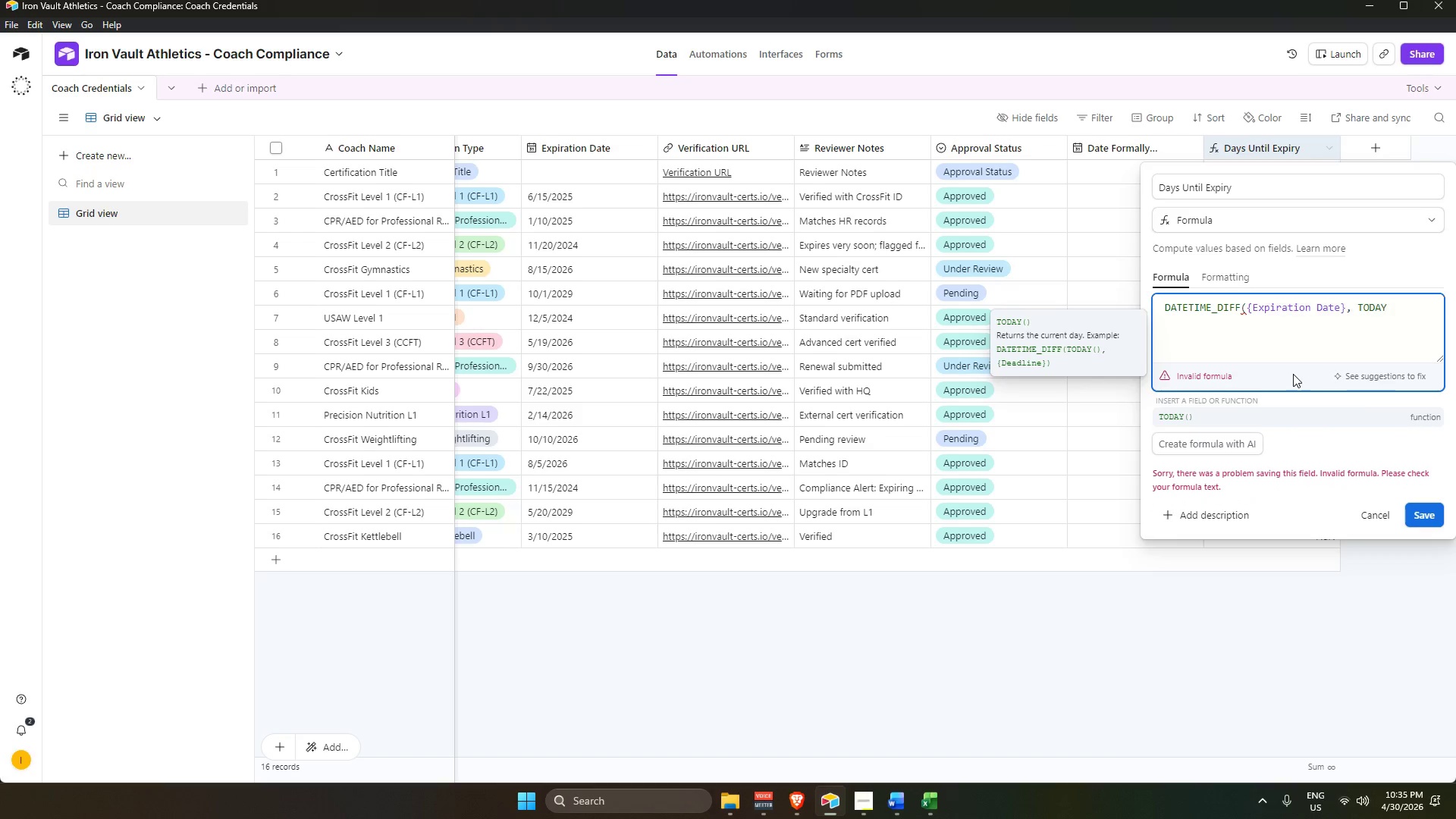 
key(Enter)
 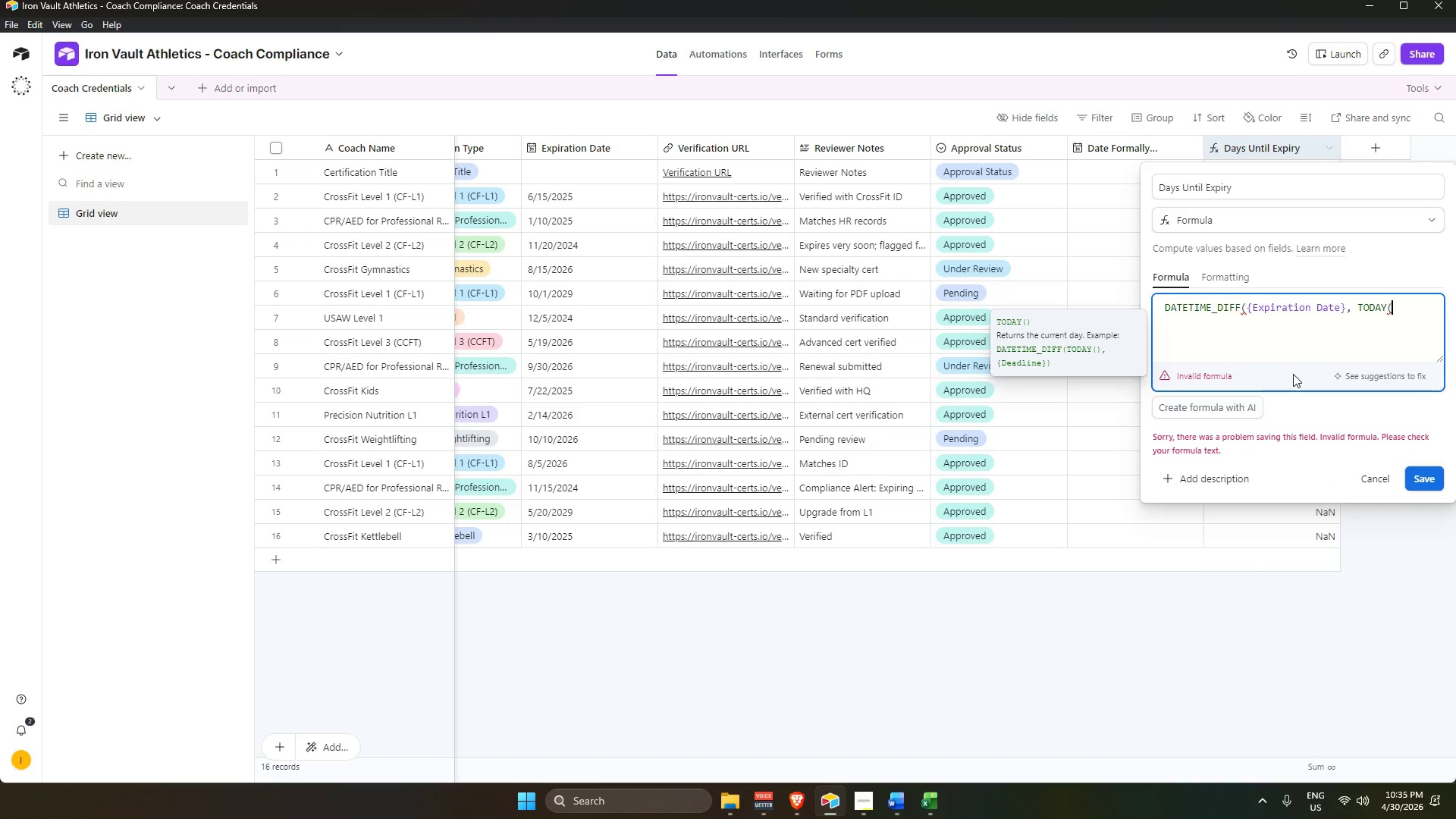 
key(Shift+Slash)
 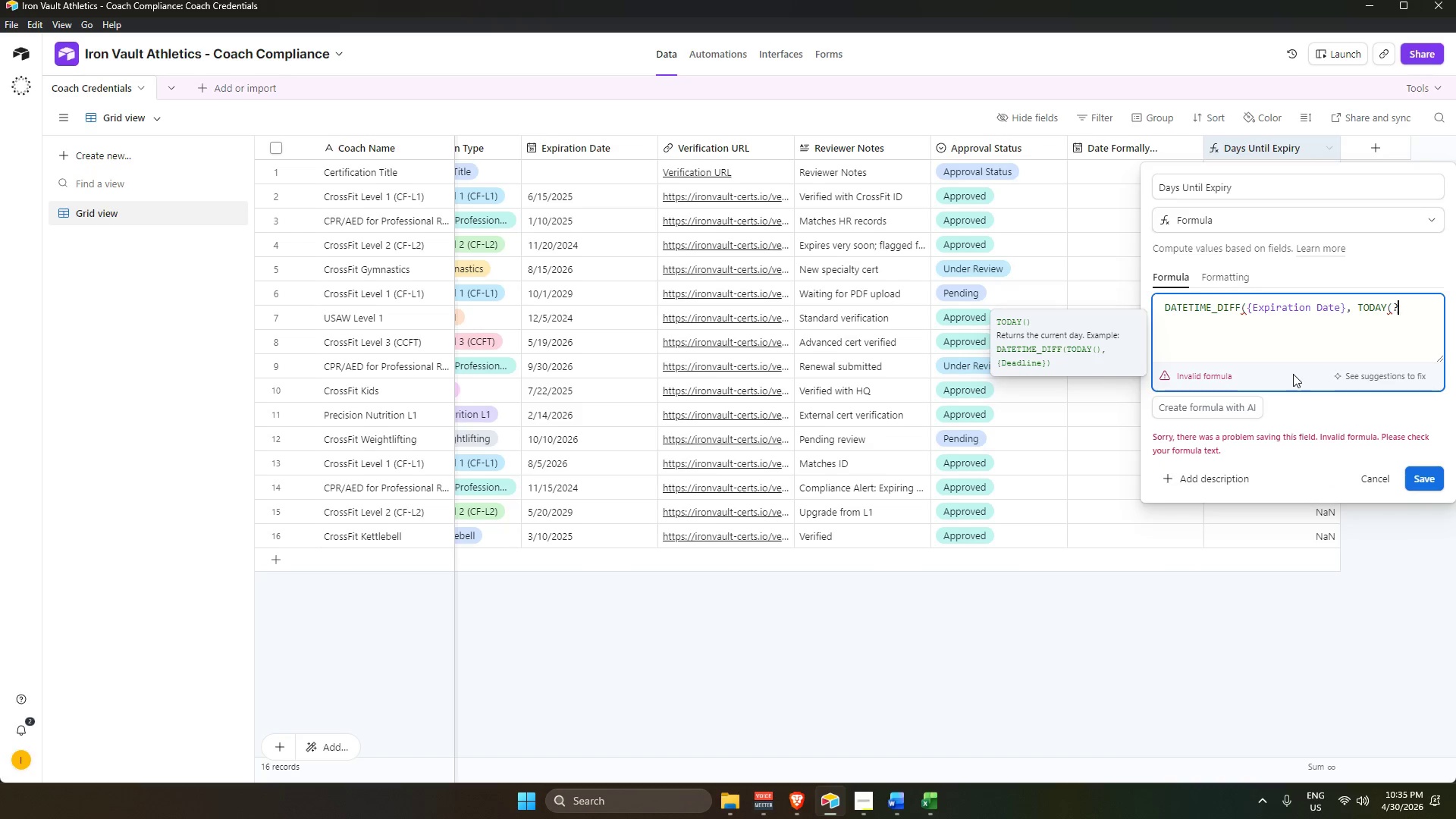 
key(Shift+0)
 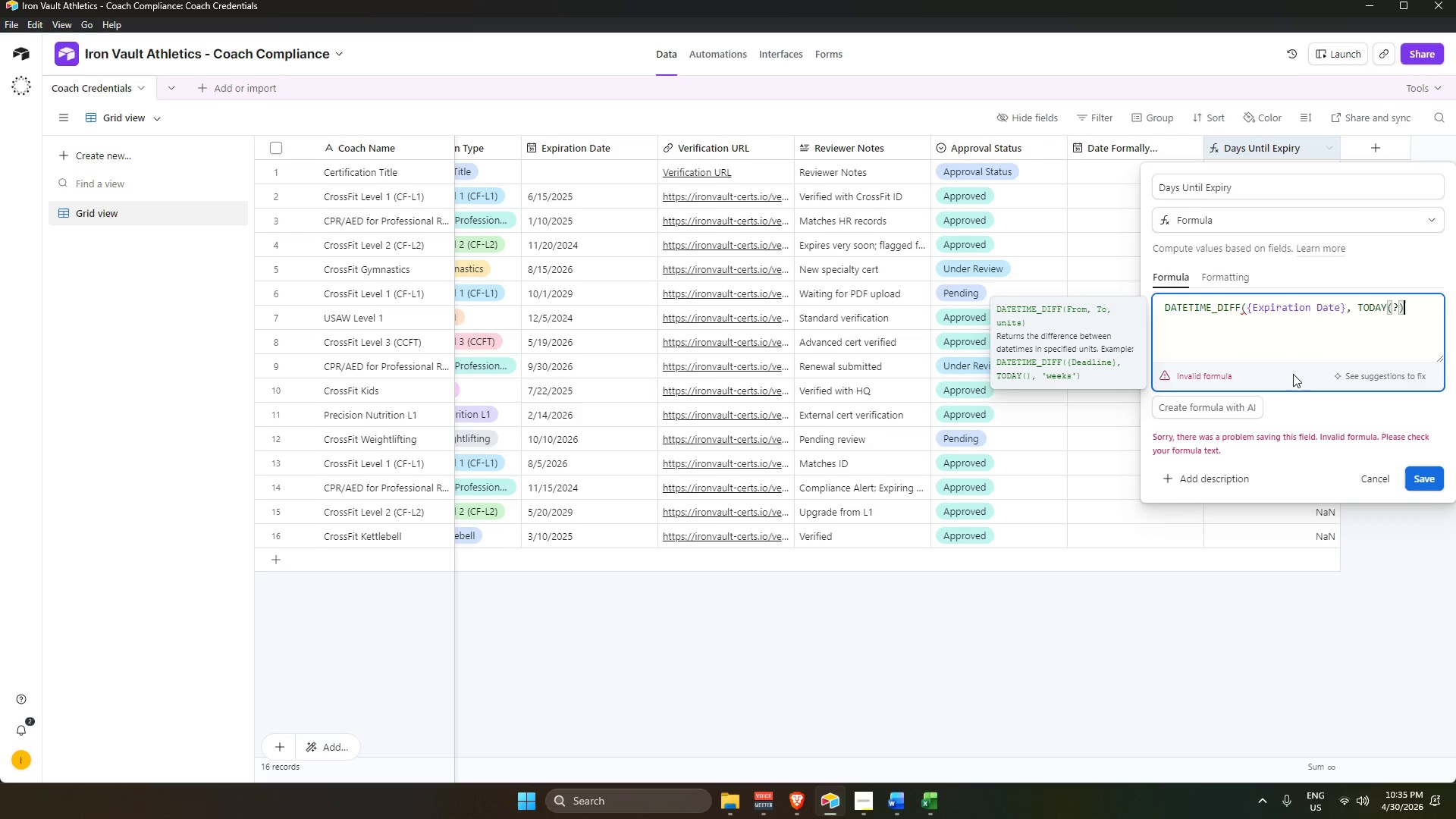 
key(Backspace)
 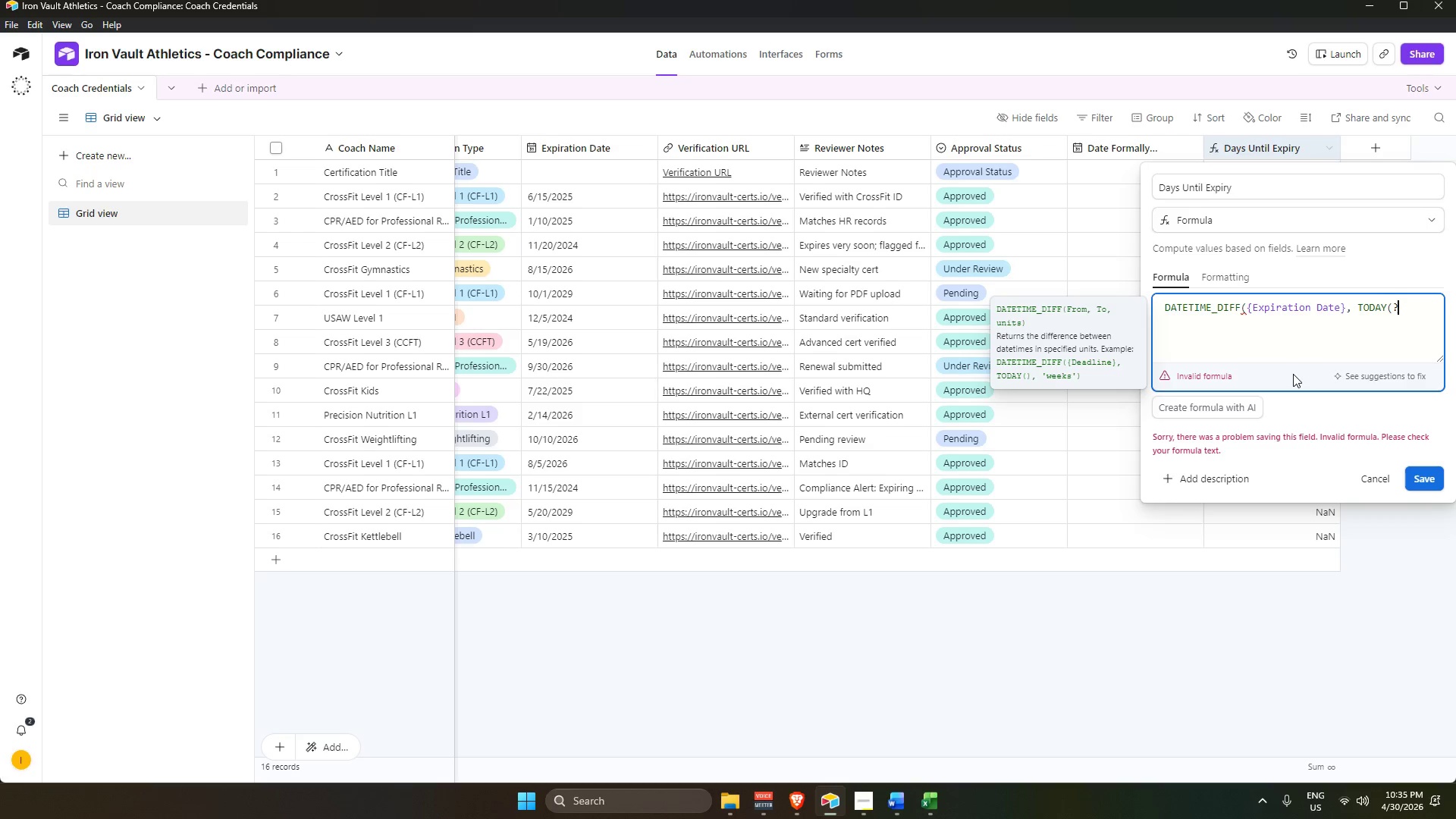 
key(Backspace)
 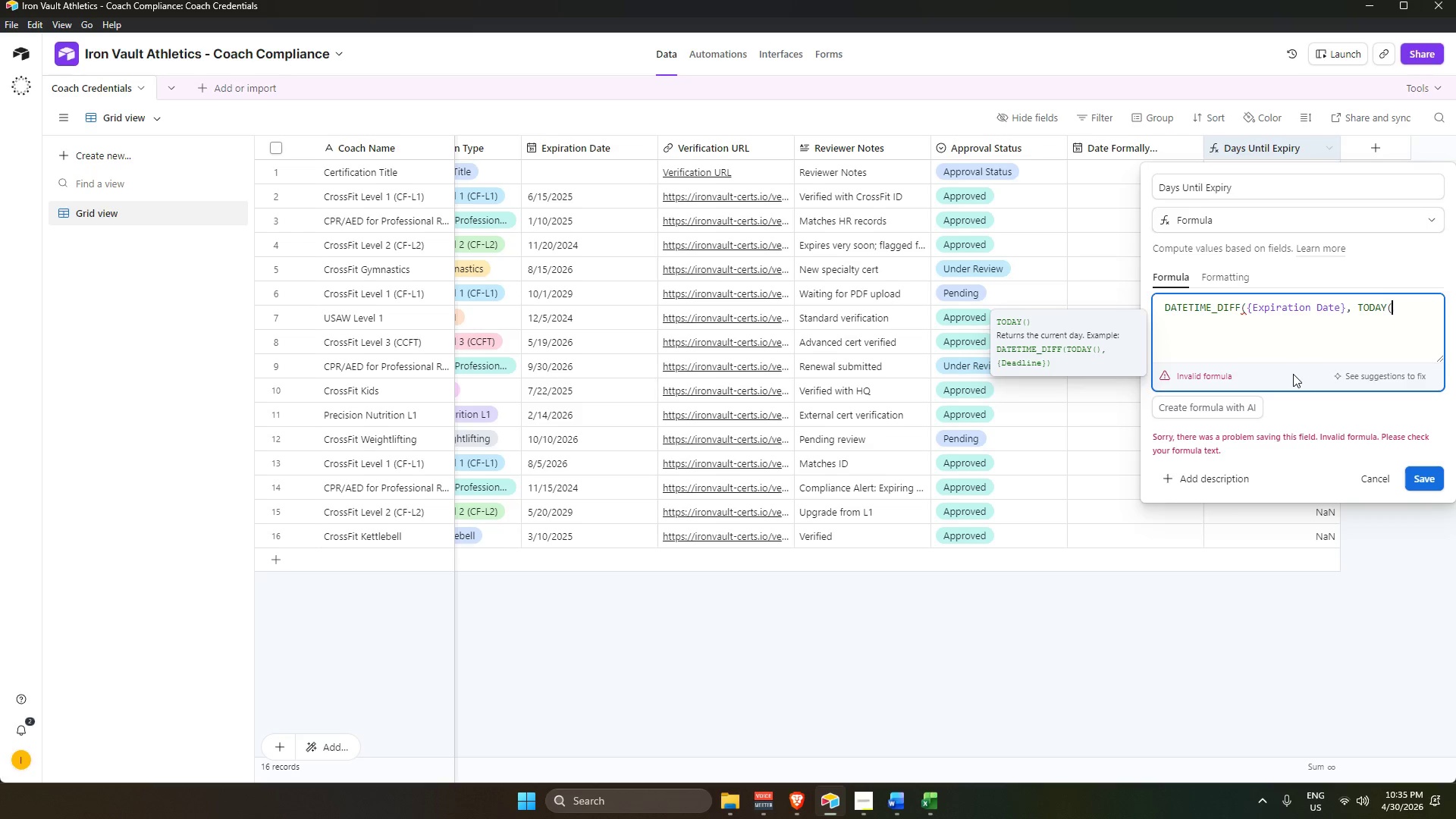 
key(Shift+0)
 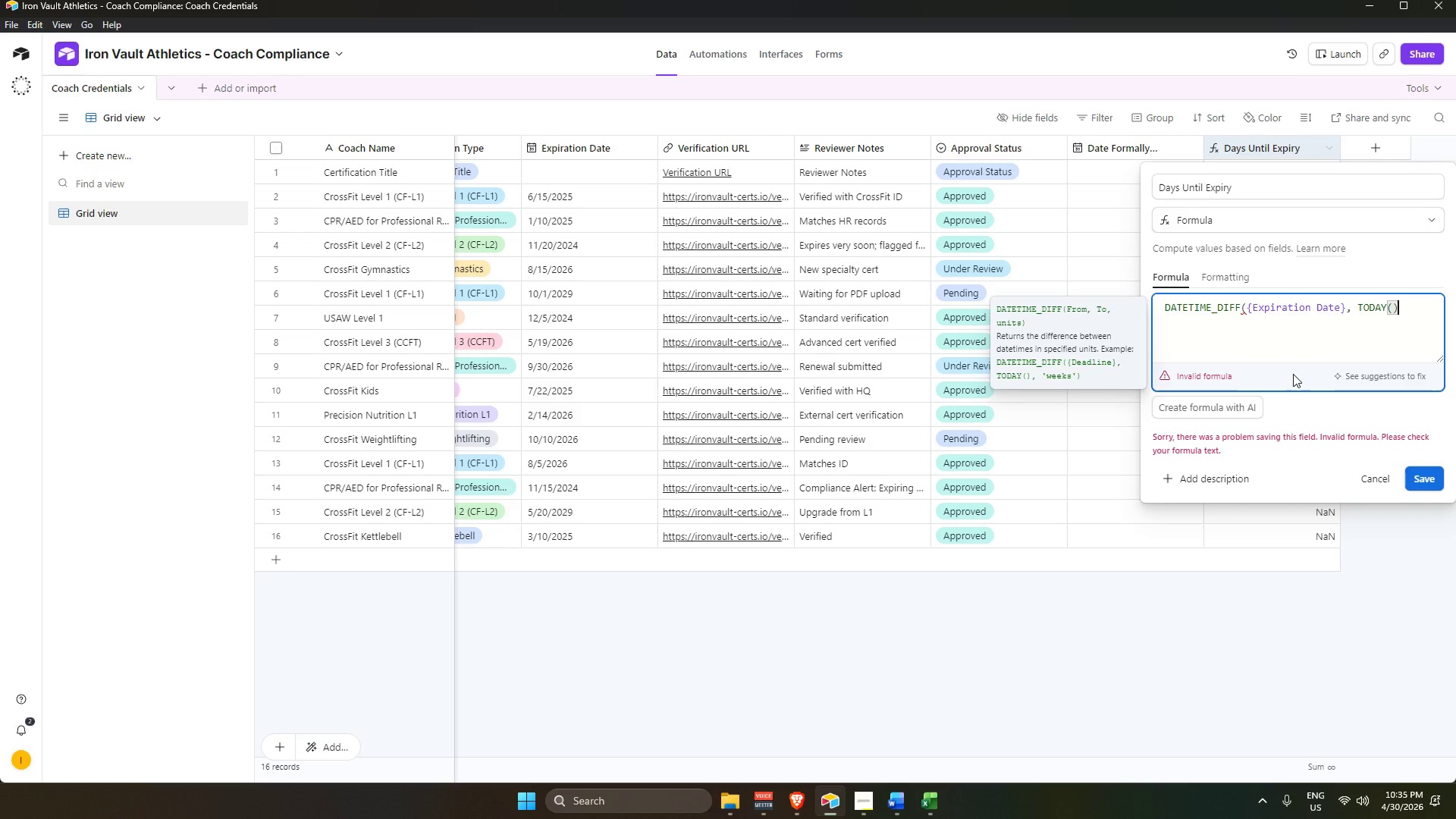 
key(Alt+Tab)
 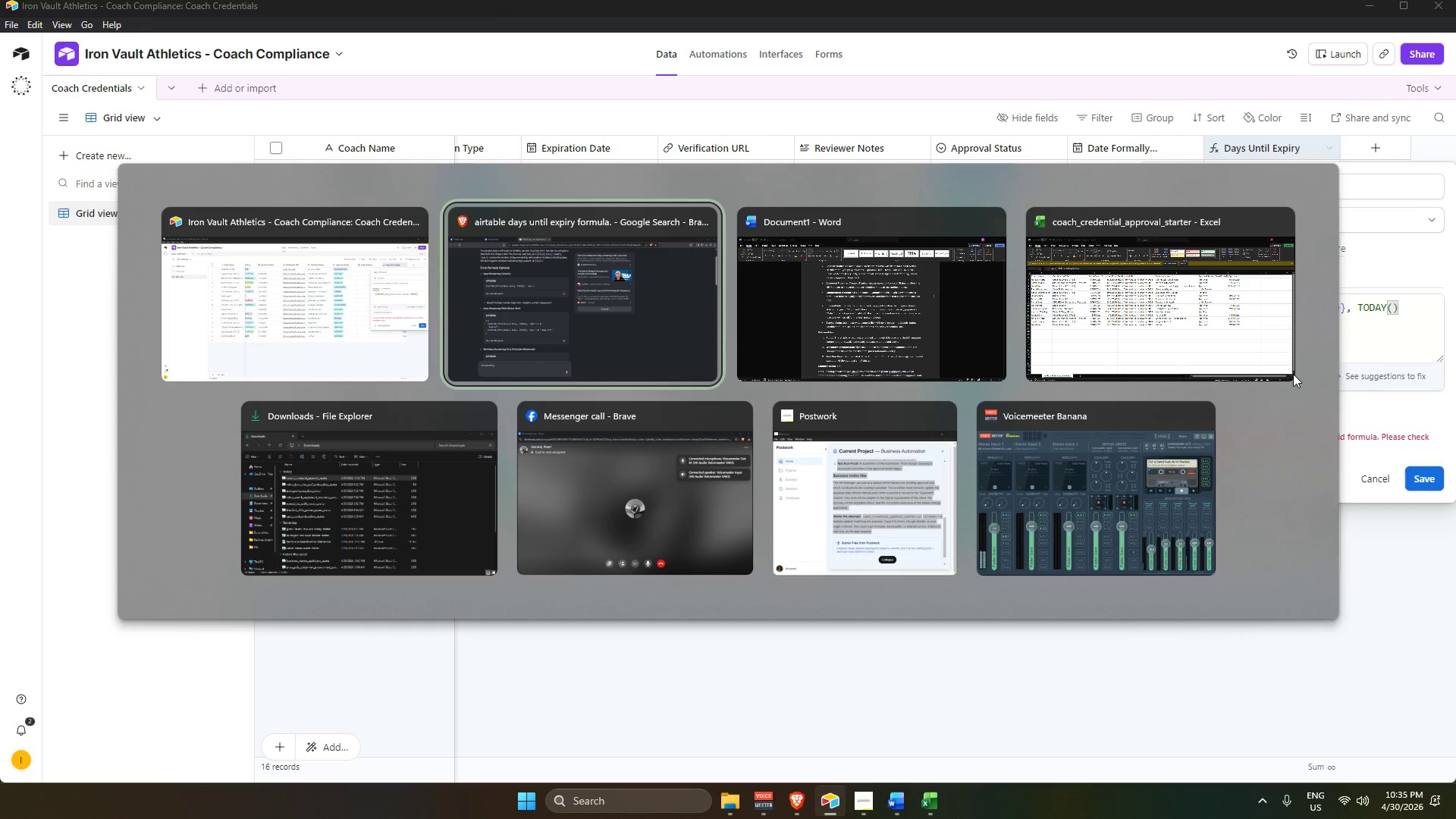 
key(Alt+AltLeft)
 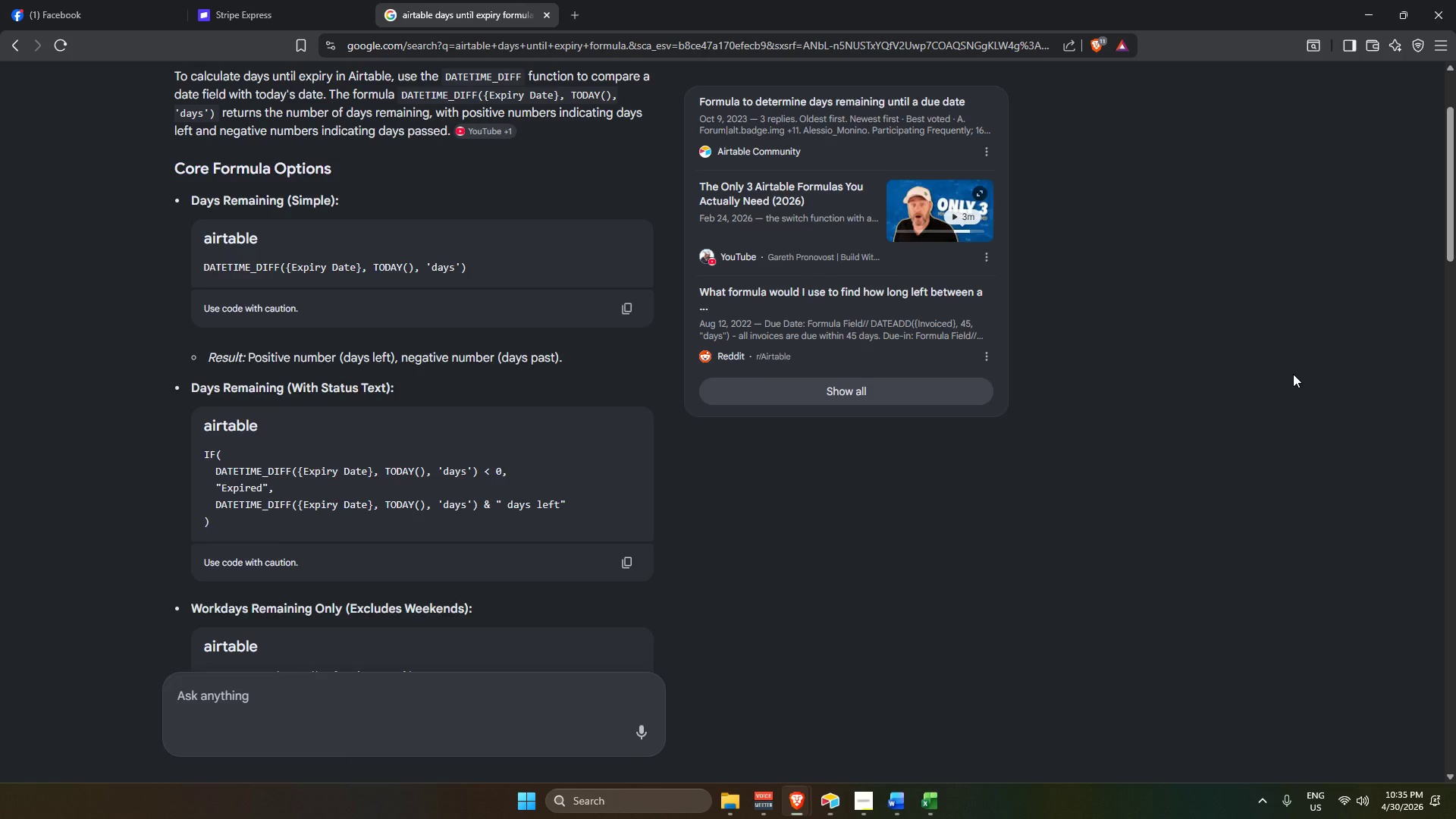 
key(Tab)
type(, 'days)
 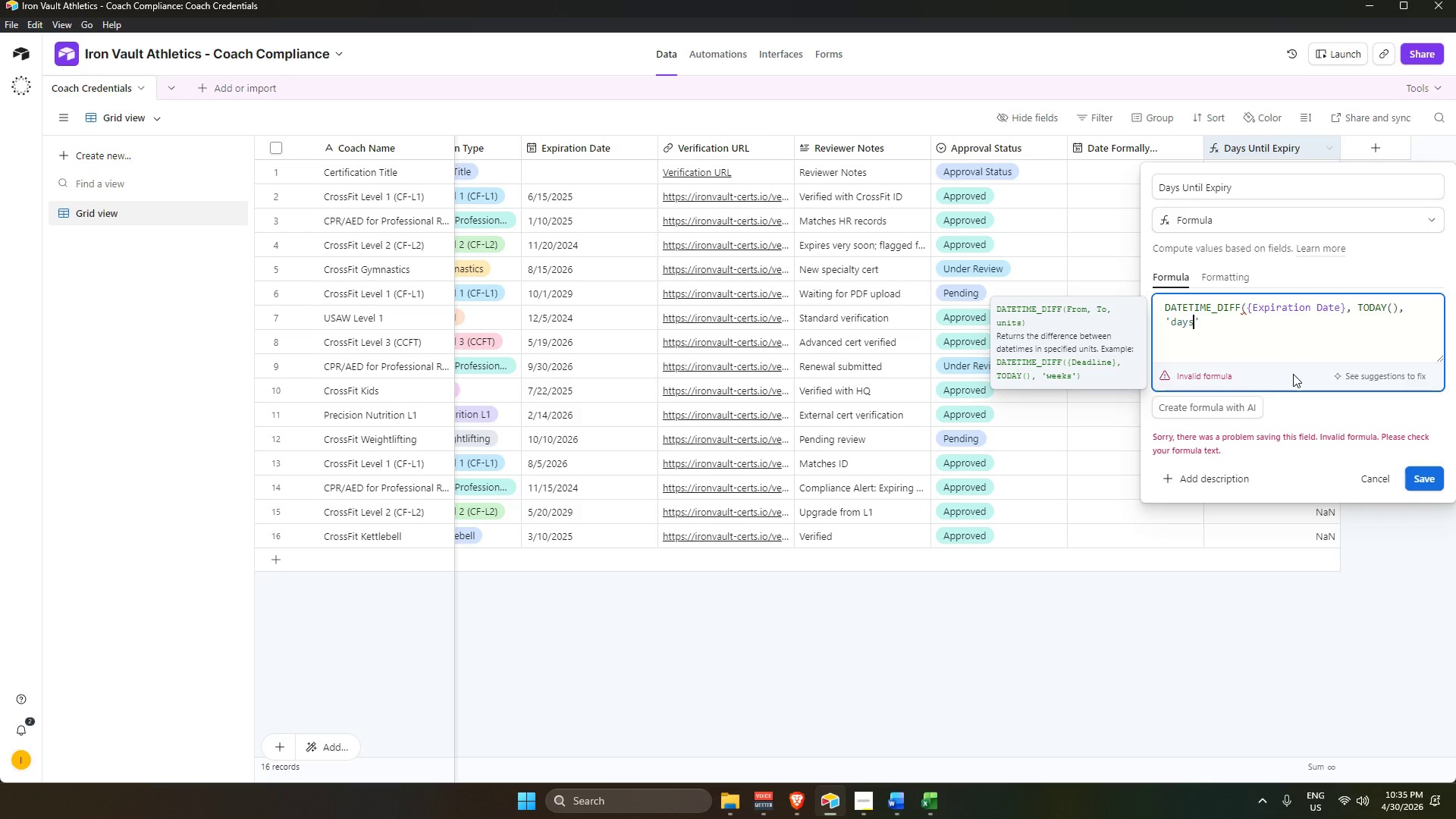 
key(ArrowRight)
 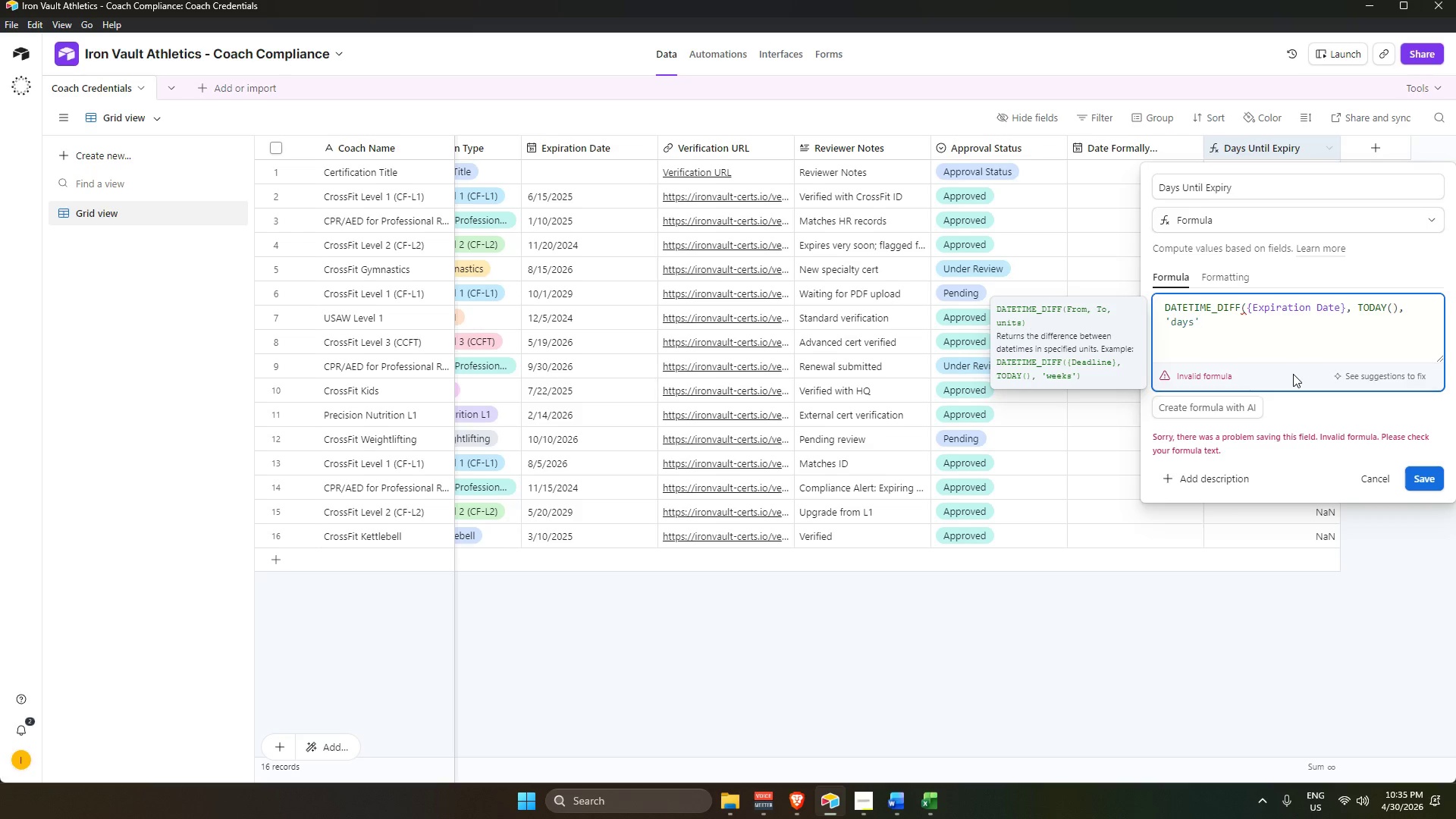 
key(Shift+ShiftRight)
 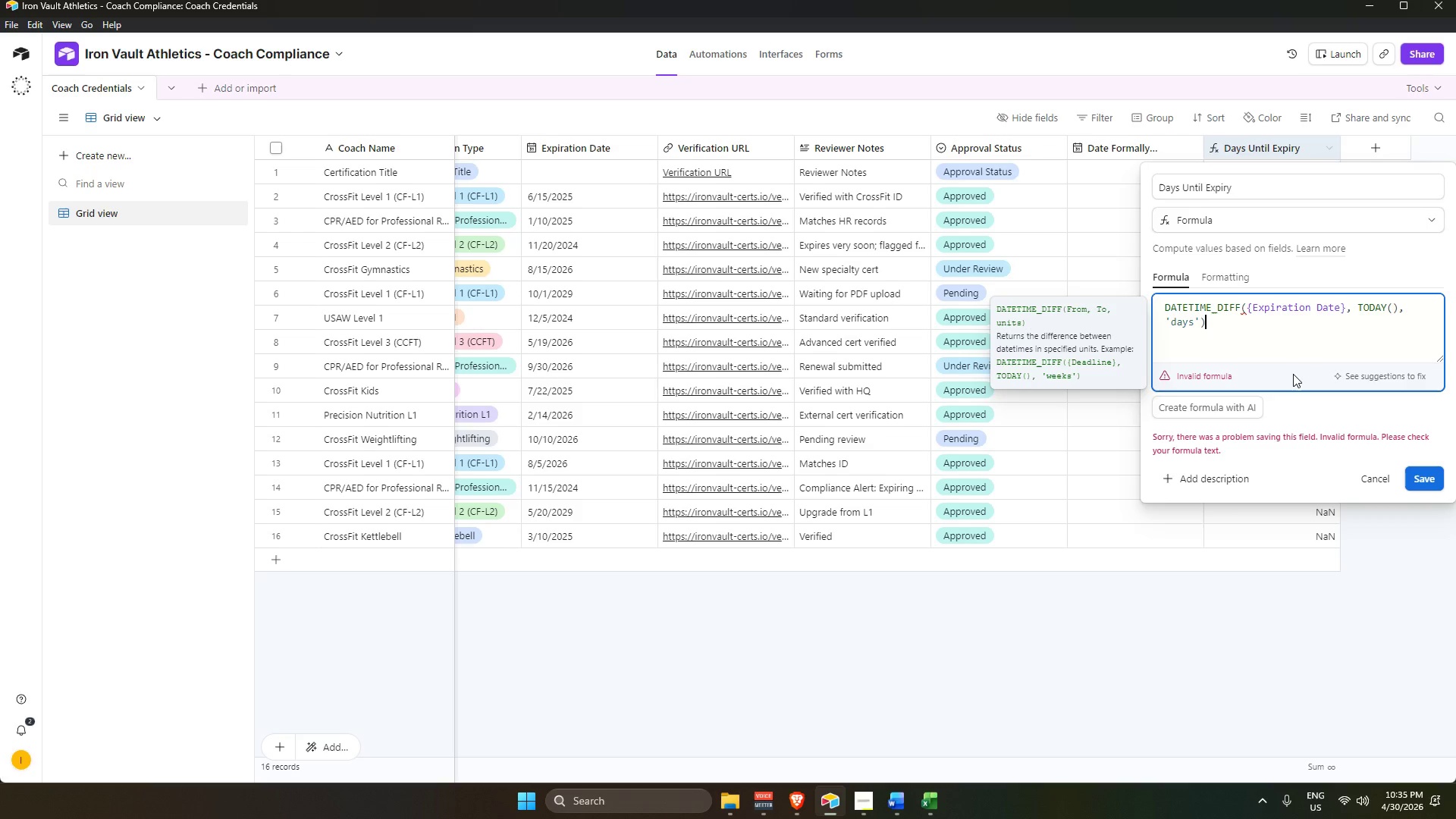 
key(Shift+0)
 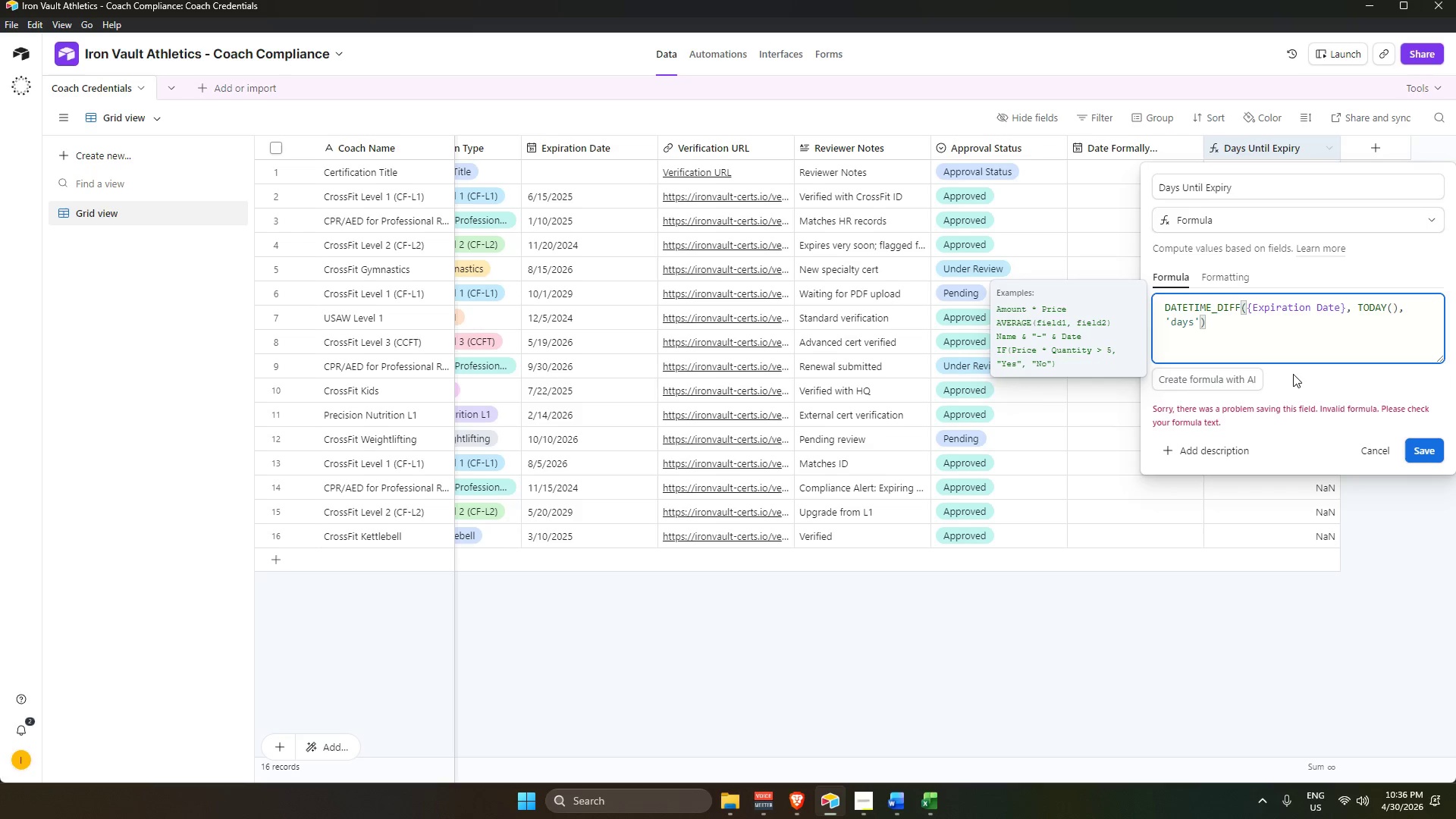 
key(Enter)
 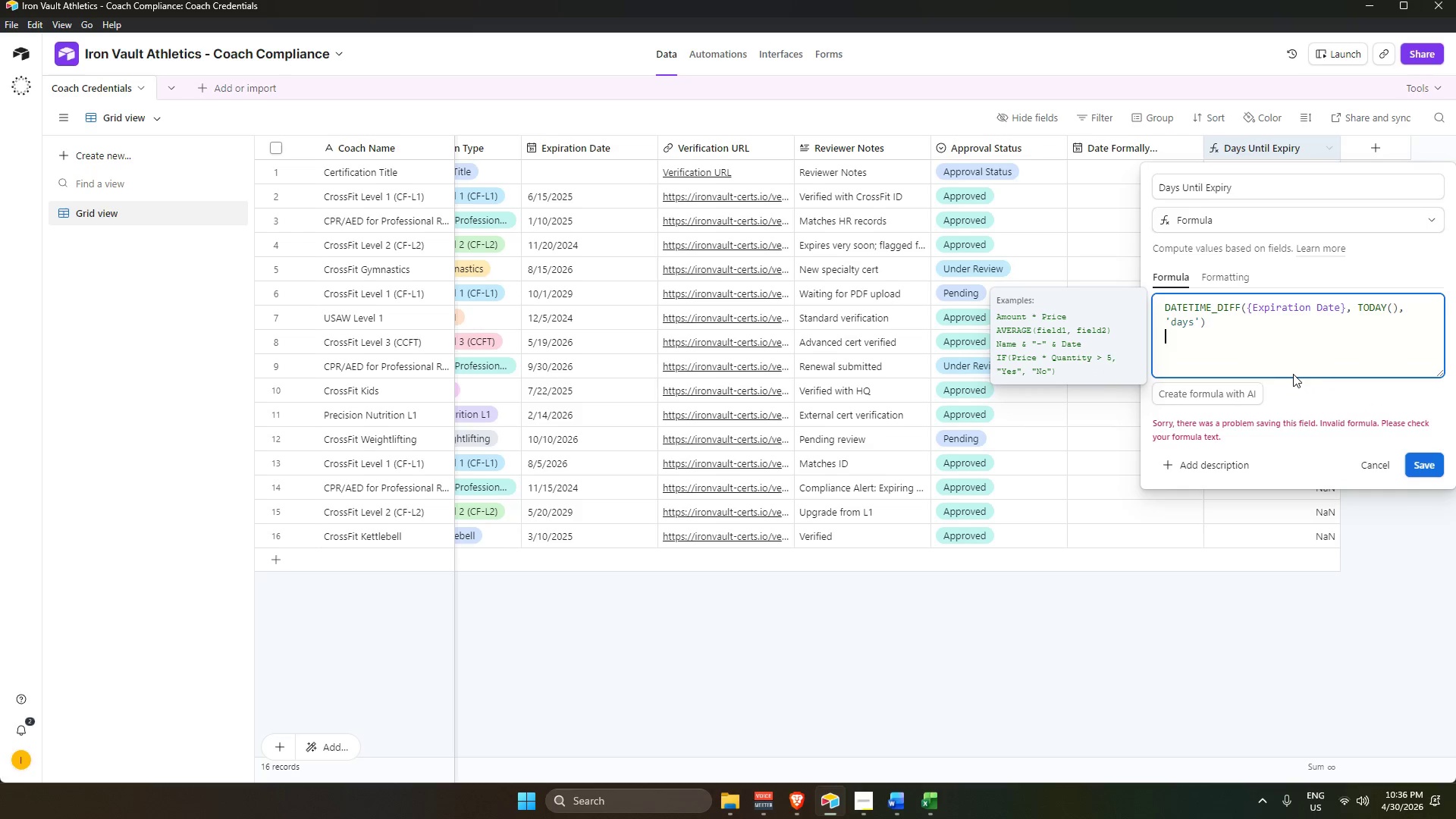 
key(Backspace)
 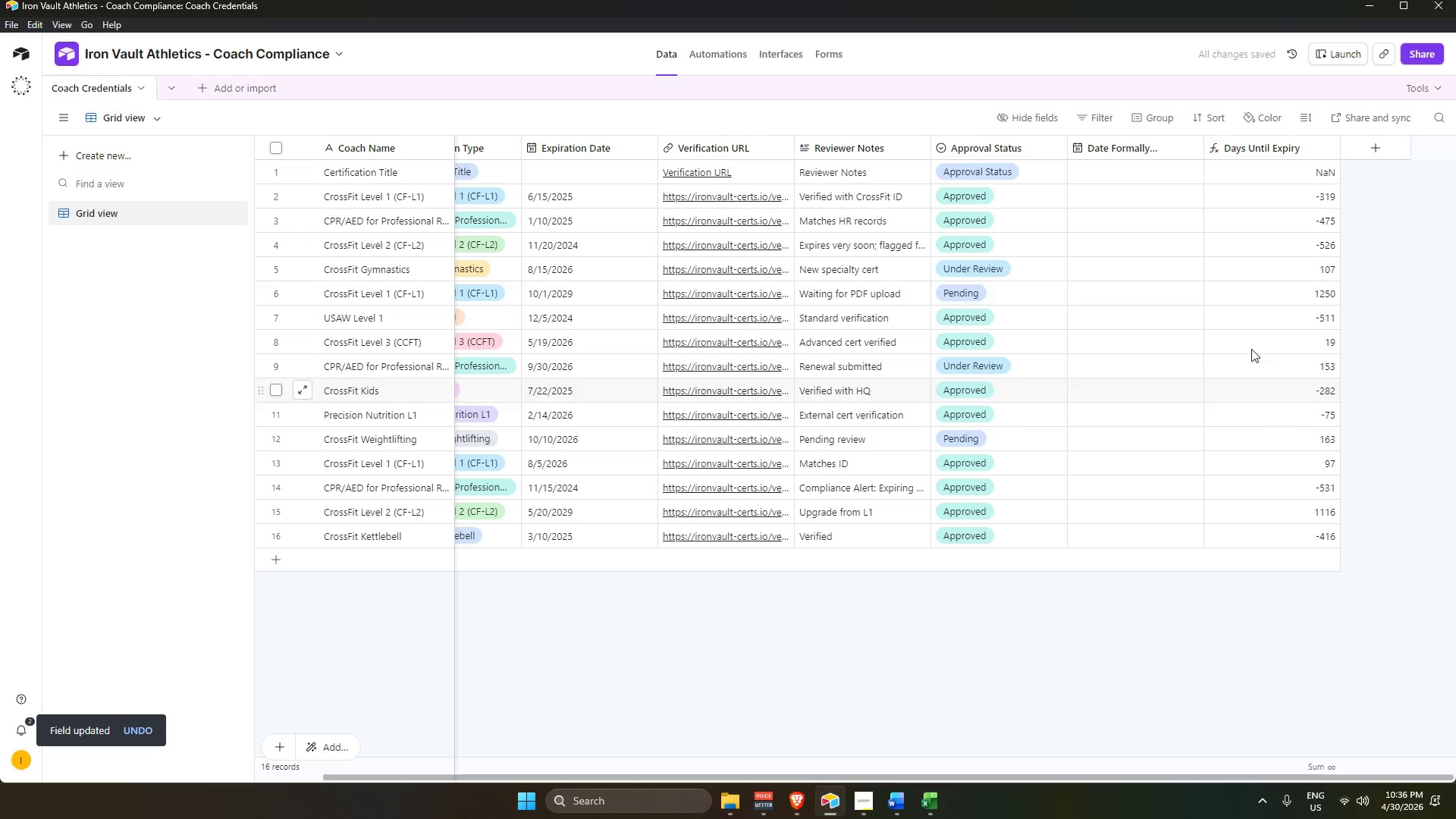 
left_click([1394, 138])
 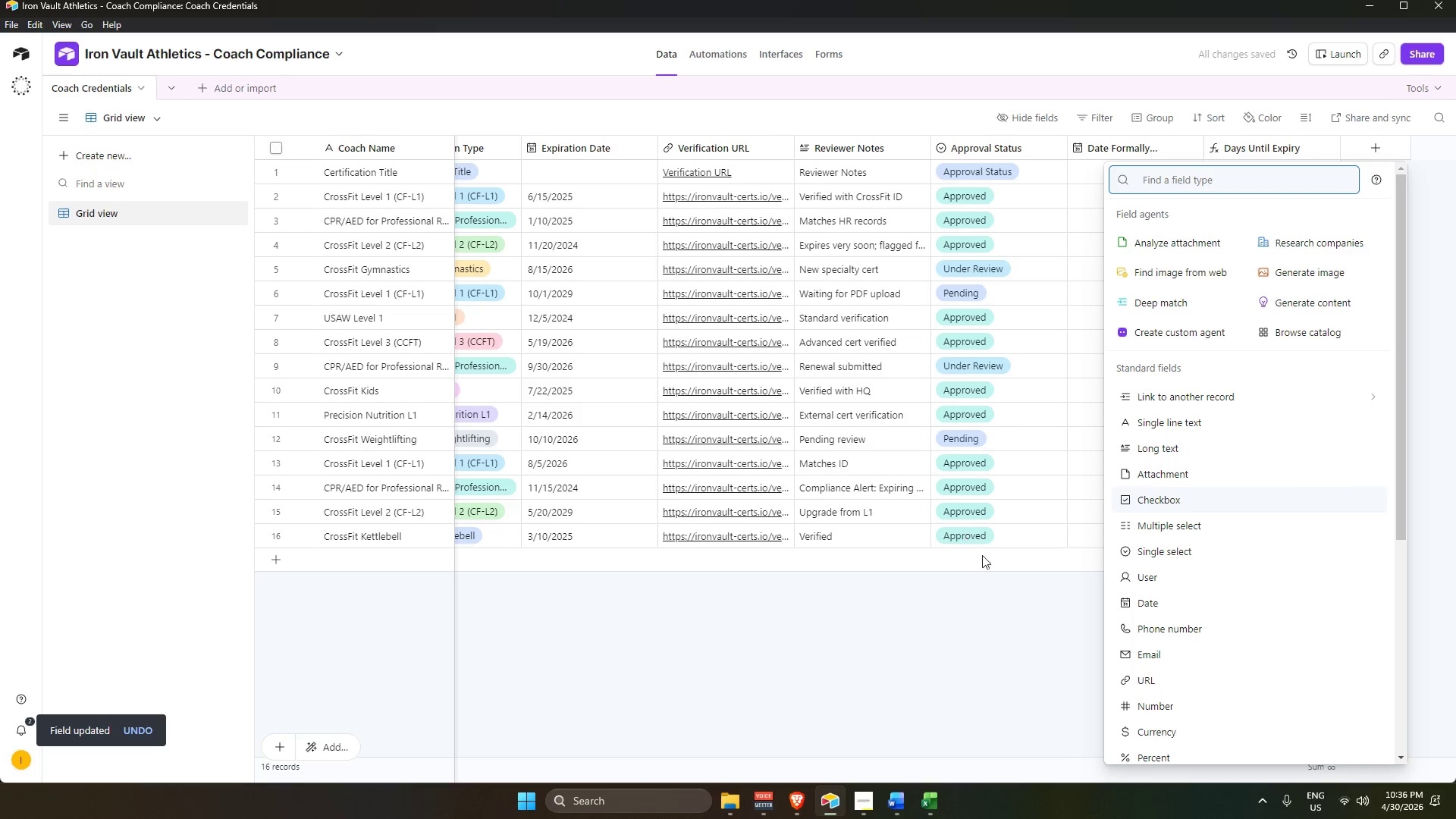 
left_click_drag(start_coordinate=[1009, 601], to_coordinate=[1008, 604])
 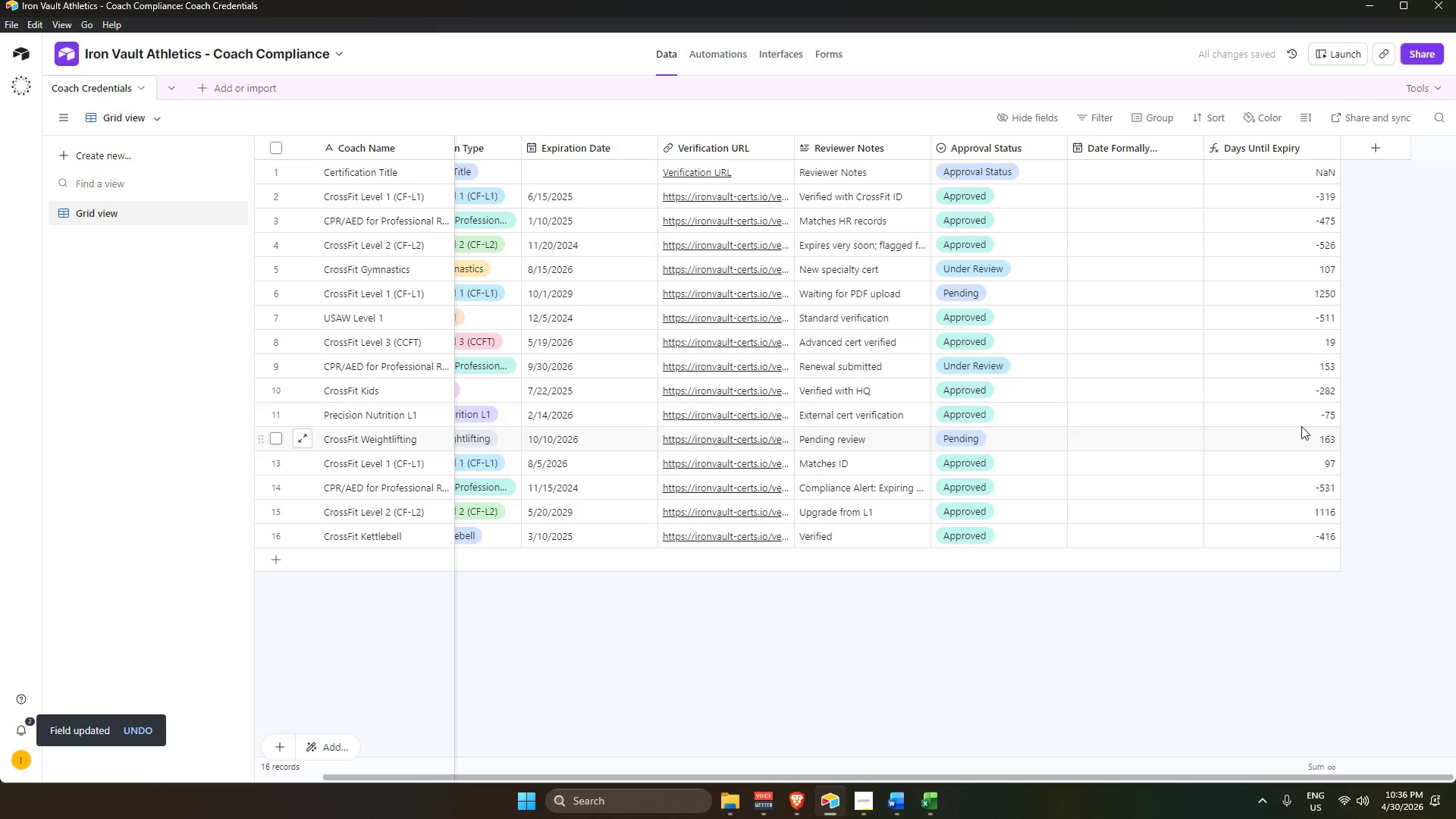 
scroll: coordinate [1294, 451], scroll_direction: up, amount: 3.0
 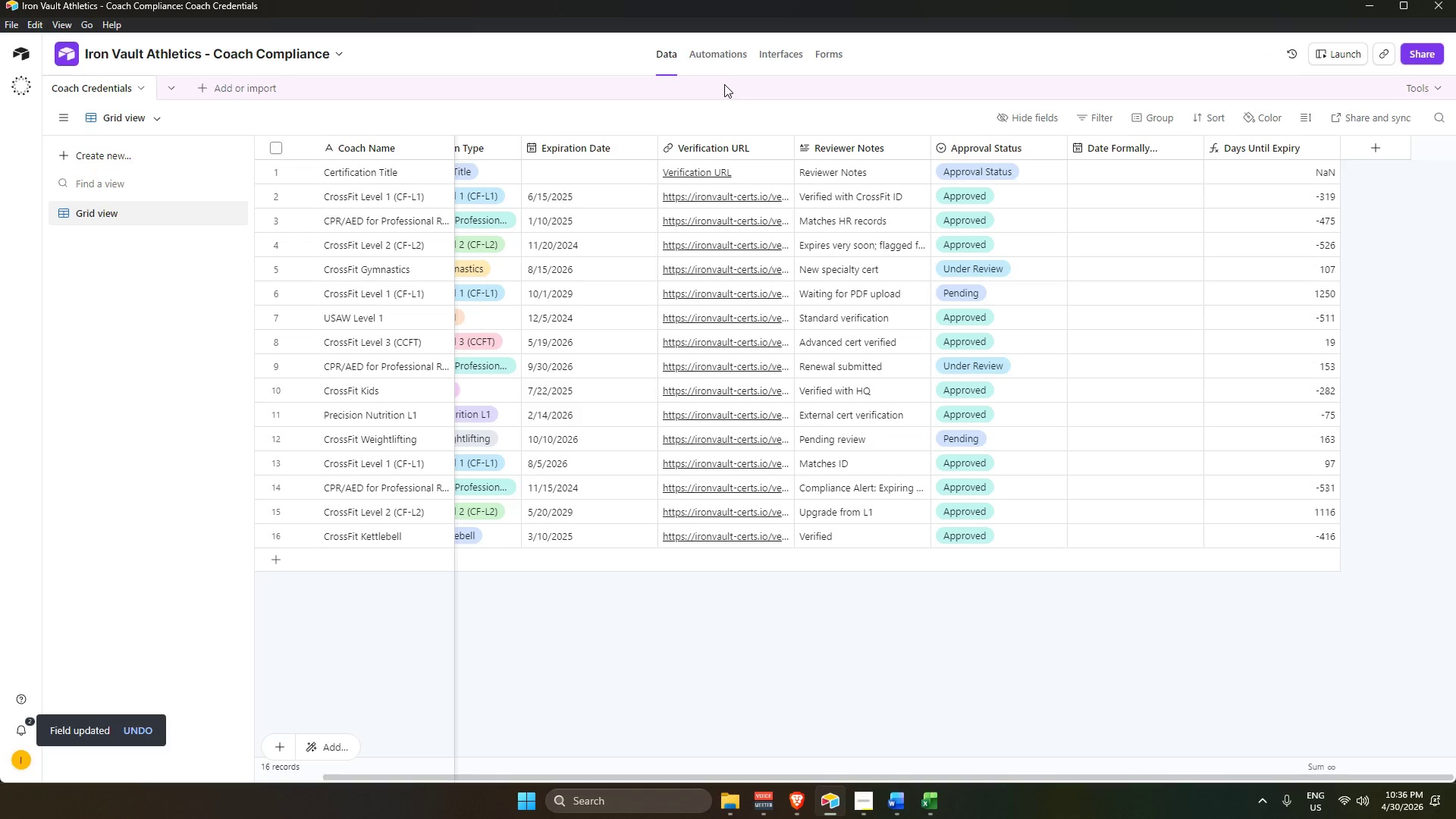 
wait(5.81)
 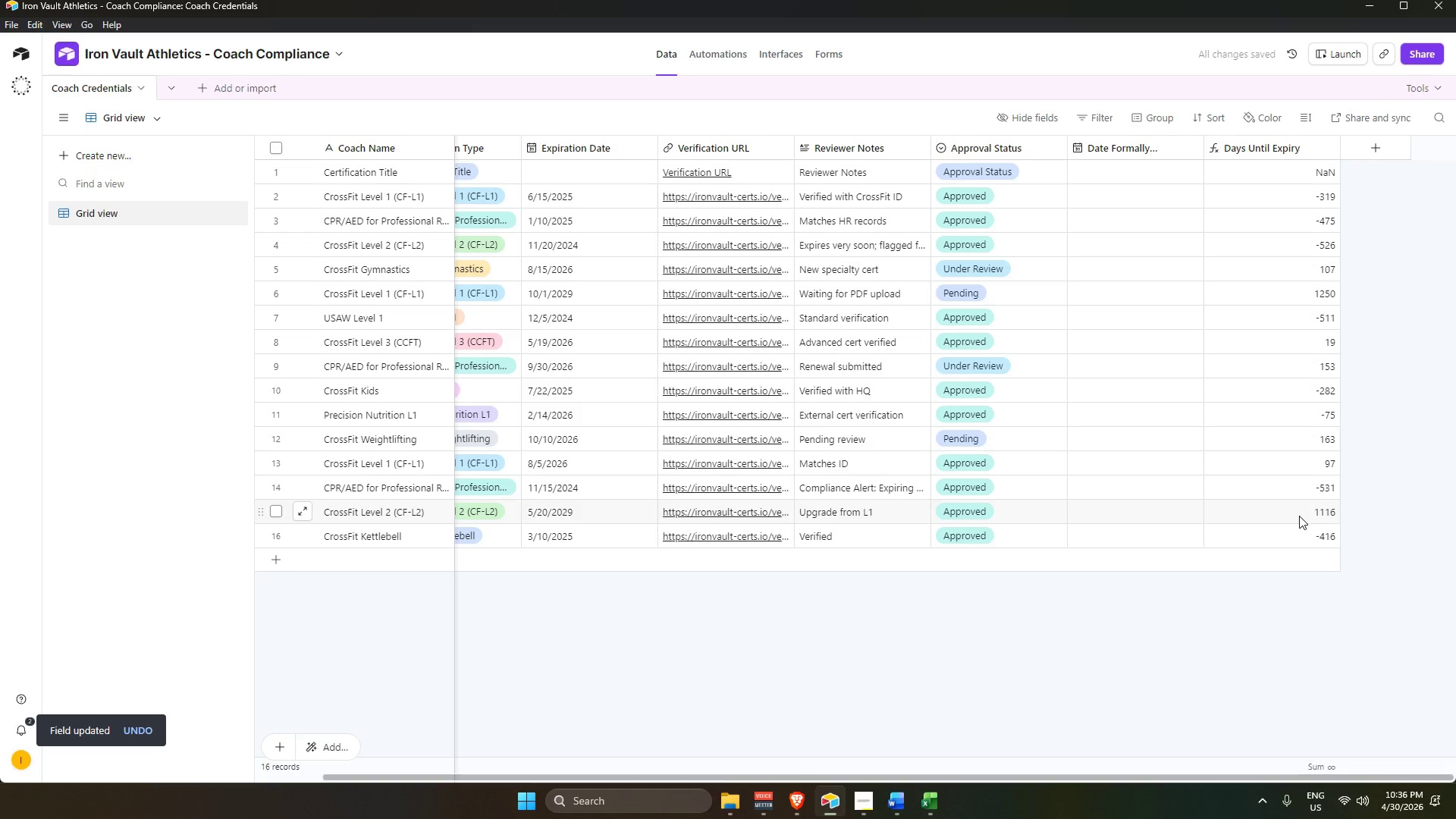 
left_click([776, 52])
 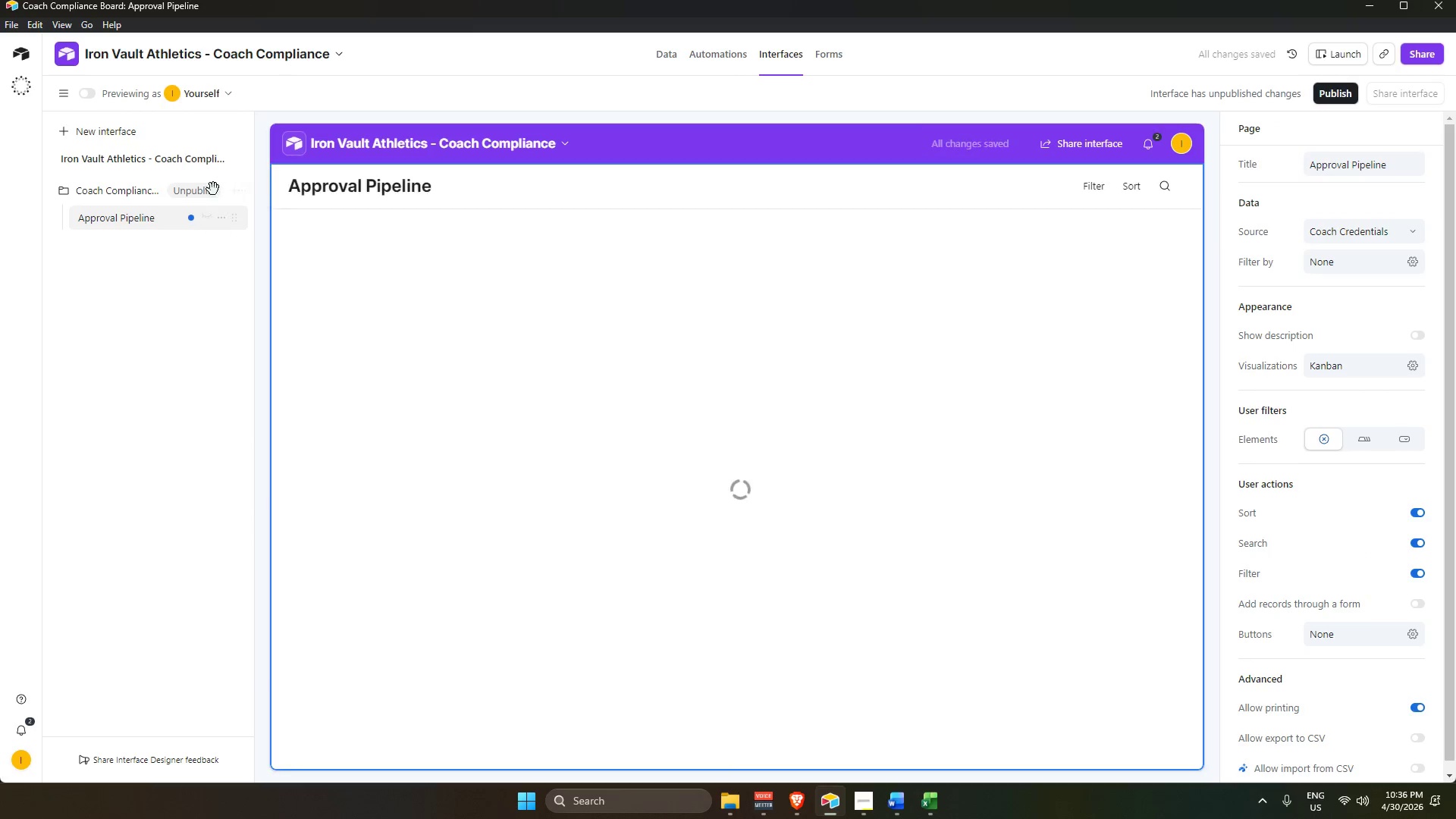 
left_click([210, 191])
 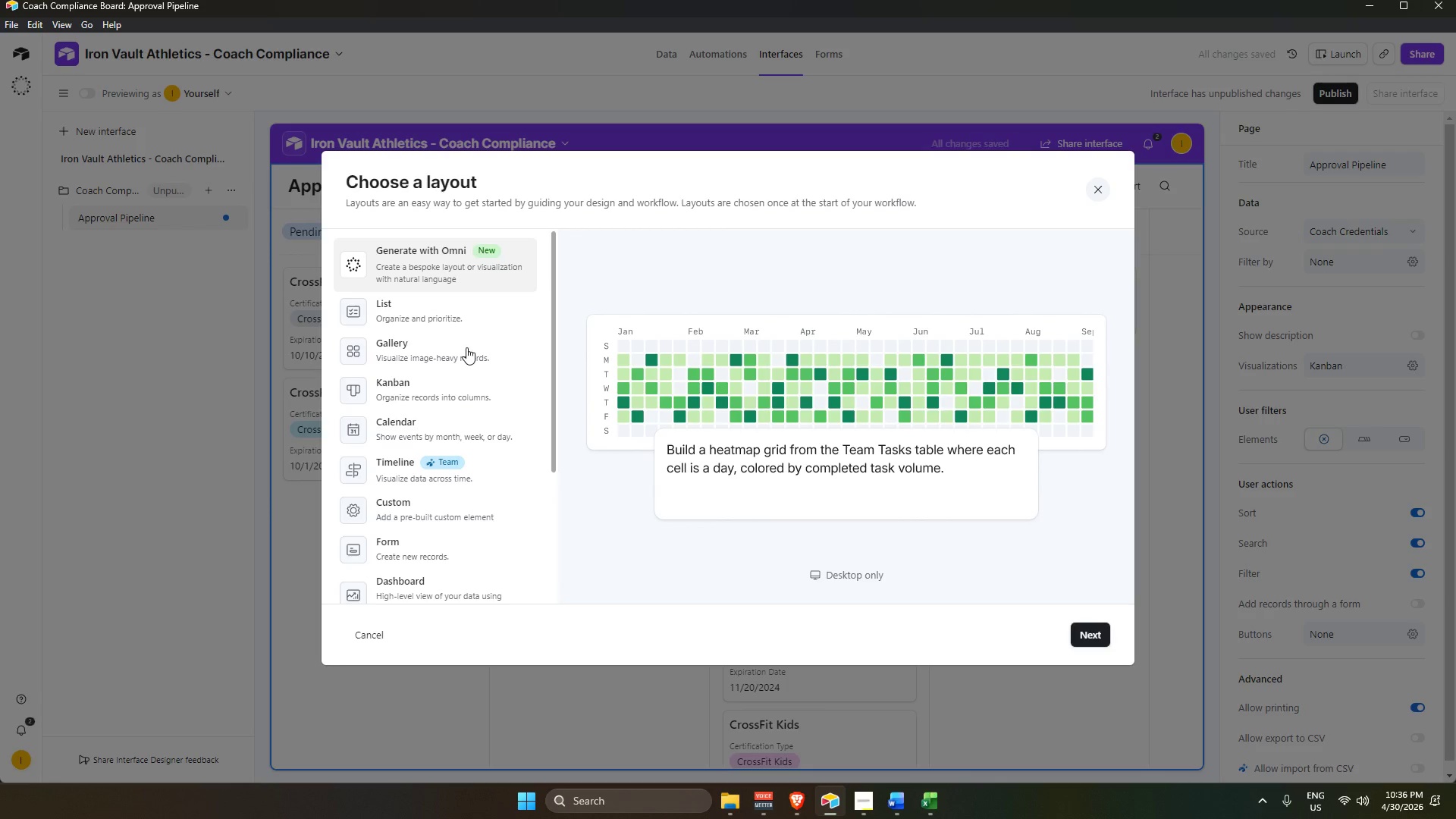 
left_click([463, 335])
 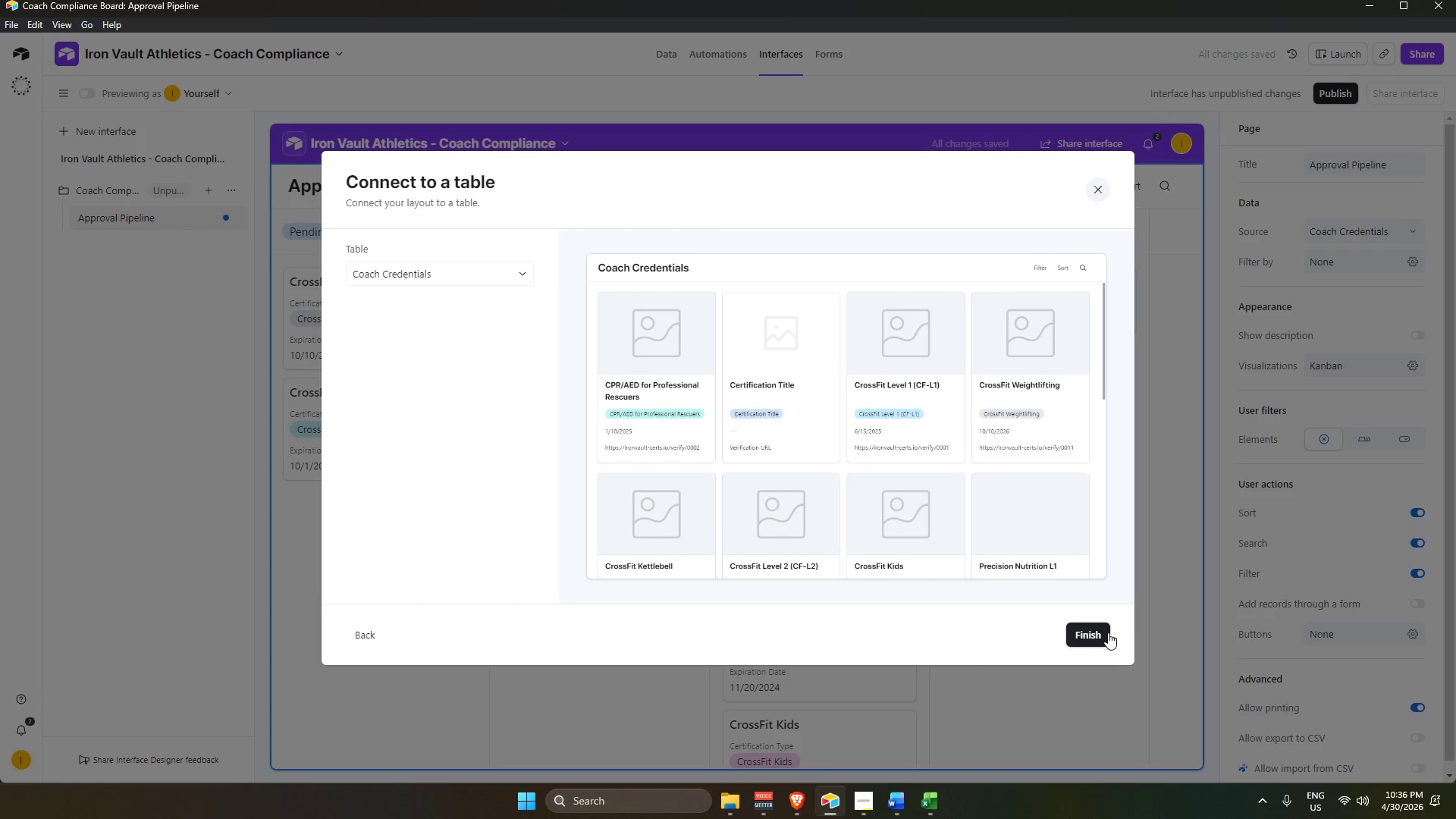 
left_click([1336, 377])
 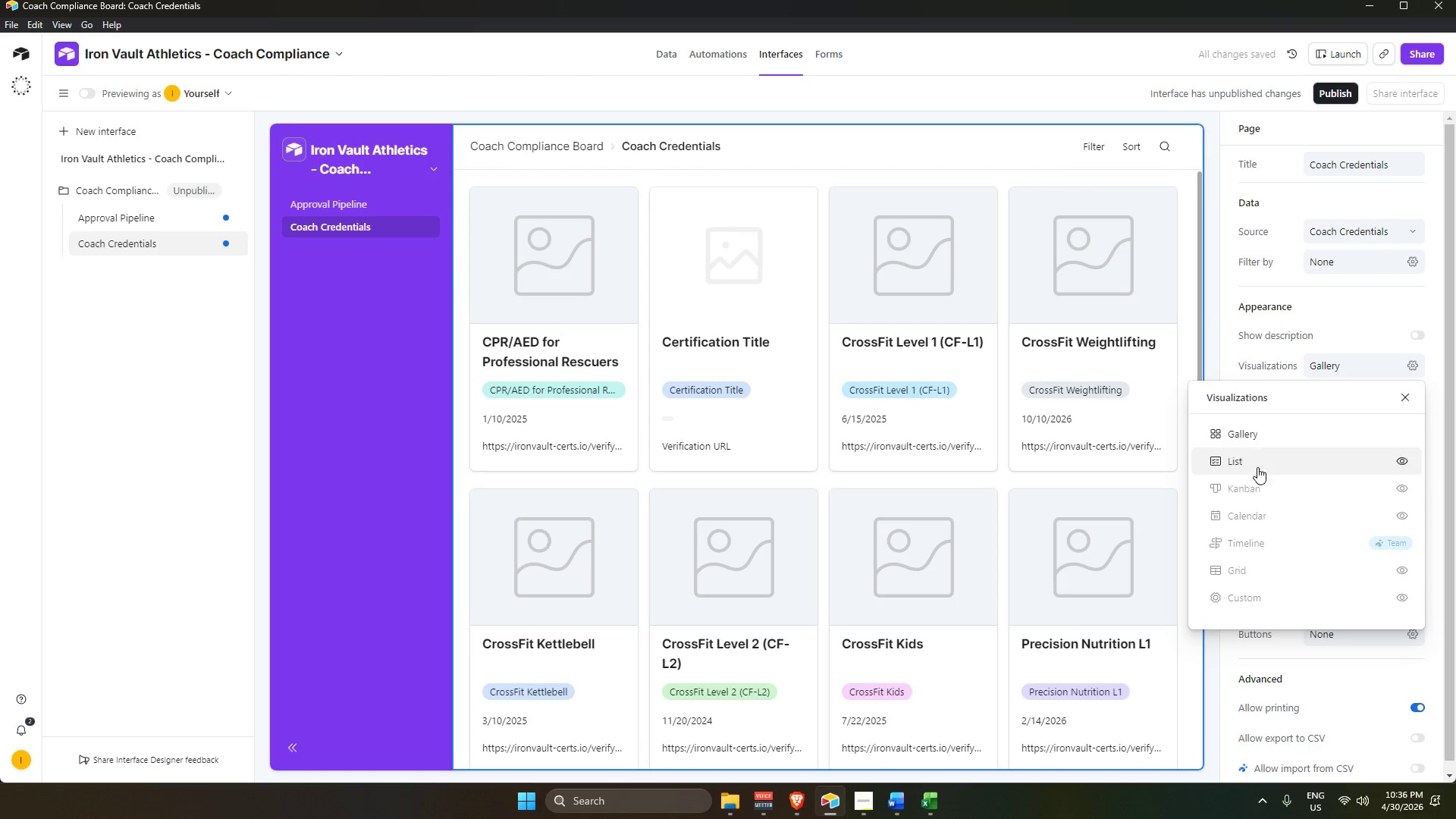 
left_click([1254, 575])
 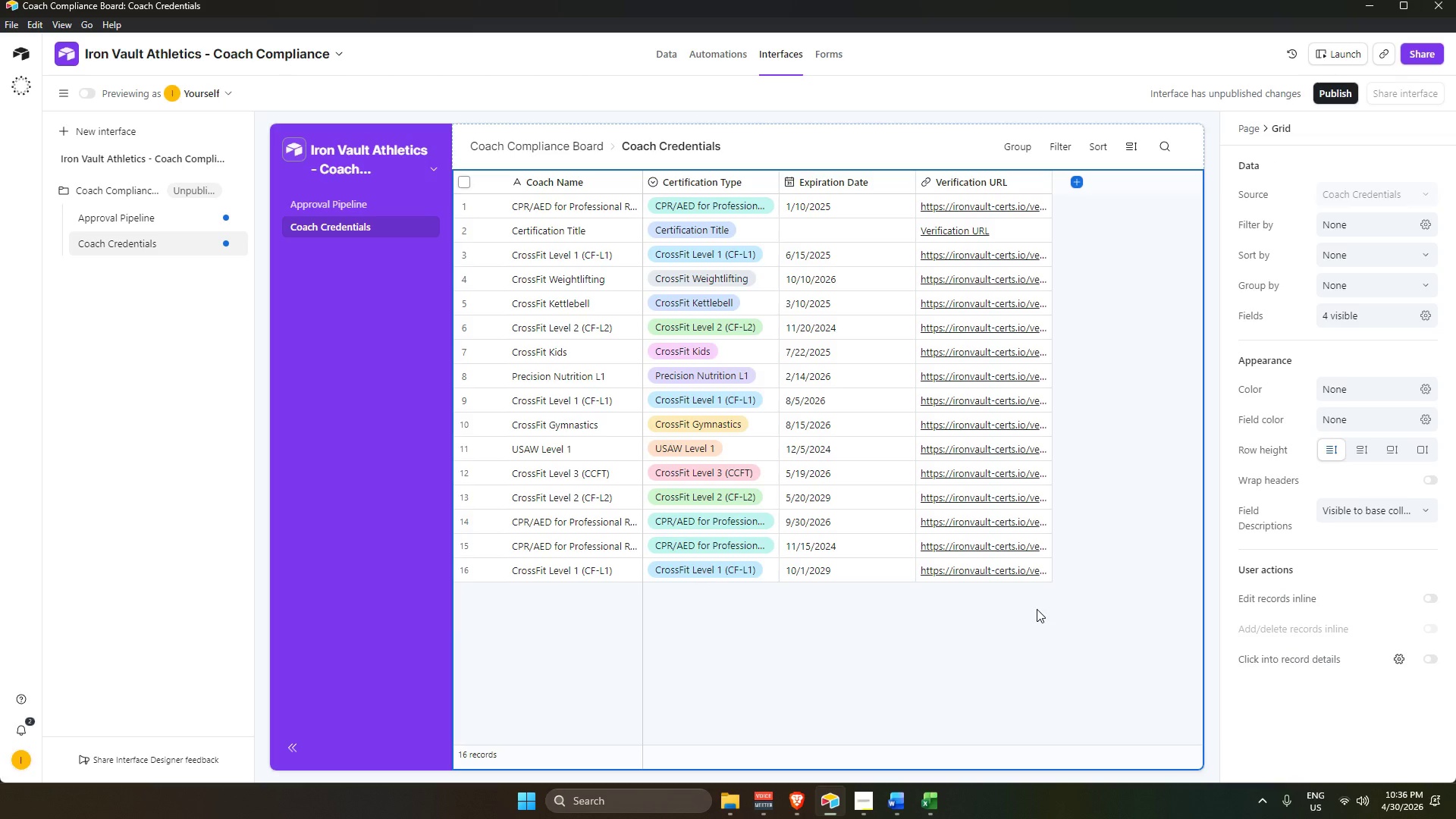 
wait(15.19)
 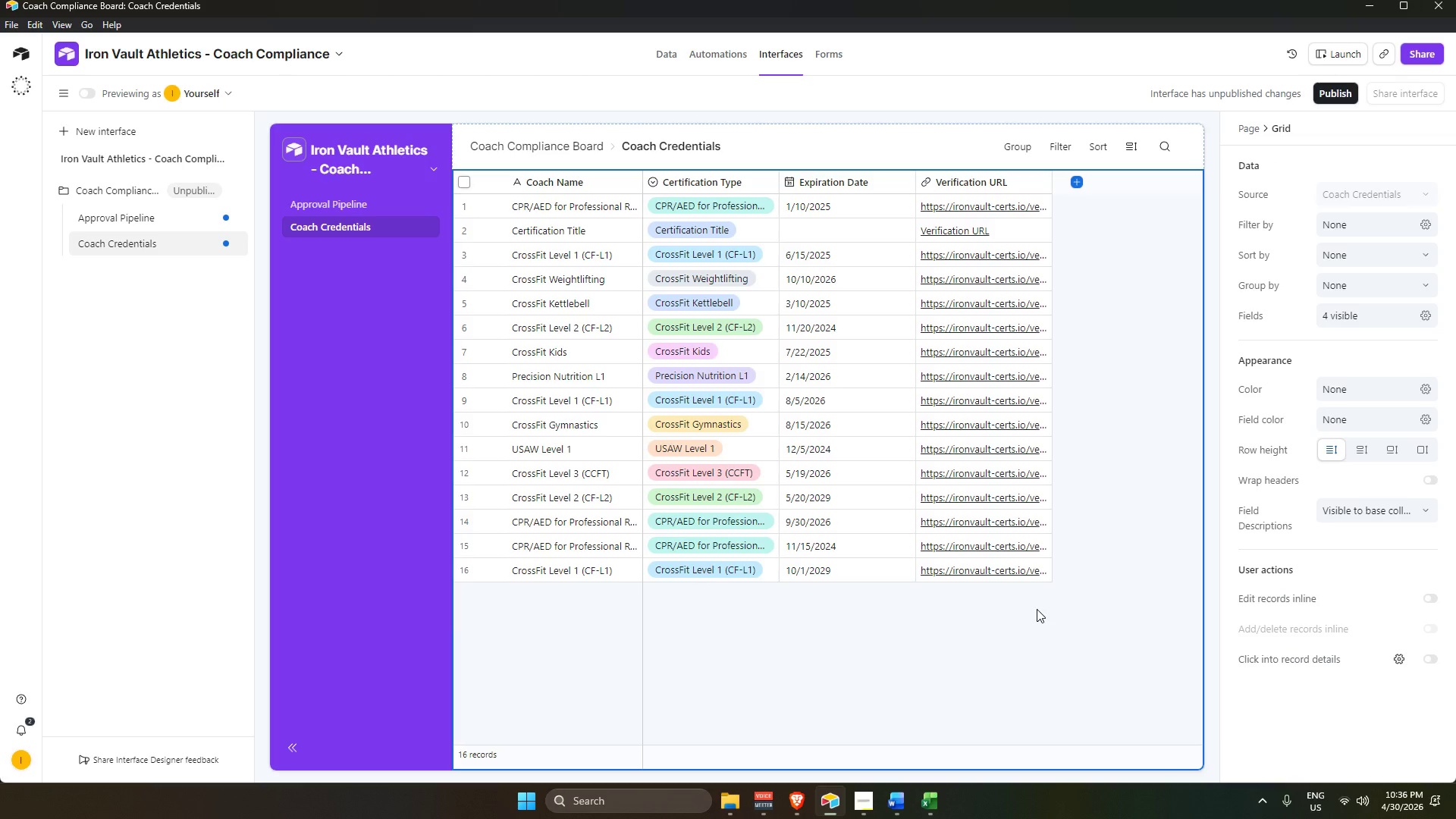 
scroll: coordinate [1022, 577], scroll_direction: up, amount: 3.0
 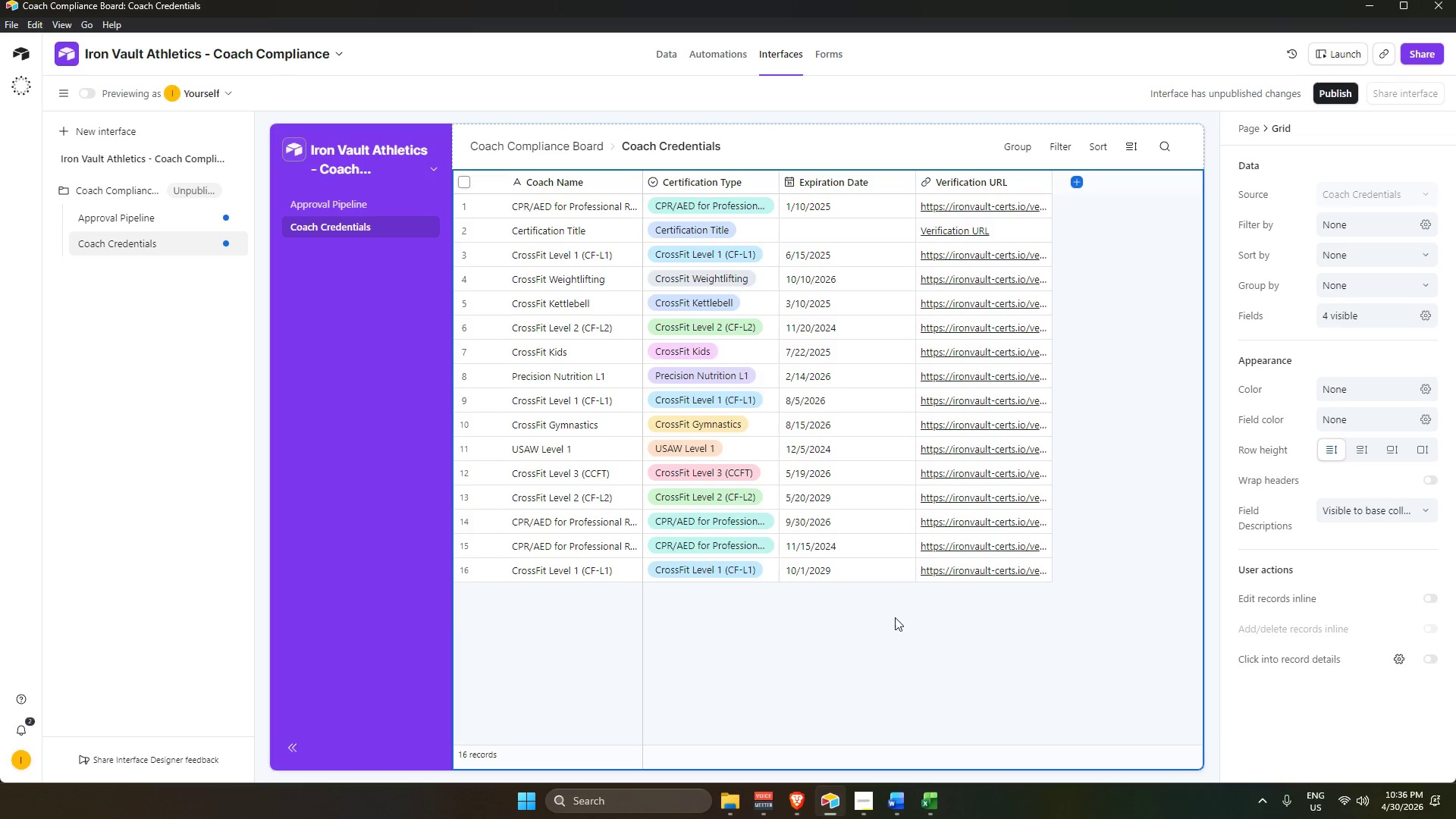 
wait(6.66)
 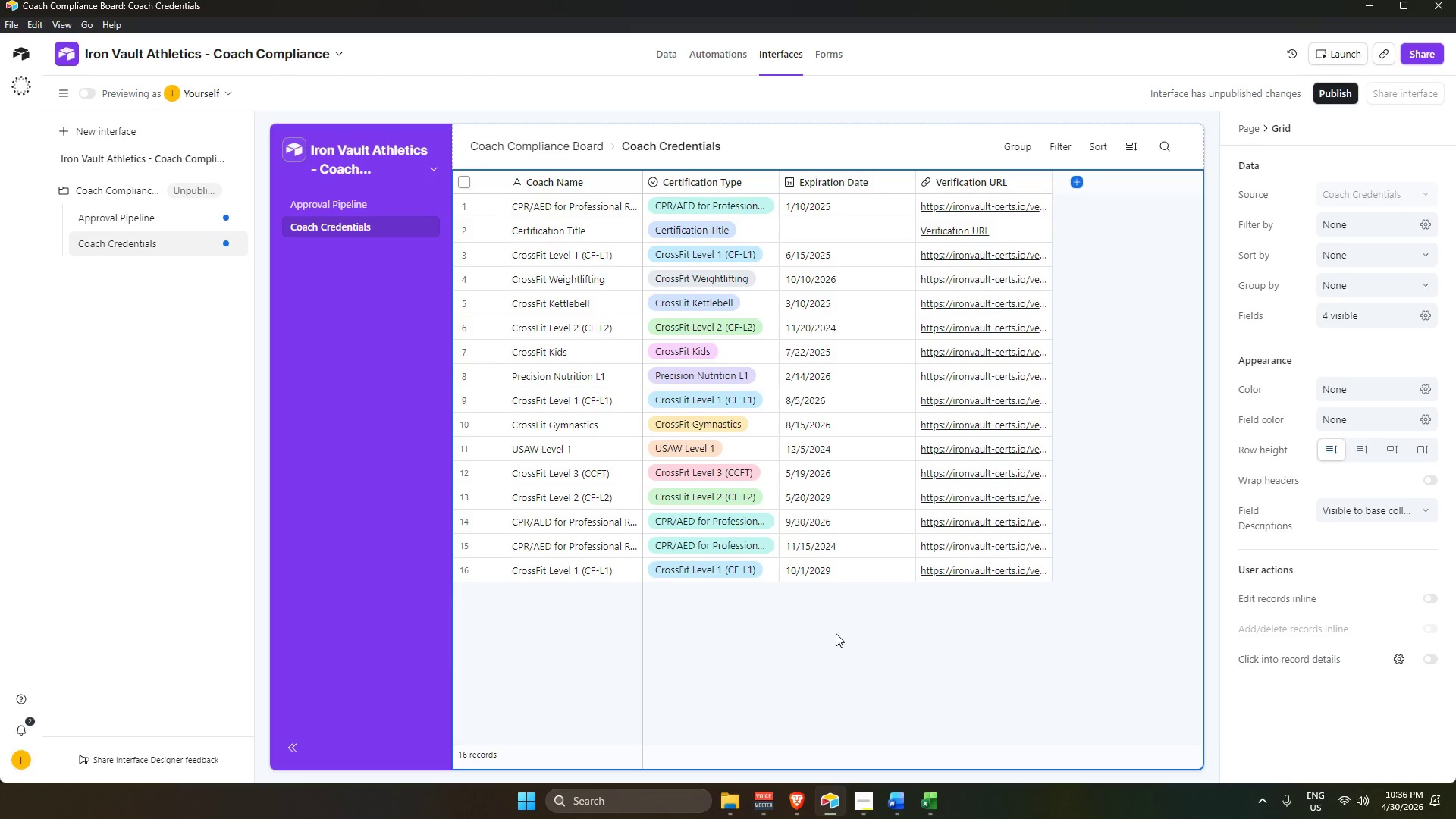 
scroll: coordinate [1310, 303], scroll_direction: up, amount: 3.0
 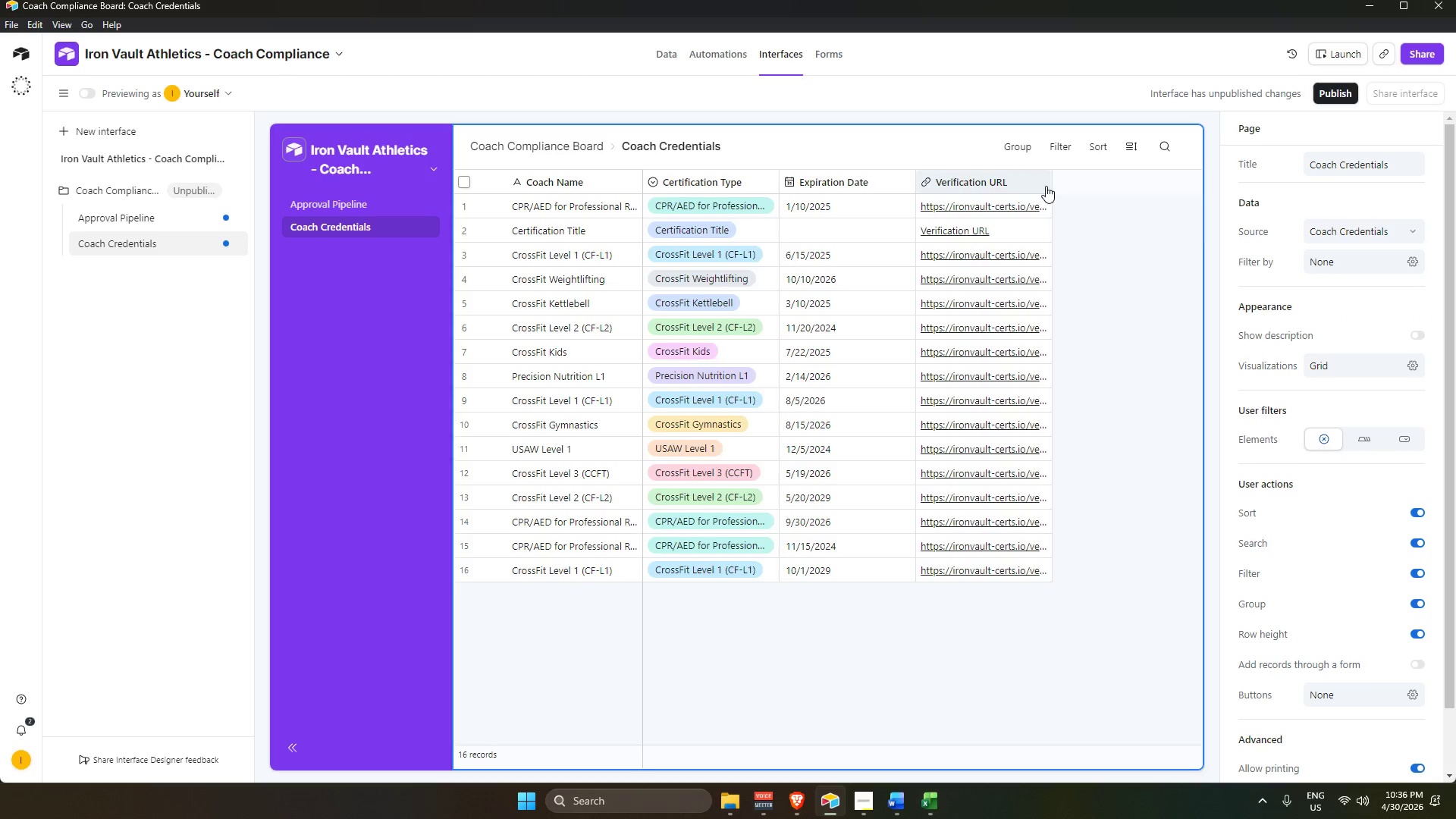 
left_click([1348, 261])
 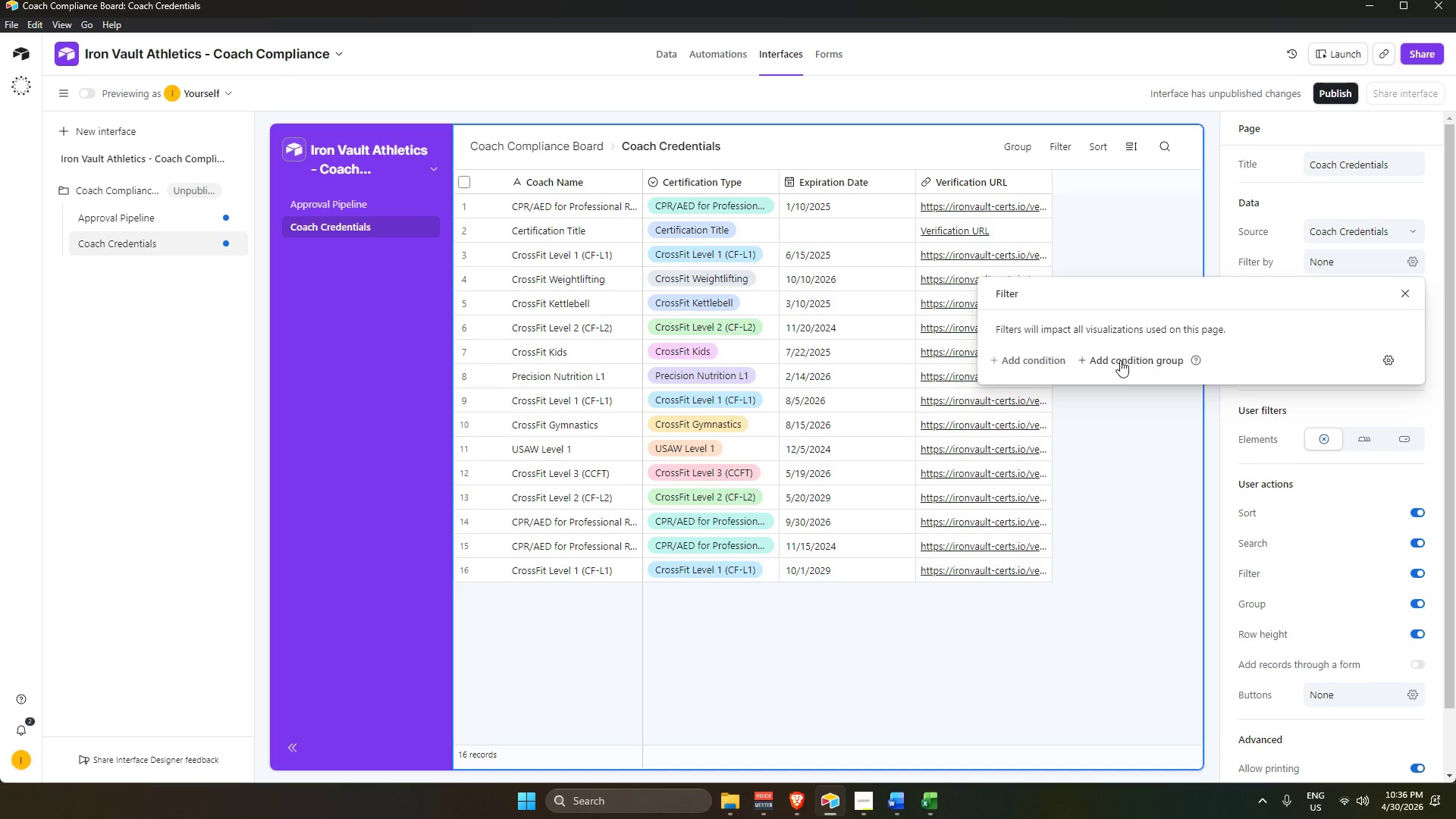 
left_click([1021, 357])
 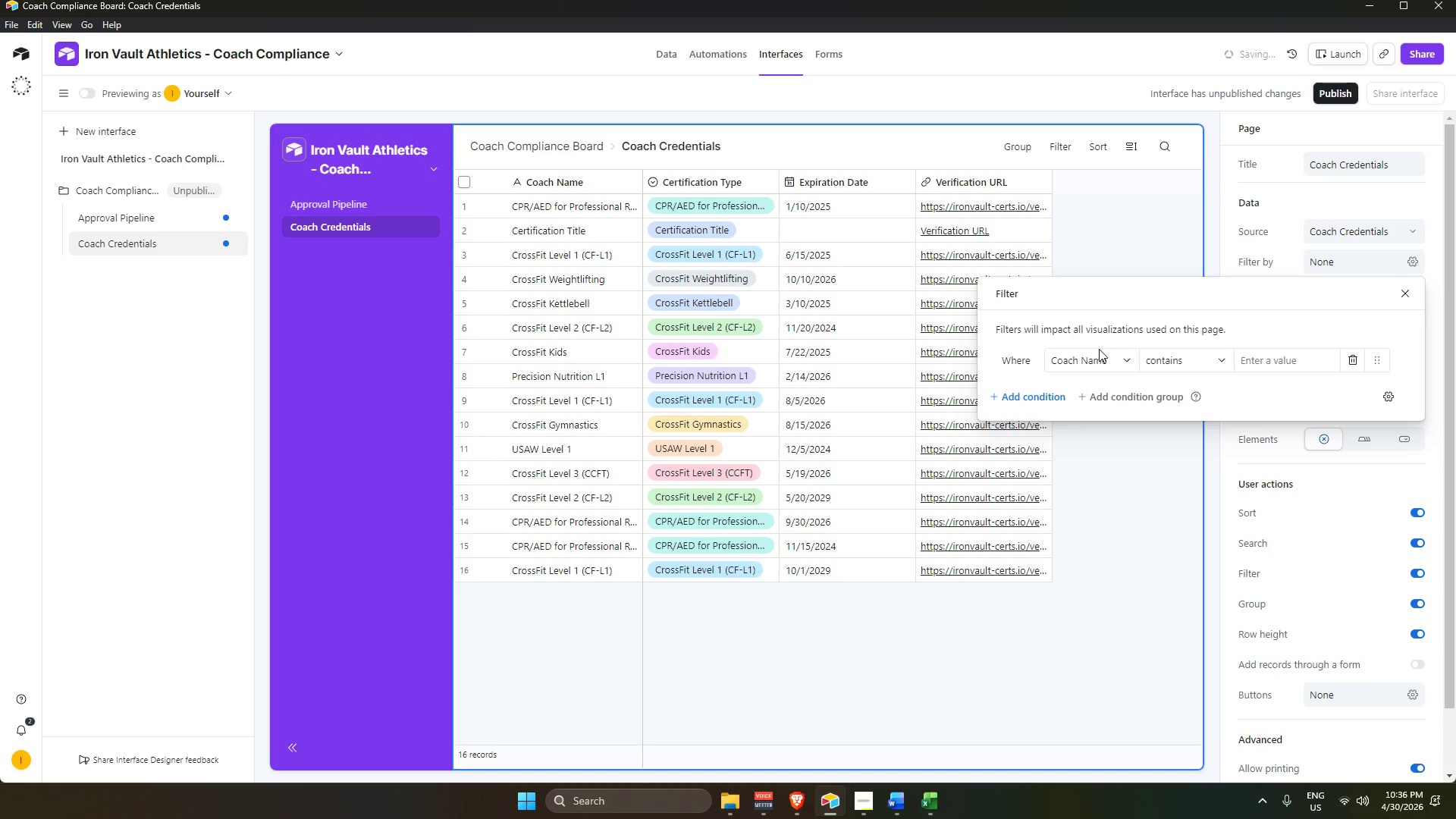 
left_click([1102, 351])
 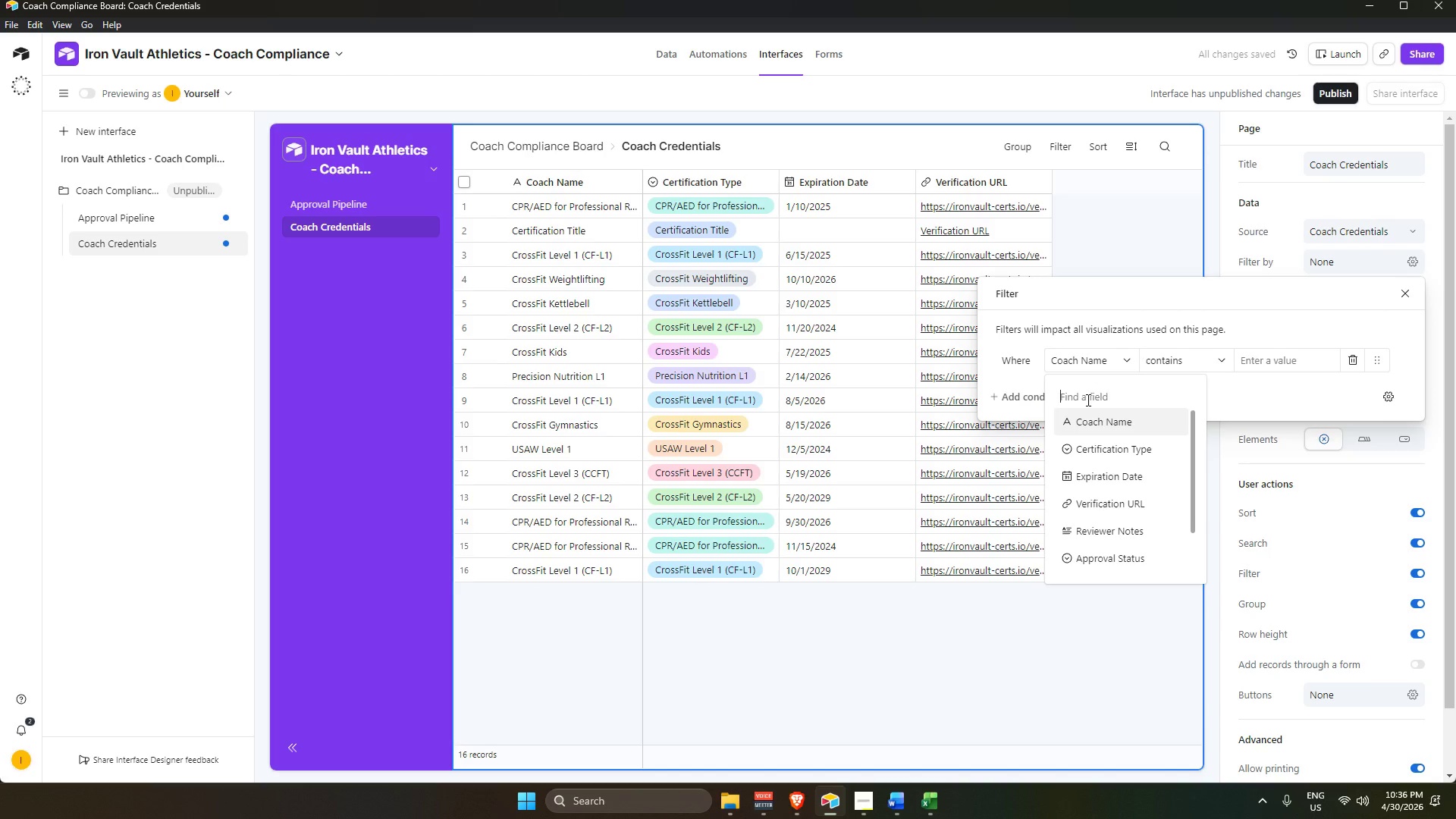 
wait(6.08)
 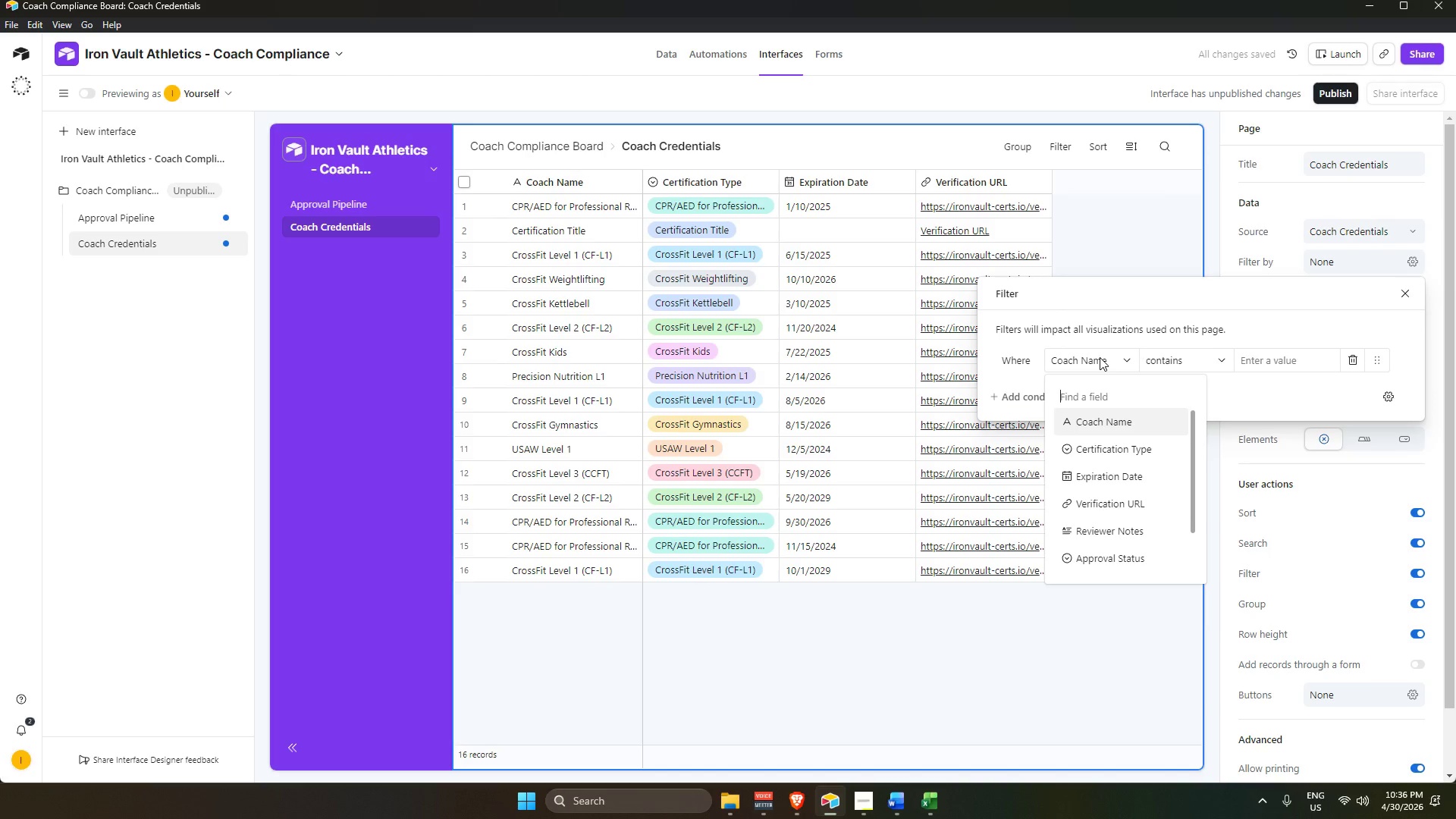 
scroll: coordinate [1198, 460], scroll_direction: down, amount: 6.0
 